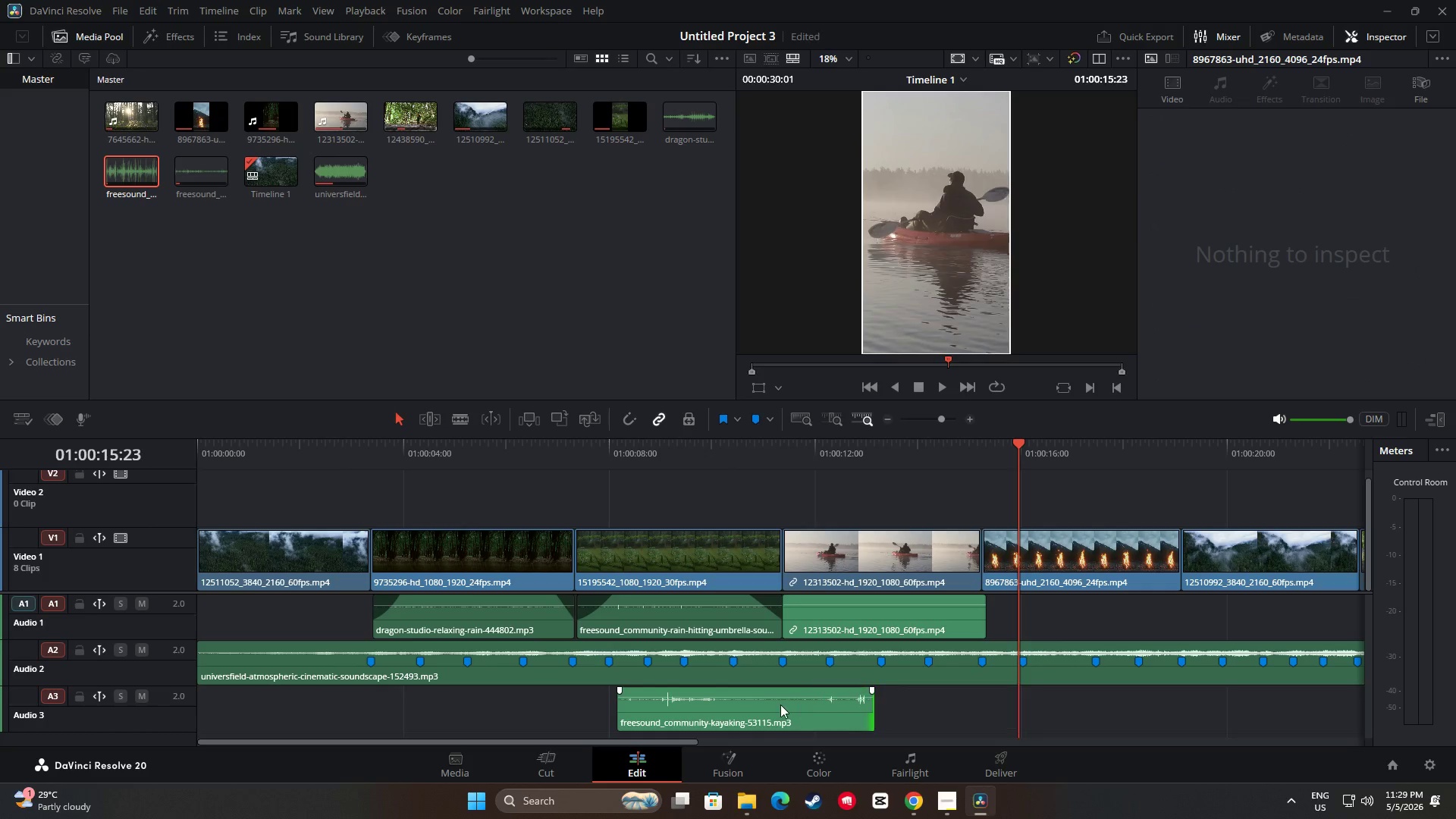 
left_click_drag(start_coordinate=[780, 704], to_coordinate=[946, 703])
 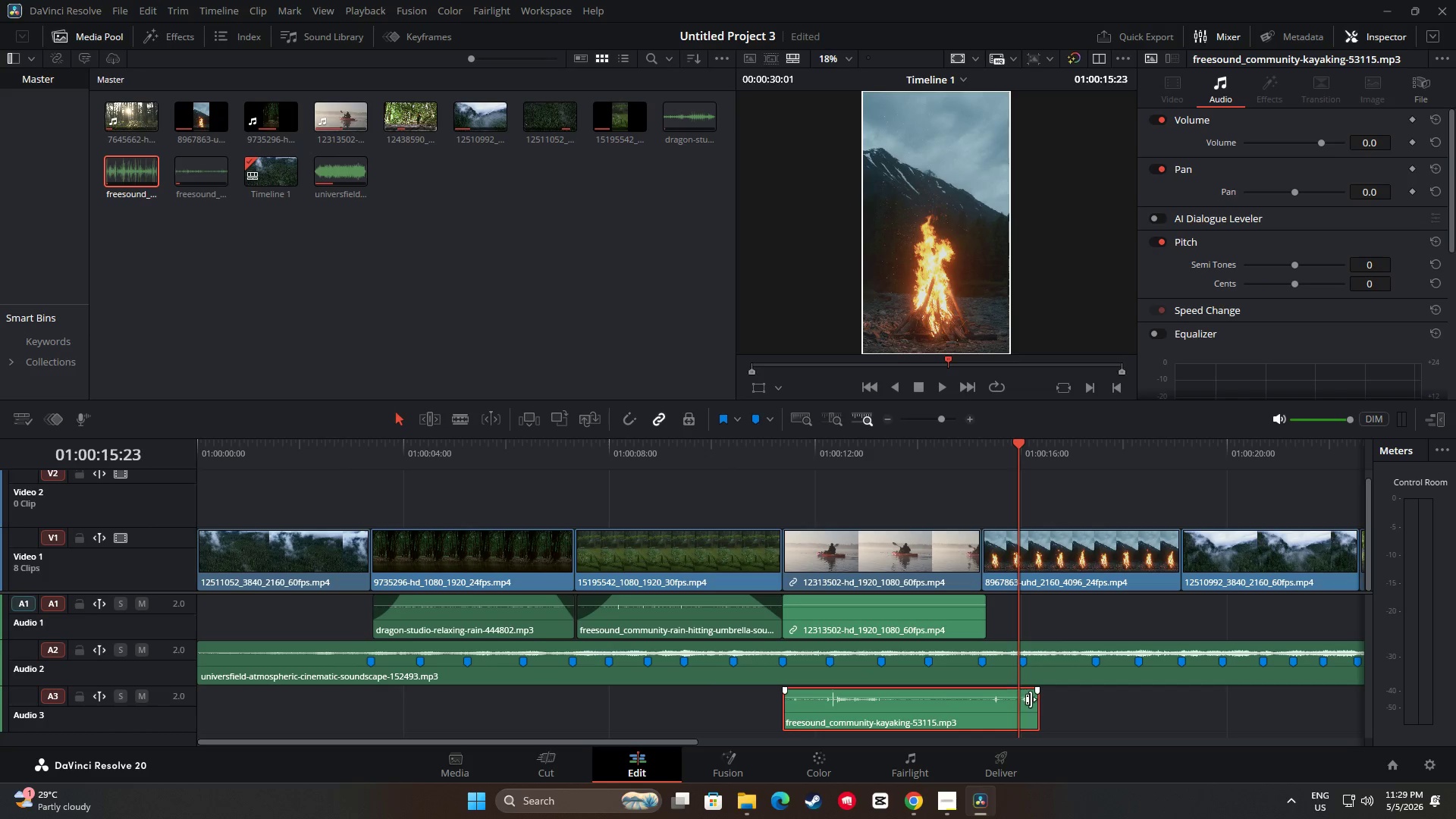 
left_click_drag(start_coordinate=[1032, 699], to_coordinate=[973, 703])
 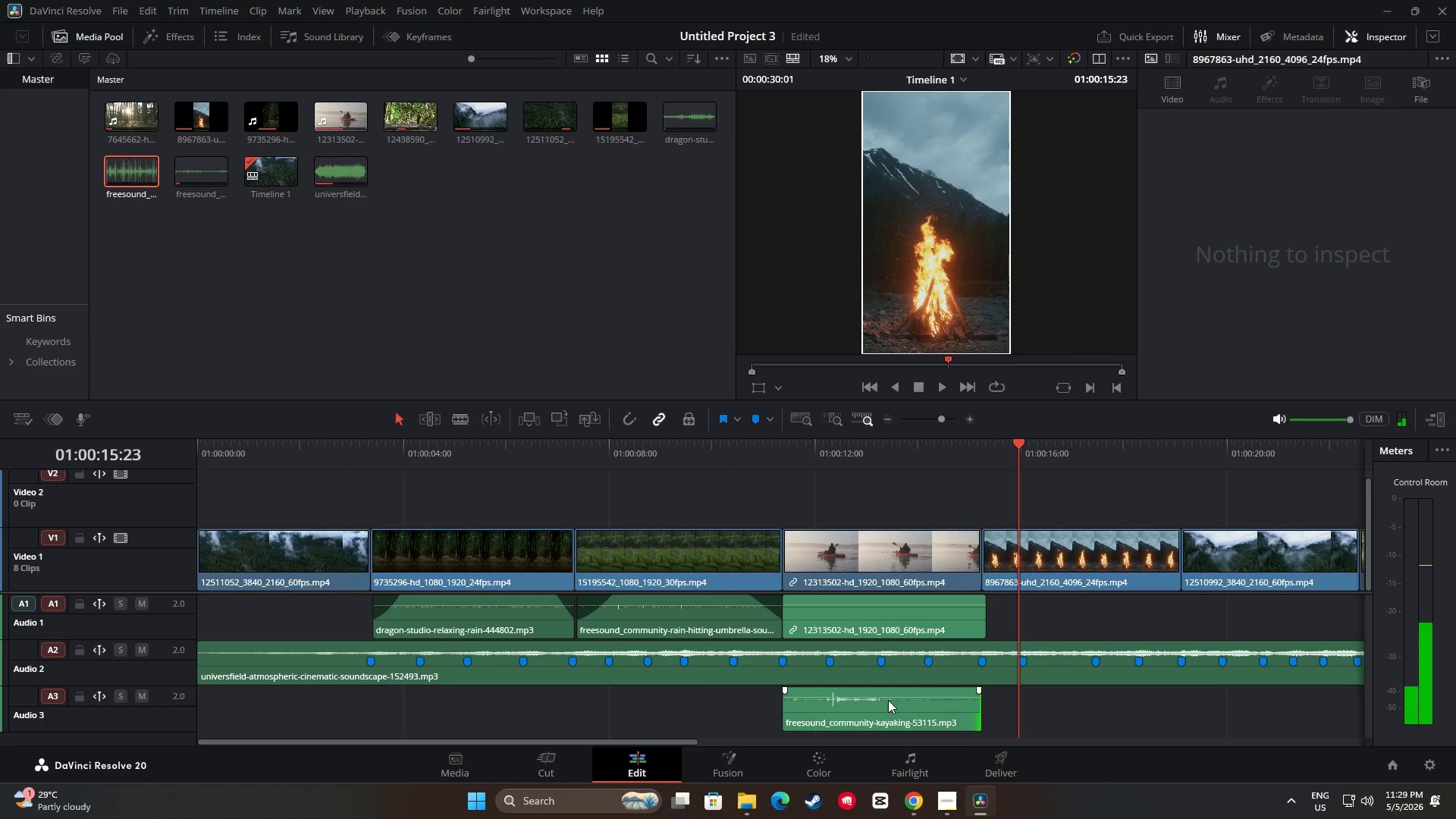 
left_click_drag(start_coordinate=[885, 717], to_coordinate=[885, 614])
 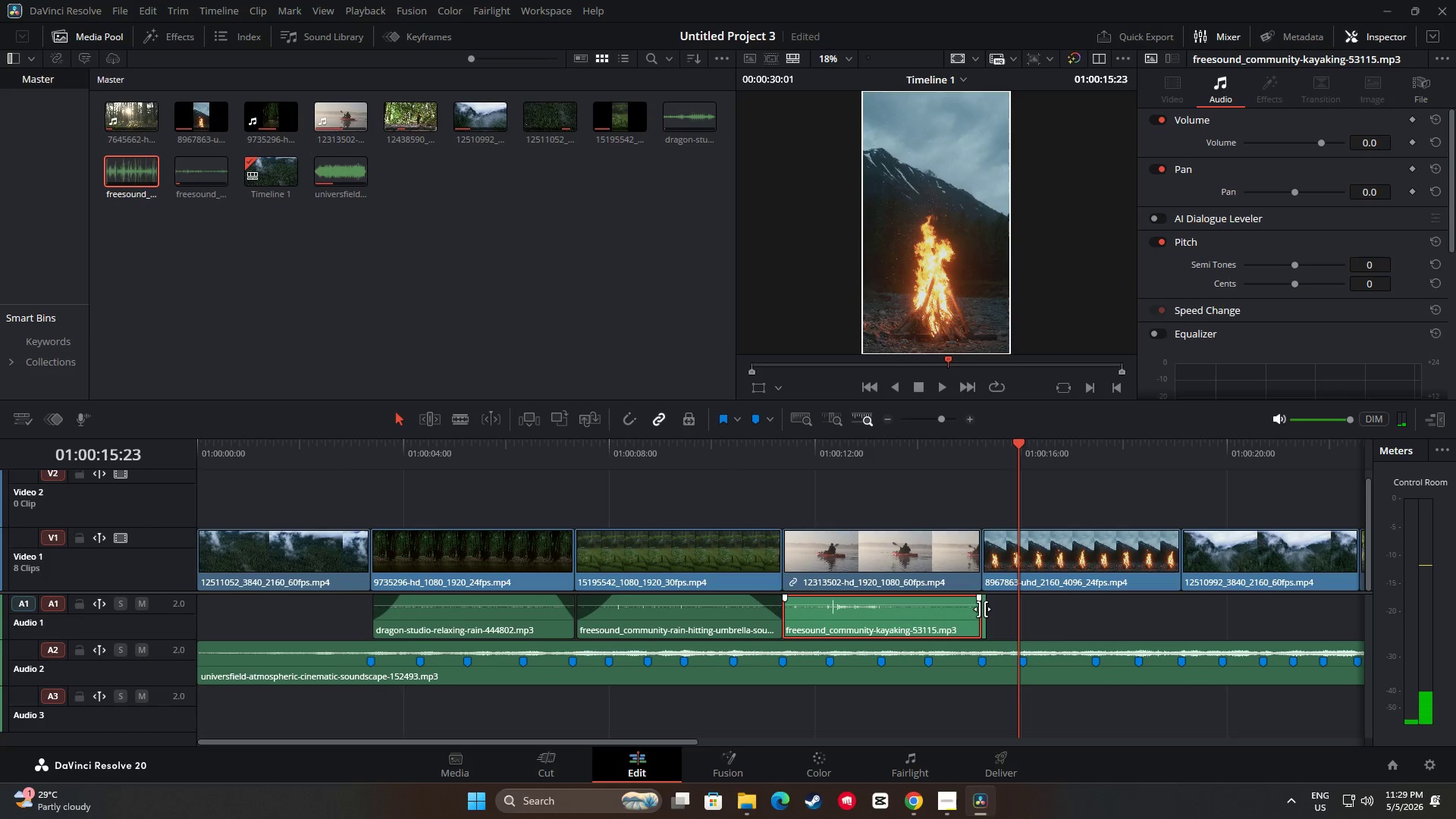 
left_click_drag(start_coordinate=[979, 610], to_coordinate=[994, 610])
 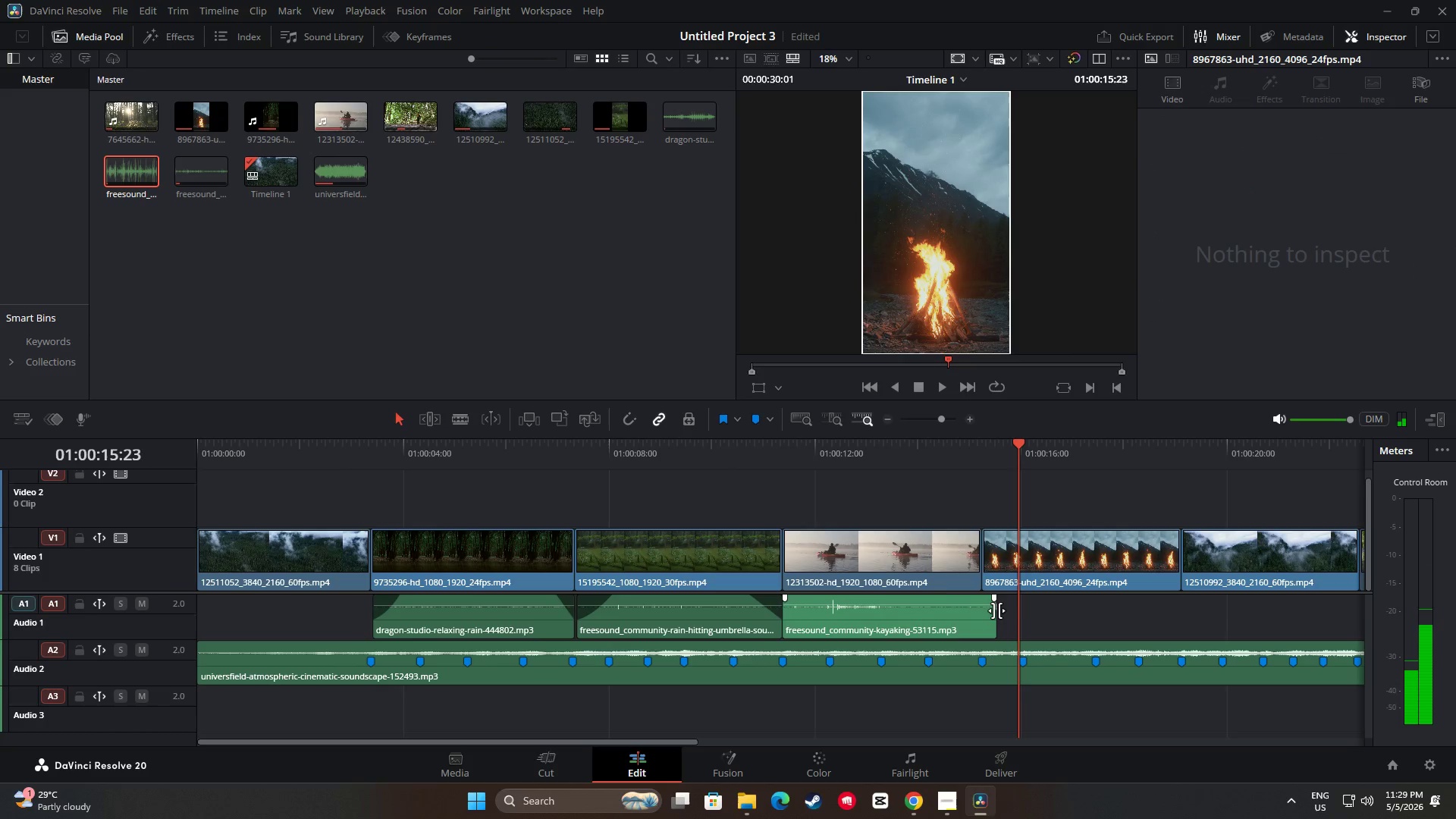 
left_click_drag(start_coordinate=[996, 610], to_coordinate=[977, 613])
 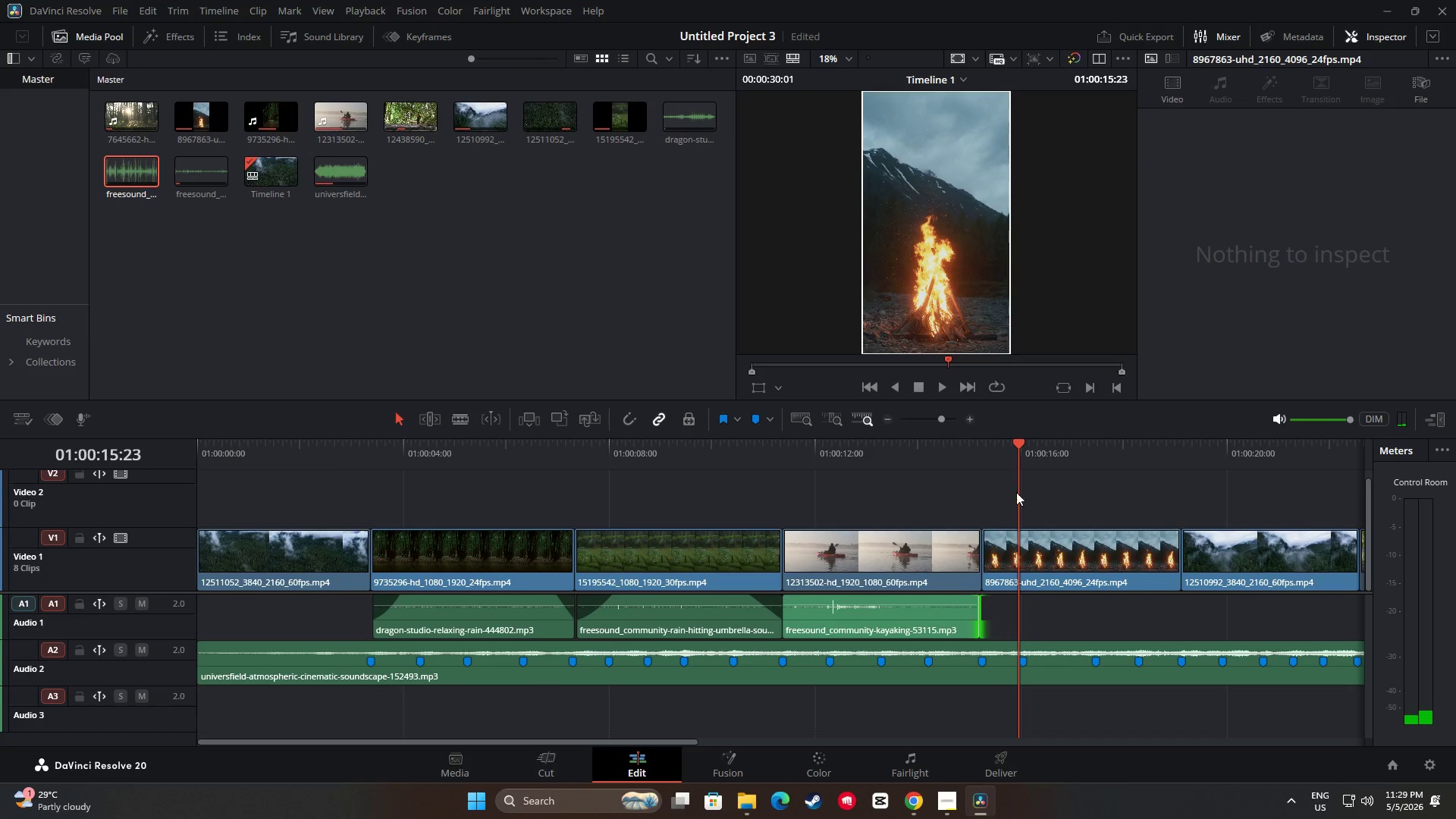 
left_click_drag(start_coordinate=[1025, 444], to_coordinate=[761, 446])
 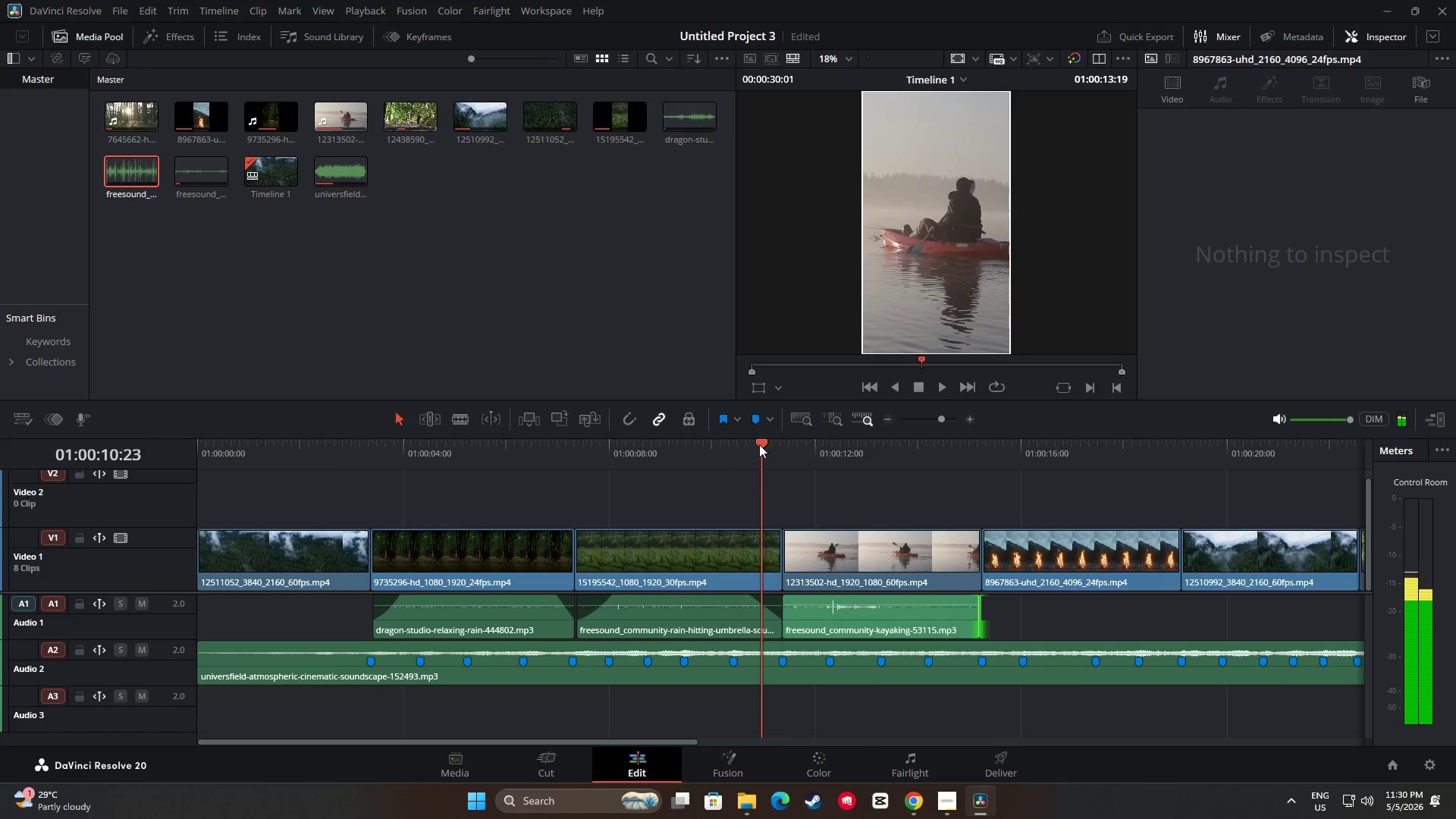 
key(Space)
 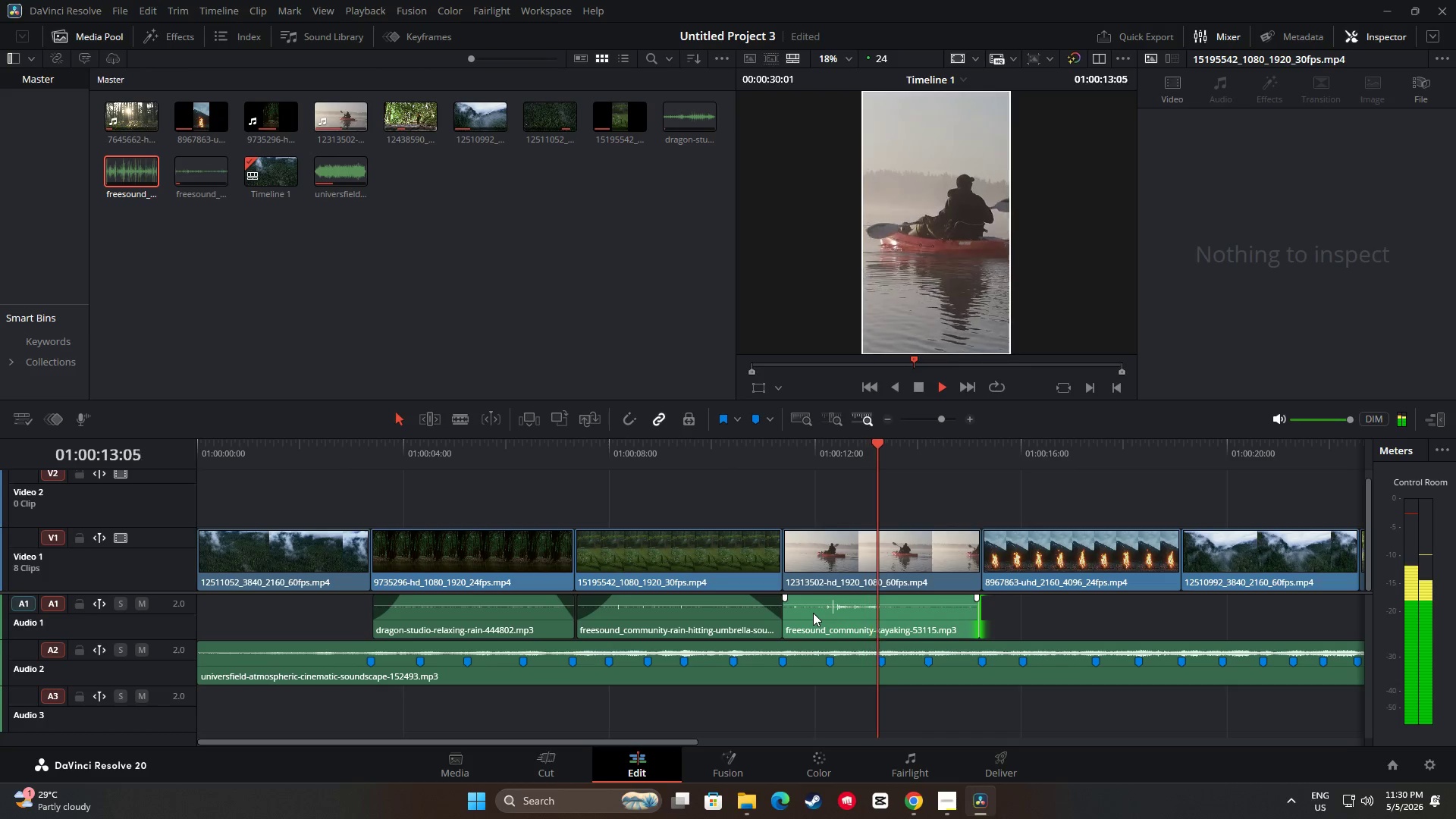 
key(Space)
 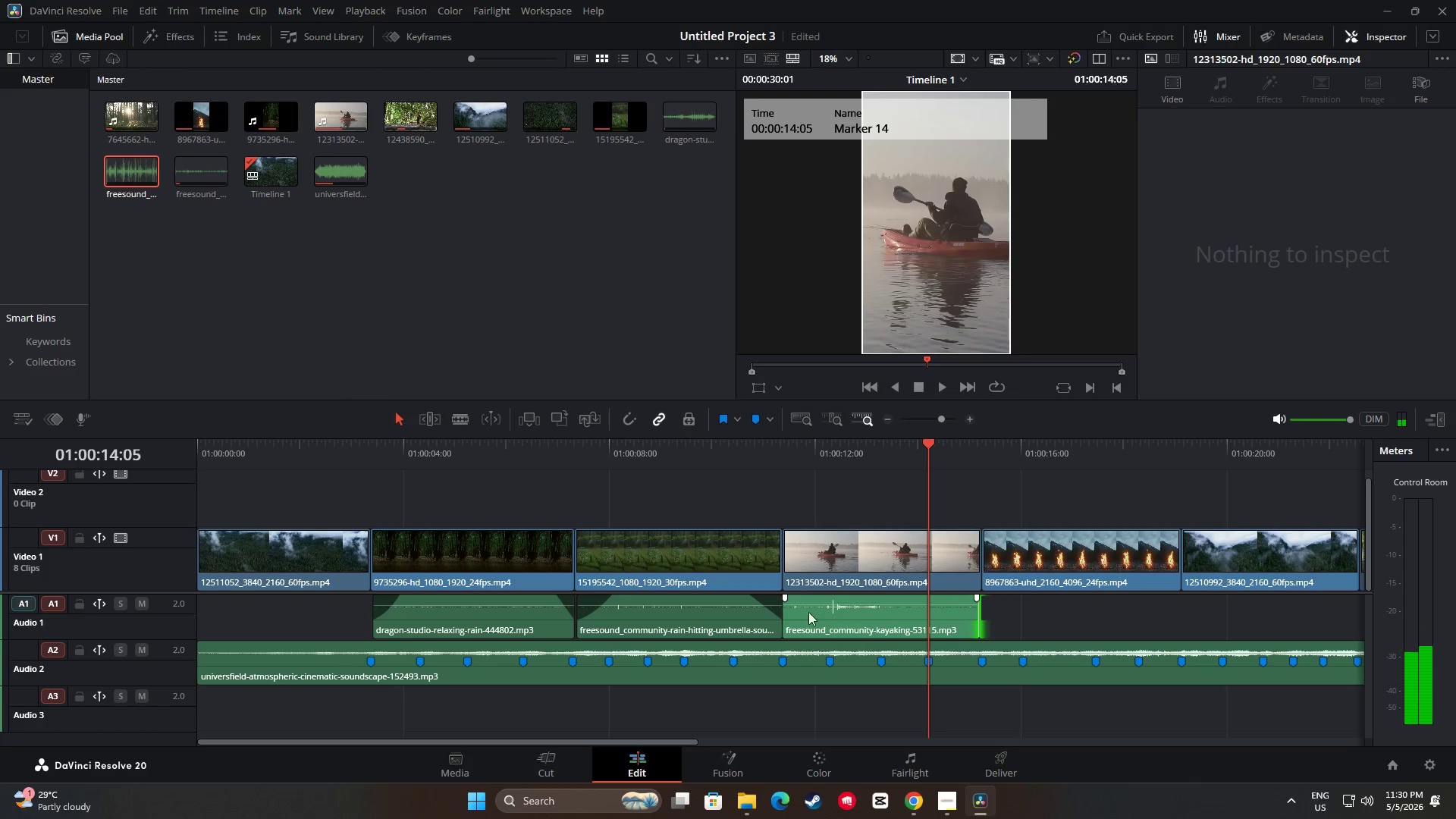 
left_click_drag(start_coordinate=[788, 611], to_coordinate=[901, 615])
 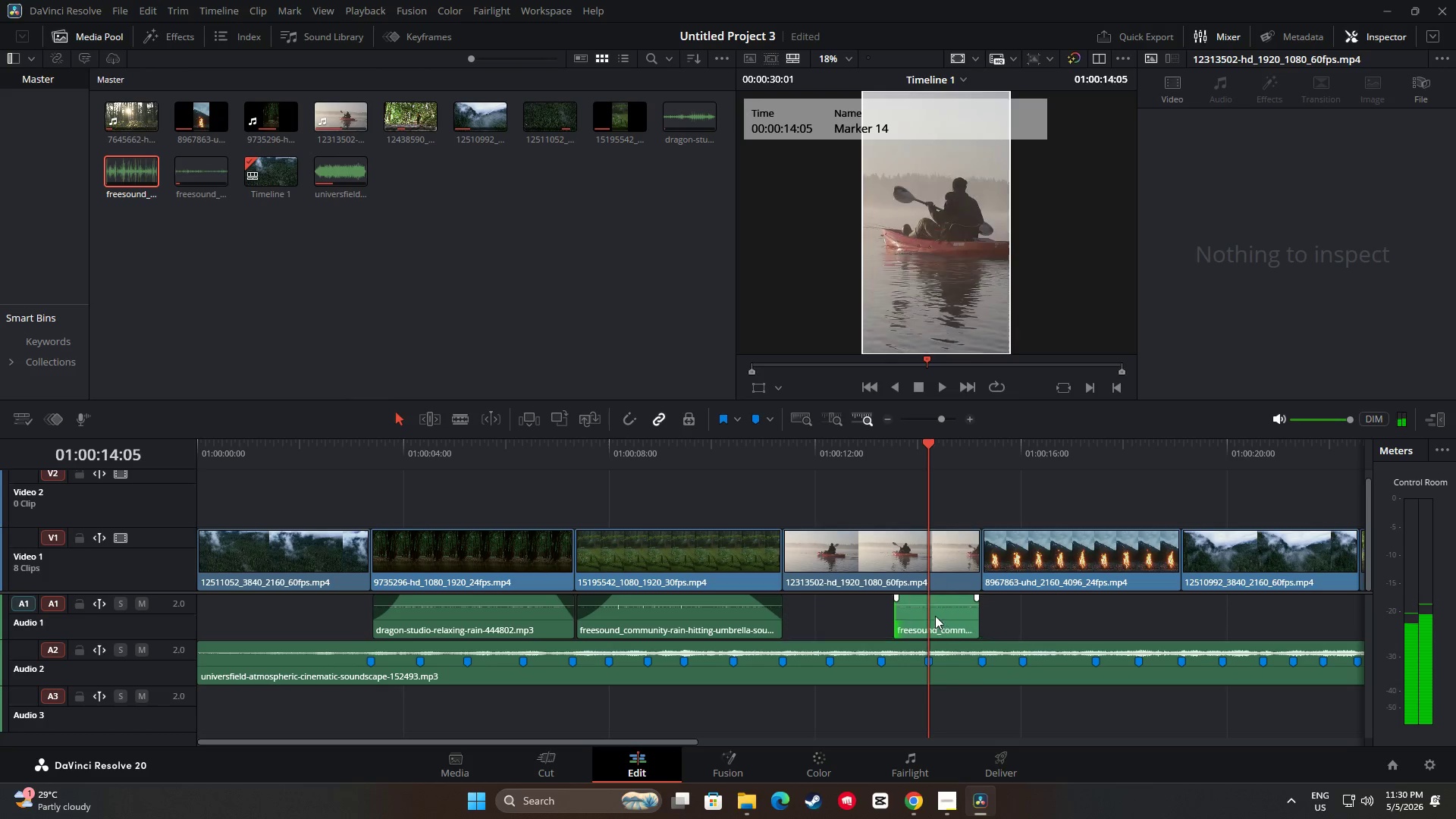 
left_click_drag(start_coordinate=[937, 614], to_coordinate=[836, 615])
 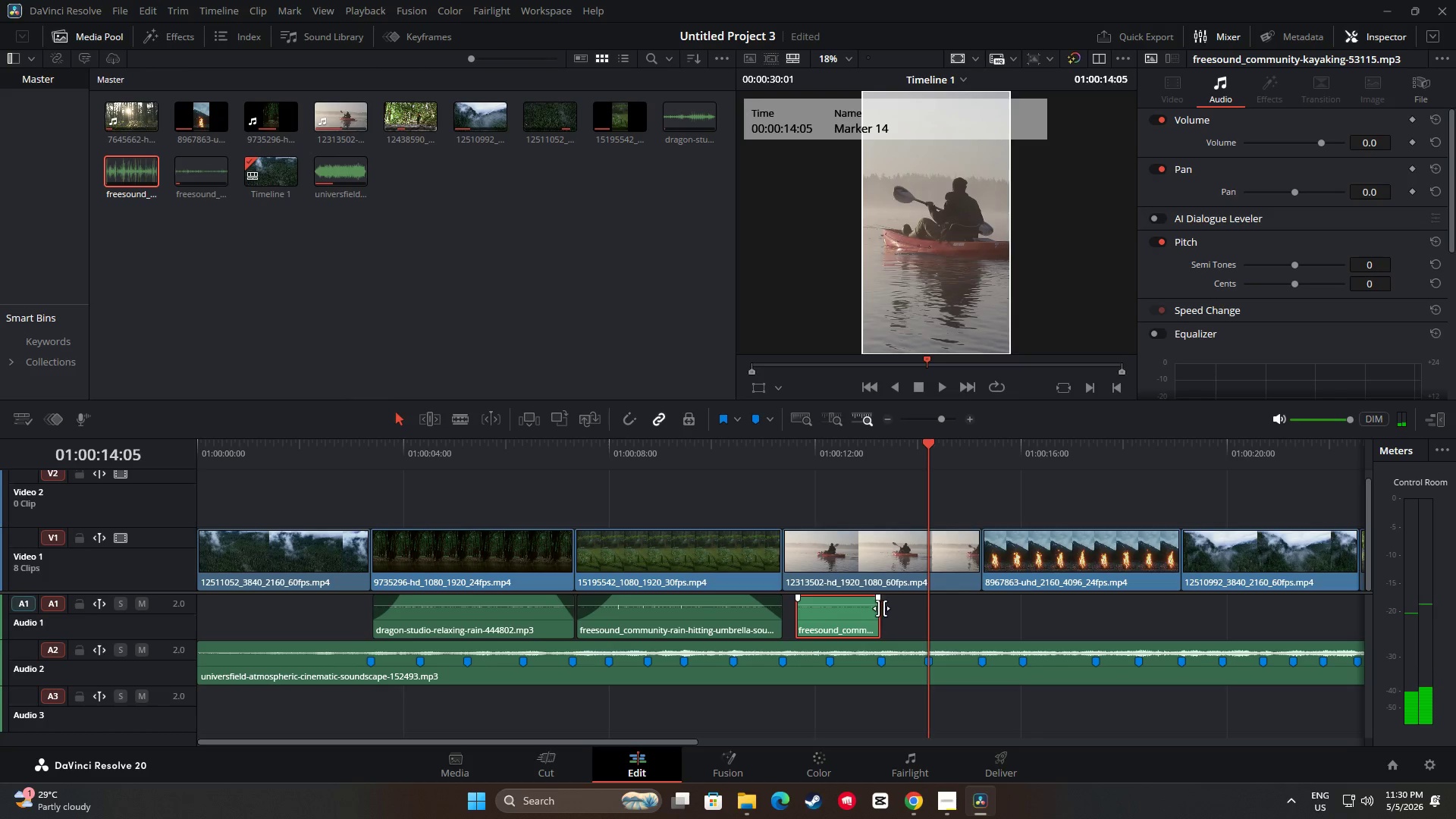 
left_click_drag(start_coordinate=[879, 608], to_coordinate=[988, 614])
 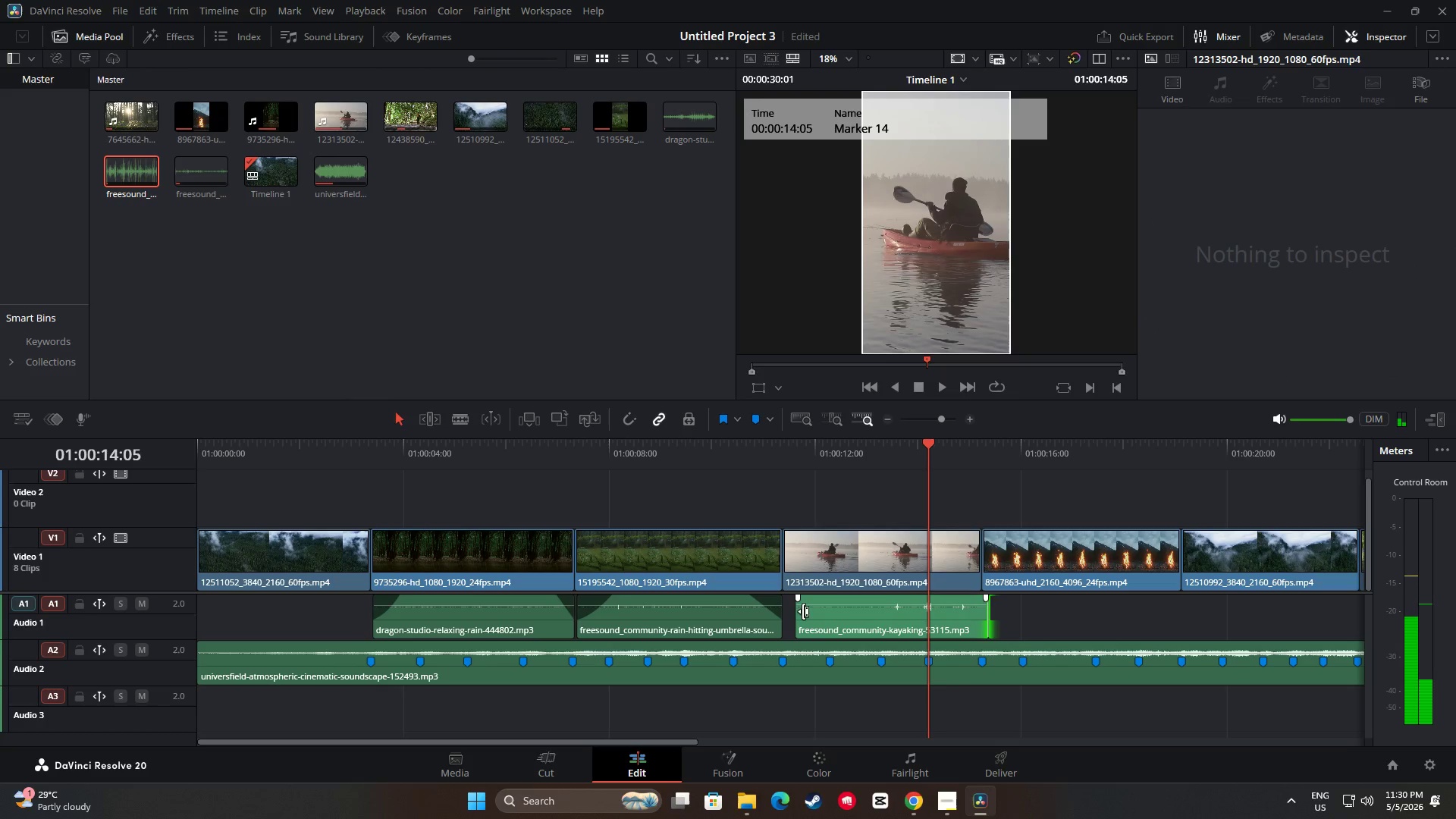 
left_click_drag(start_coordinate=[802, 611], to_coordinate=[865, 615])
 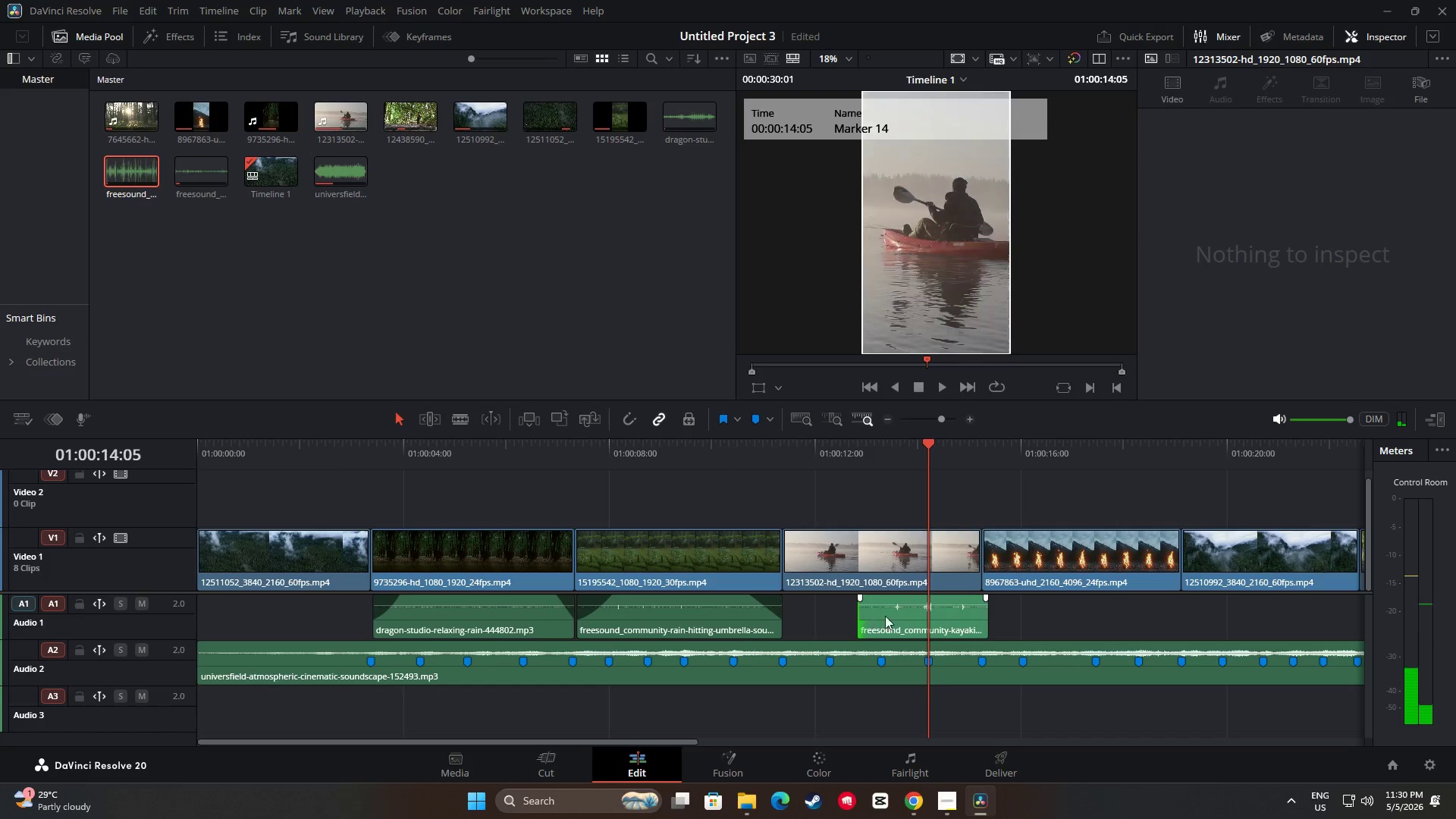 
left_click_drag(start_coordinate=[898, 613], to_coordinate=[834, 613])
 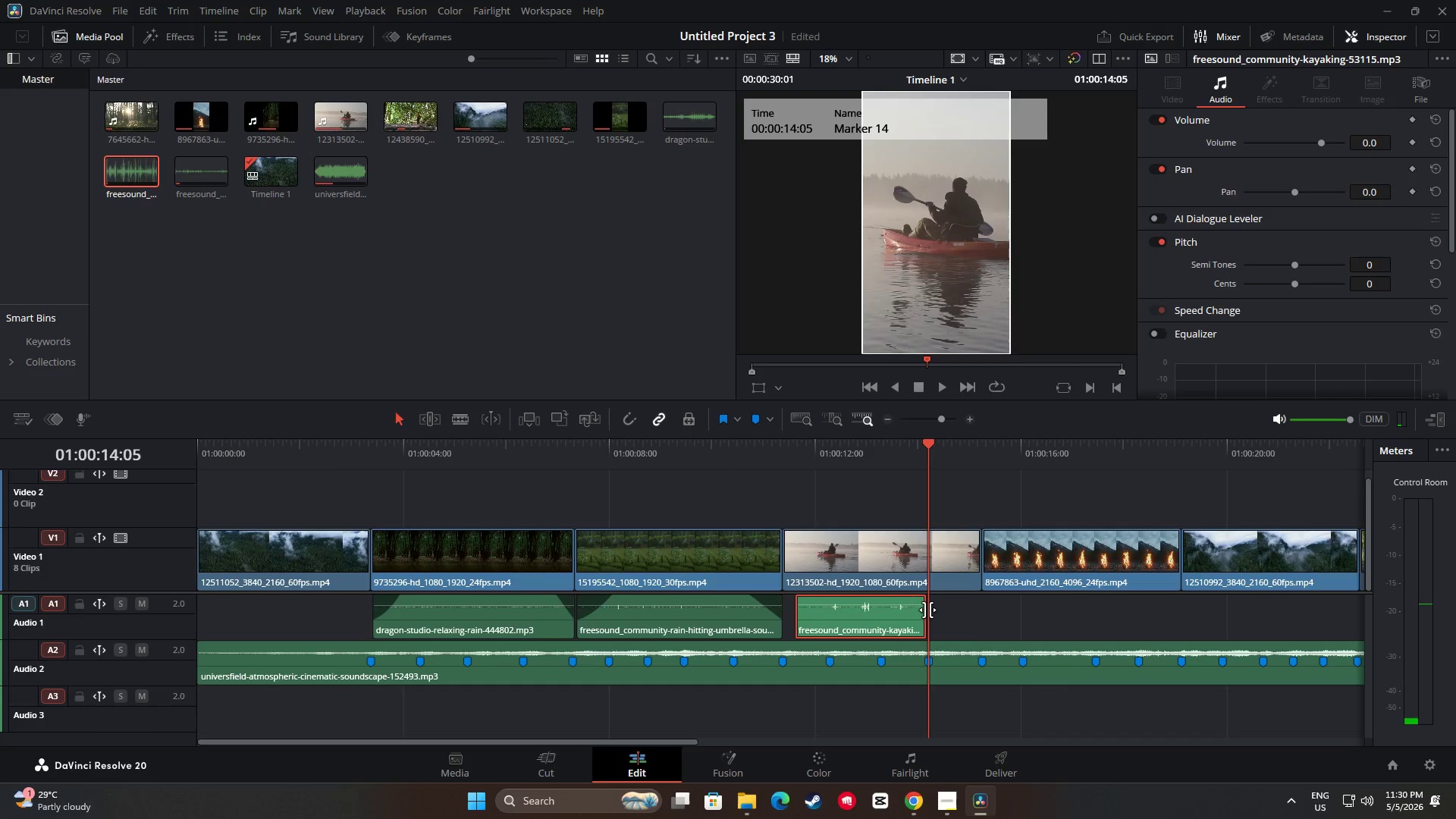 
left_click_drag(start_coordinate=[925, 610], to_coordinate=[978, 611])
 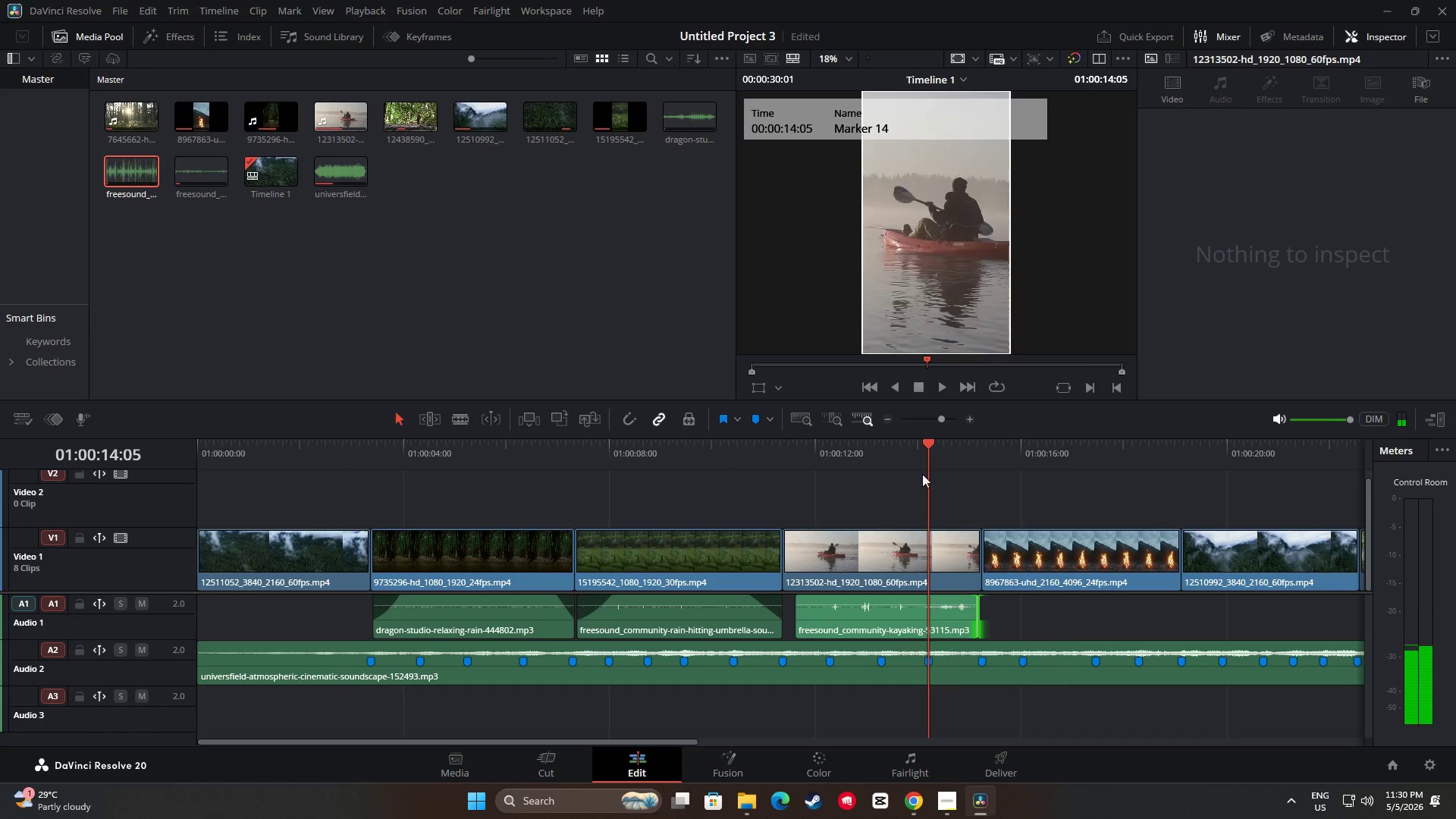 
left_click_drag(start_coordinate=[932, 441], to_coordinate=[812, 449])
 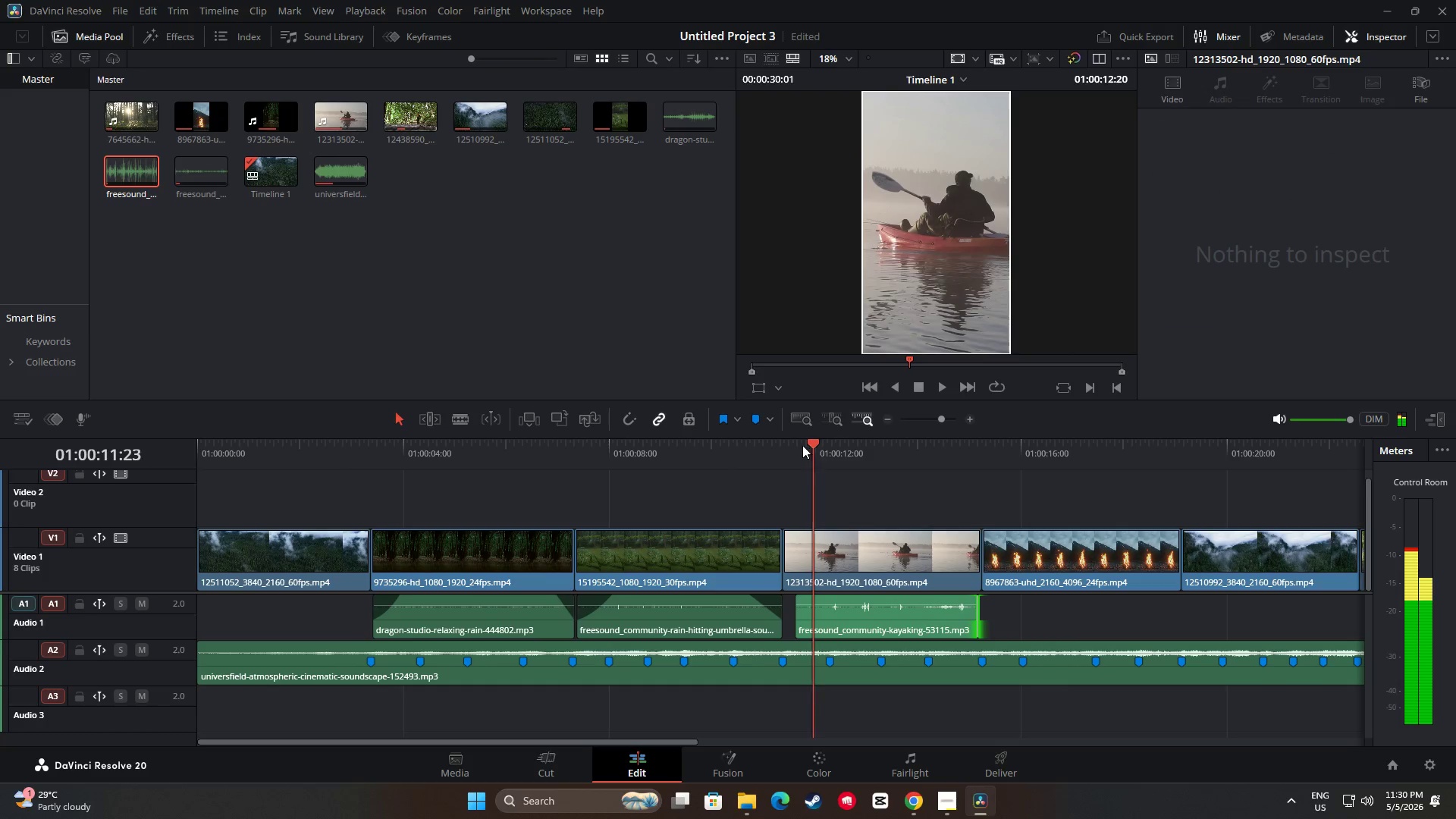 
key(Space)
 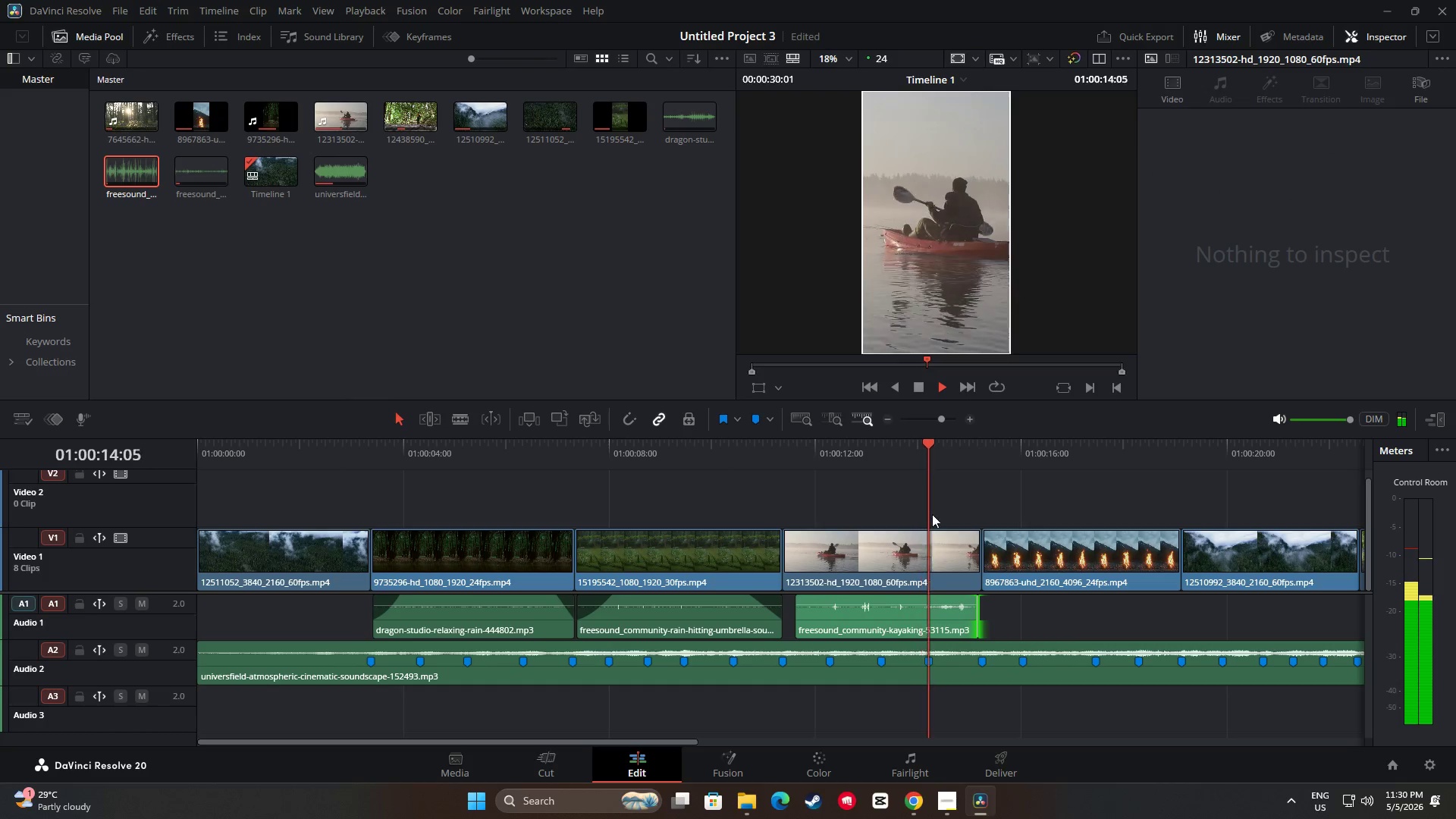 
key(Space)
 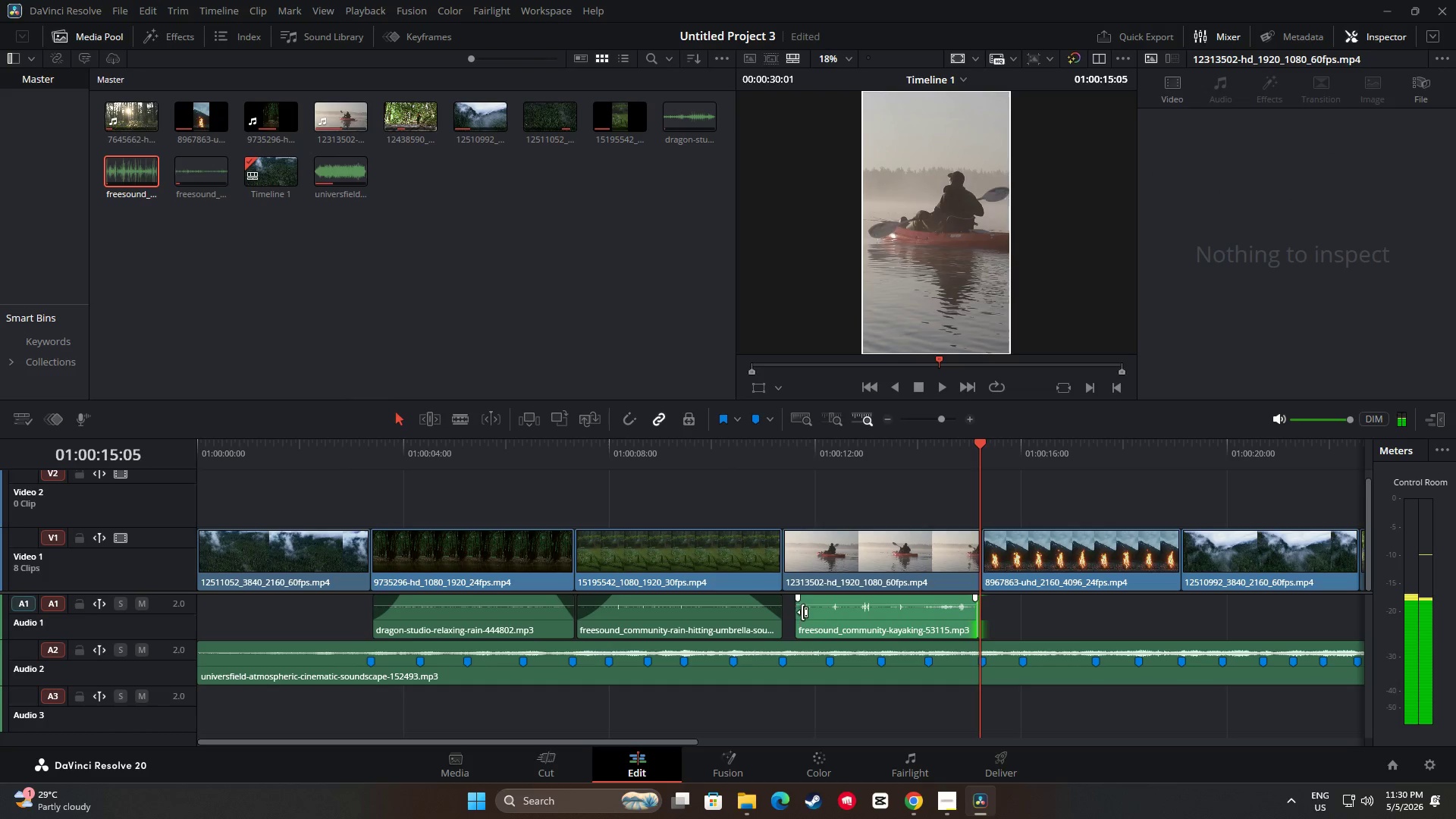 
left_click_drag(start_coordinate=[801, 612], to_coordinate=[886, 620])
 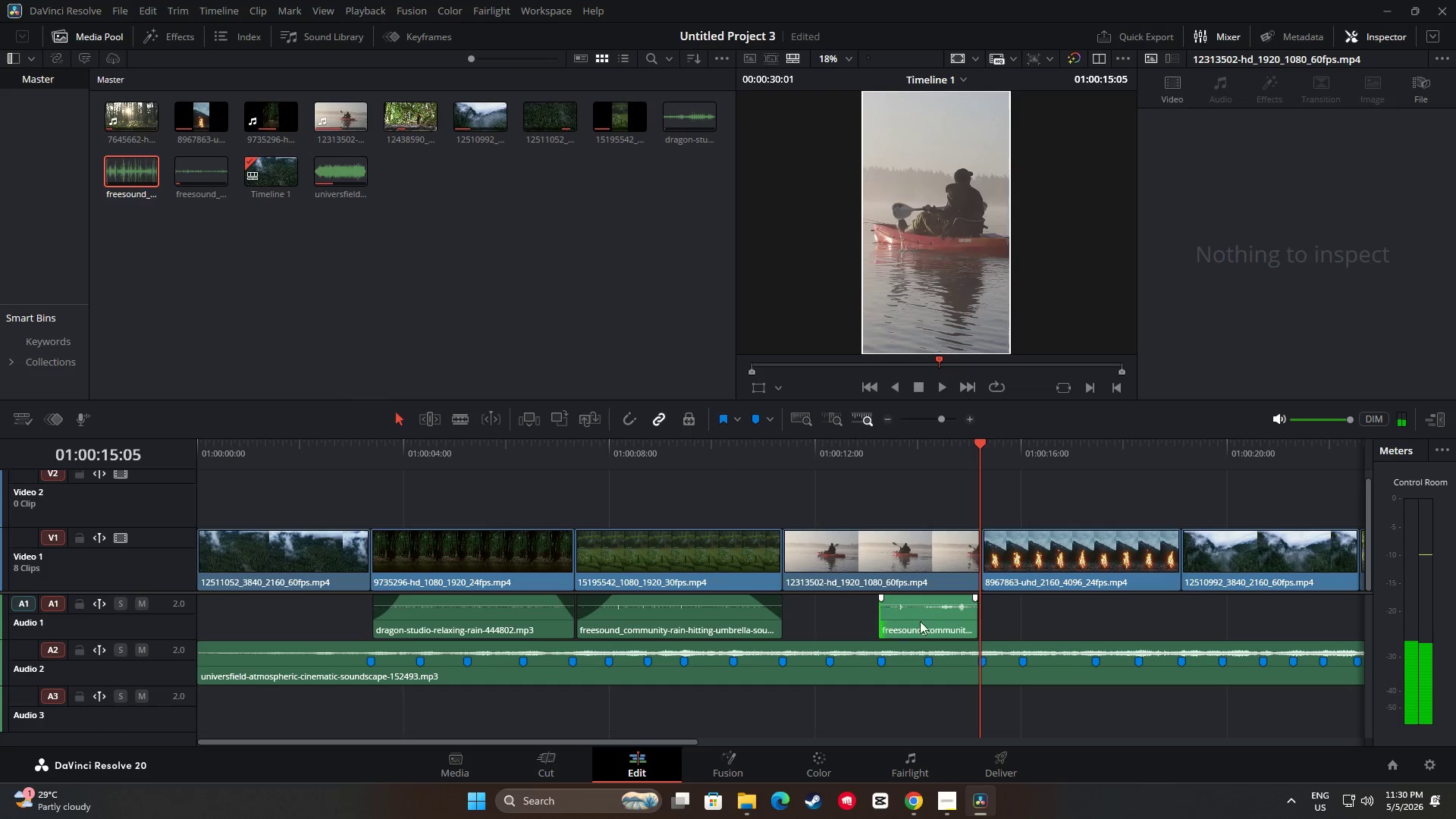 
left_click_drag(start_coordinate=[918, 621], to_coordinate=[851, 622])
 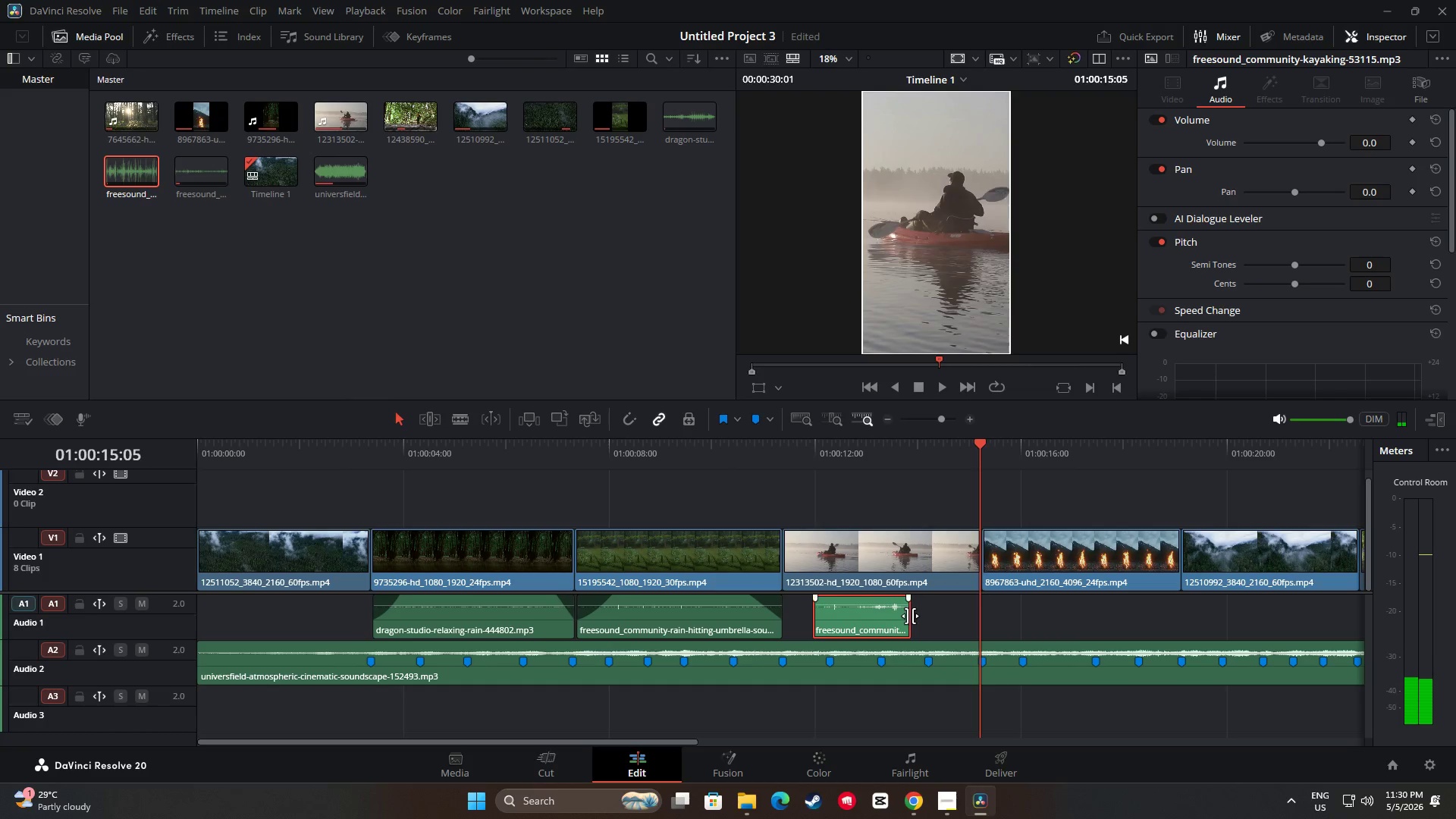 
left_click_drag(start_coordinate=[910, 616], to_coordinate=[1034, 620])
 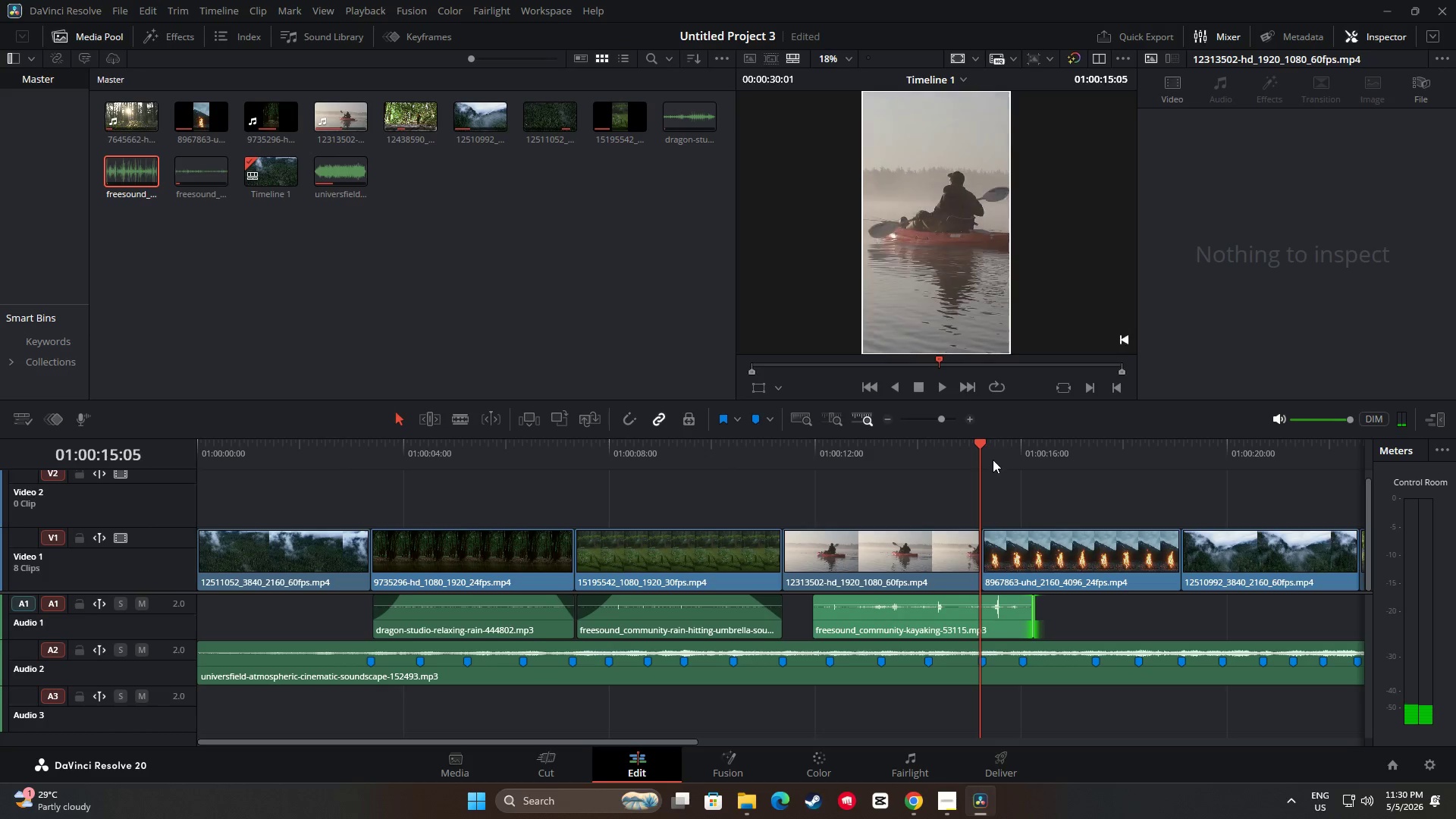 
left_click_drag(start_coordinate=[980, 440], to_coordinate=[962, 446])
 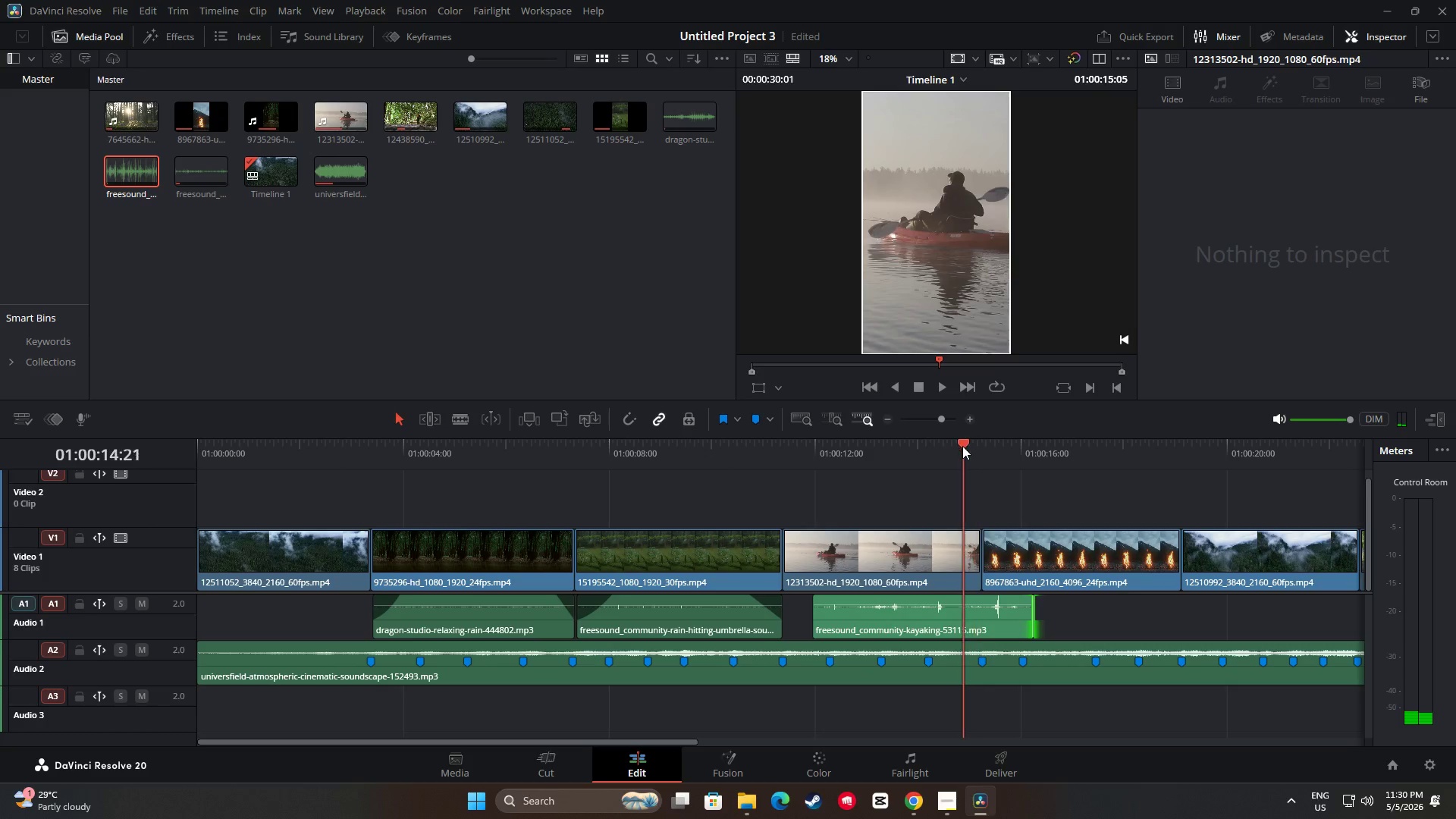 
key(Space)
 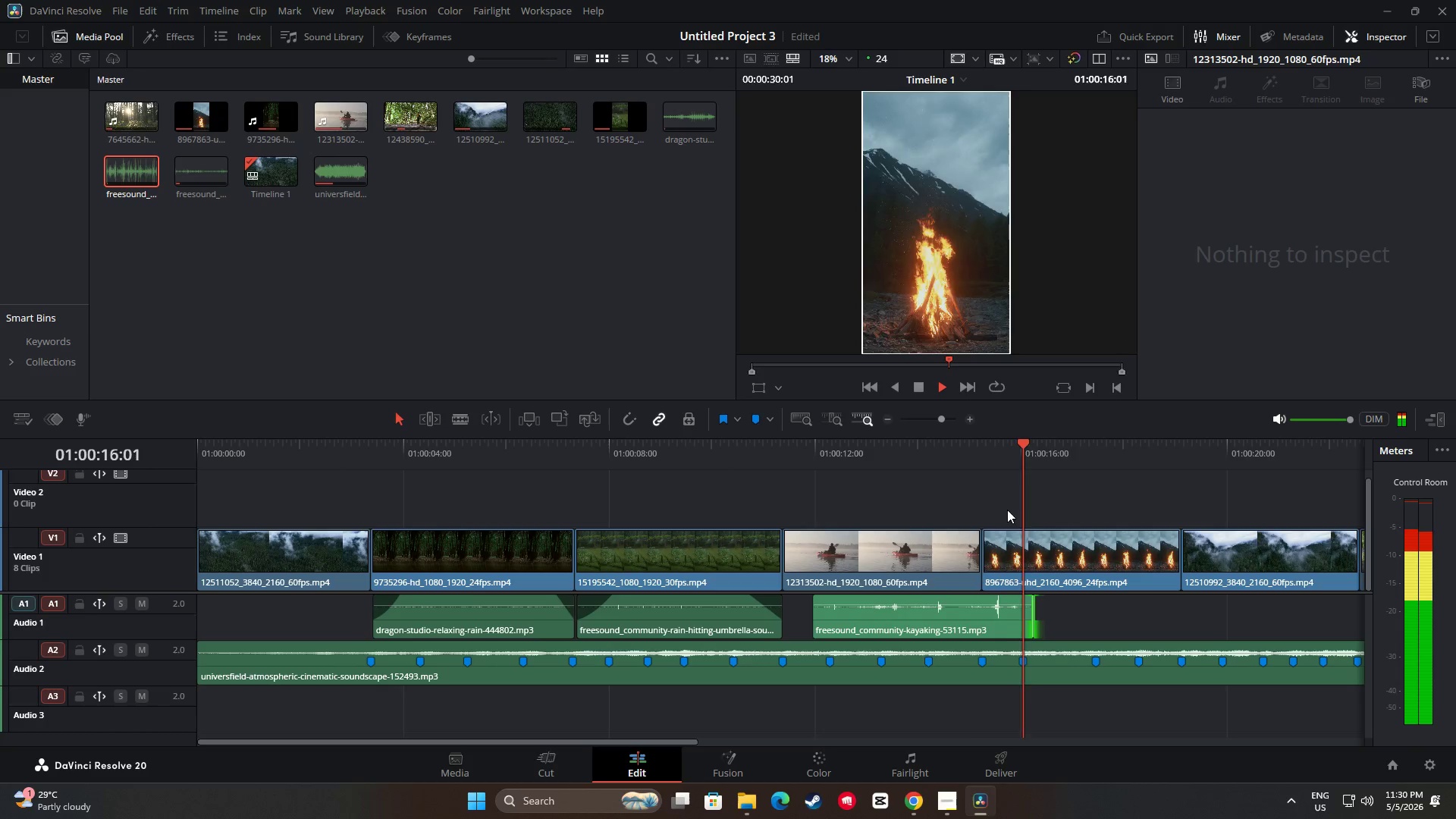 
key(Space)
 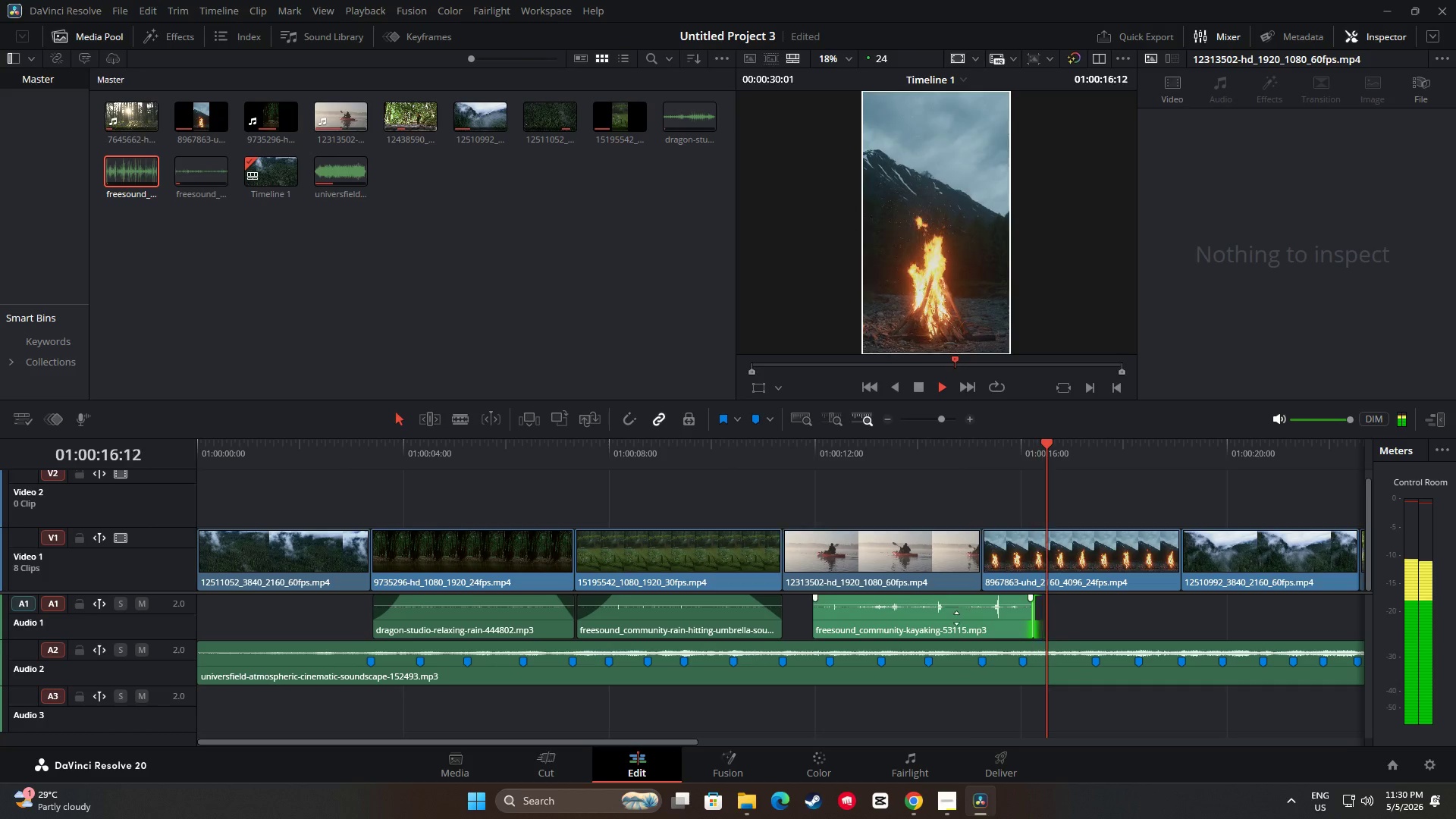 
left_click_drag(start_coordinate=[956, 618], to_coordinate=[930, 619])
 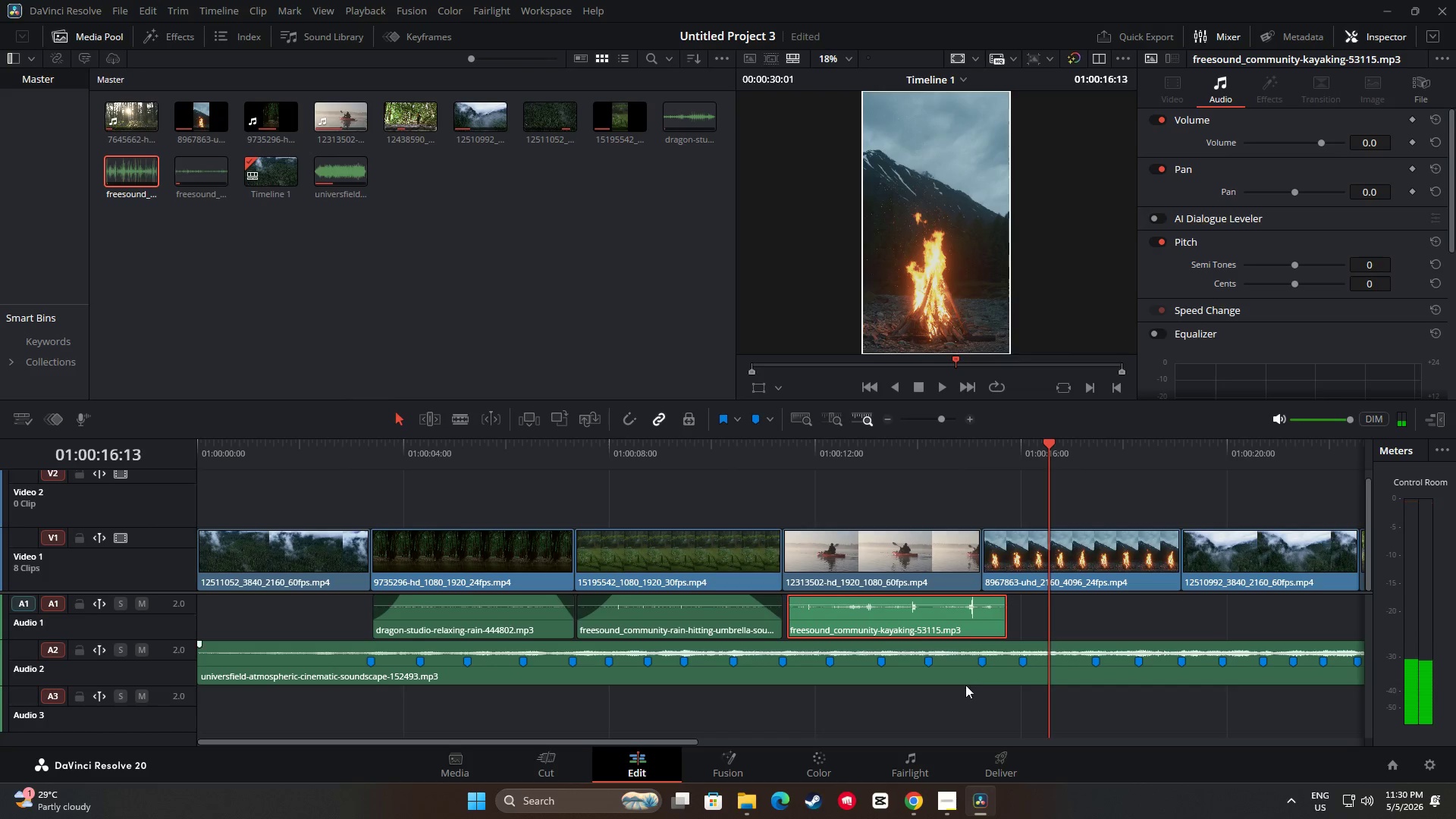 
left_click([913, 809])
 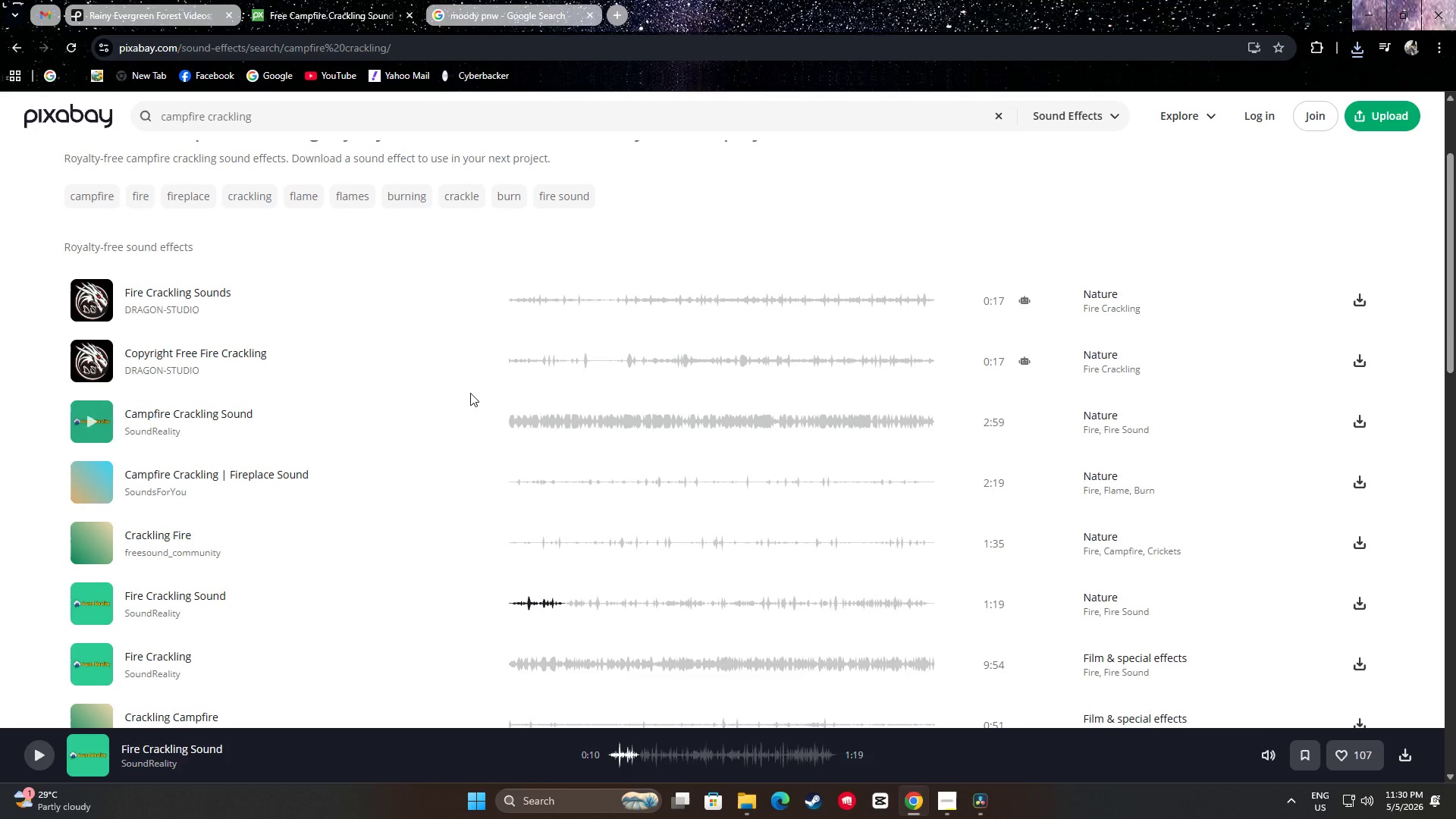 
left_click([972, 796])
 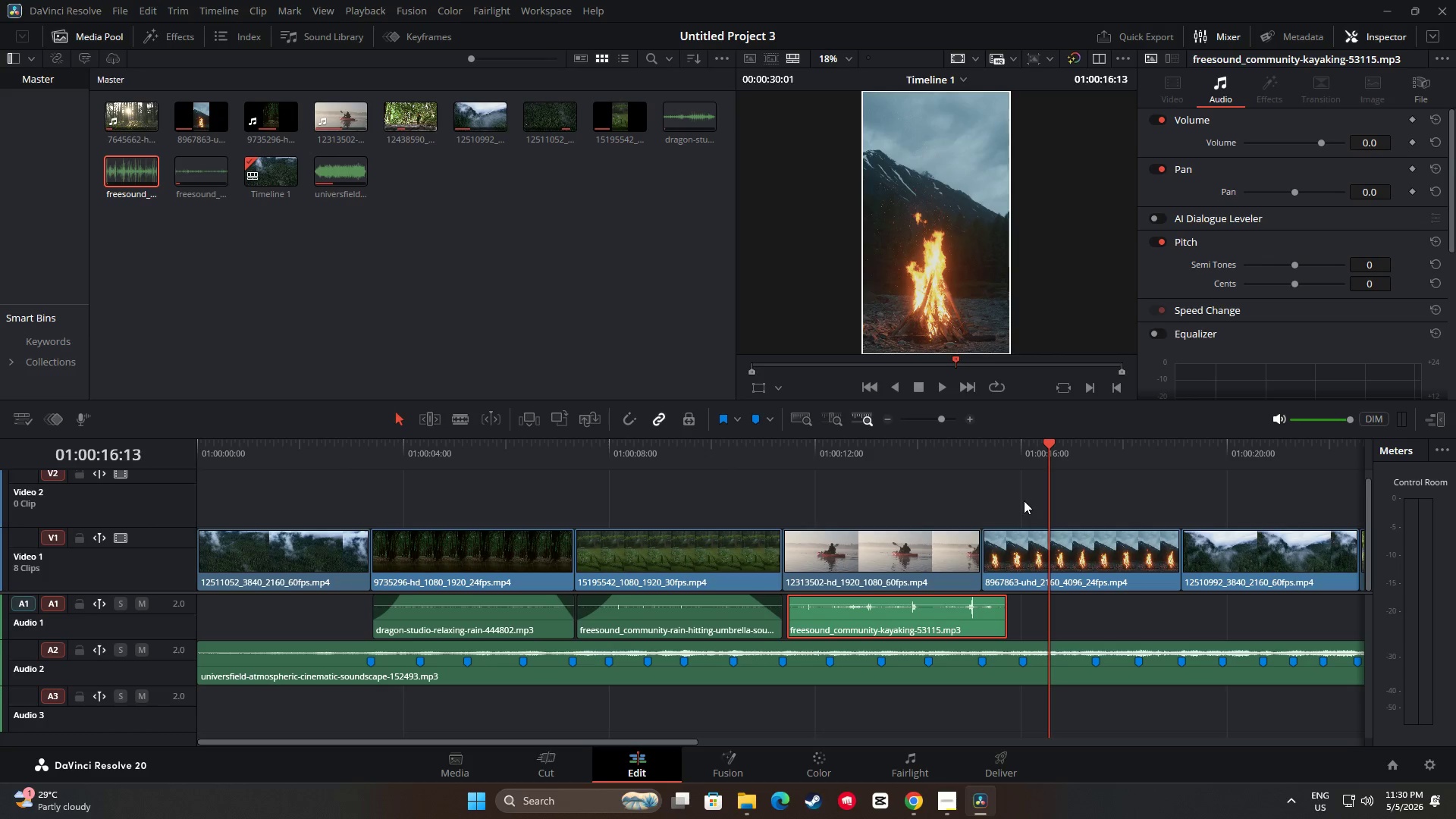 
left_click_drag(start_coordinate=[1048, 447], to_coordinate=[814, 466])
 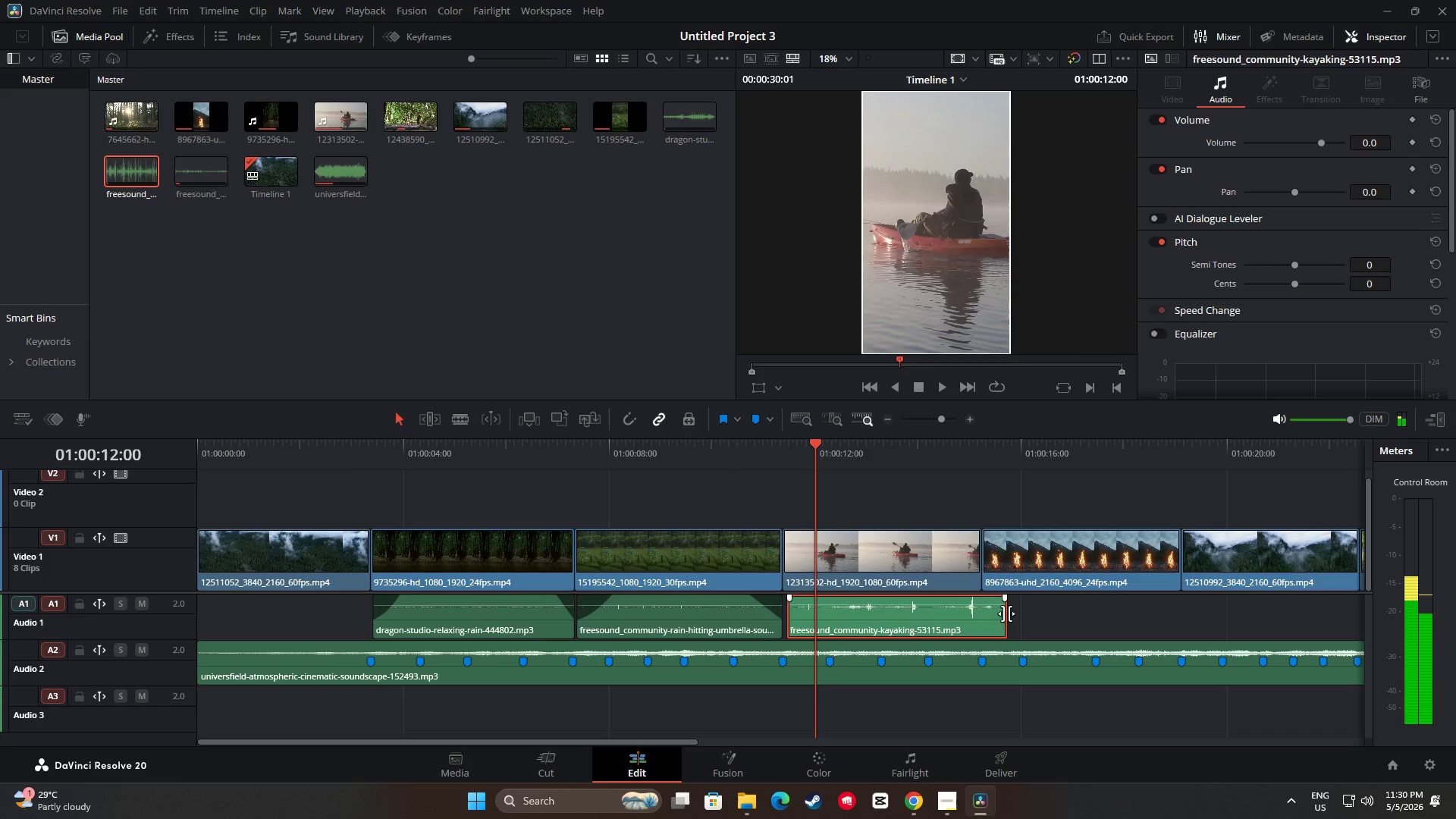 
left_click_drag(start_coordinate=[1006, 613], to_coordinate=[1100, 626])
 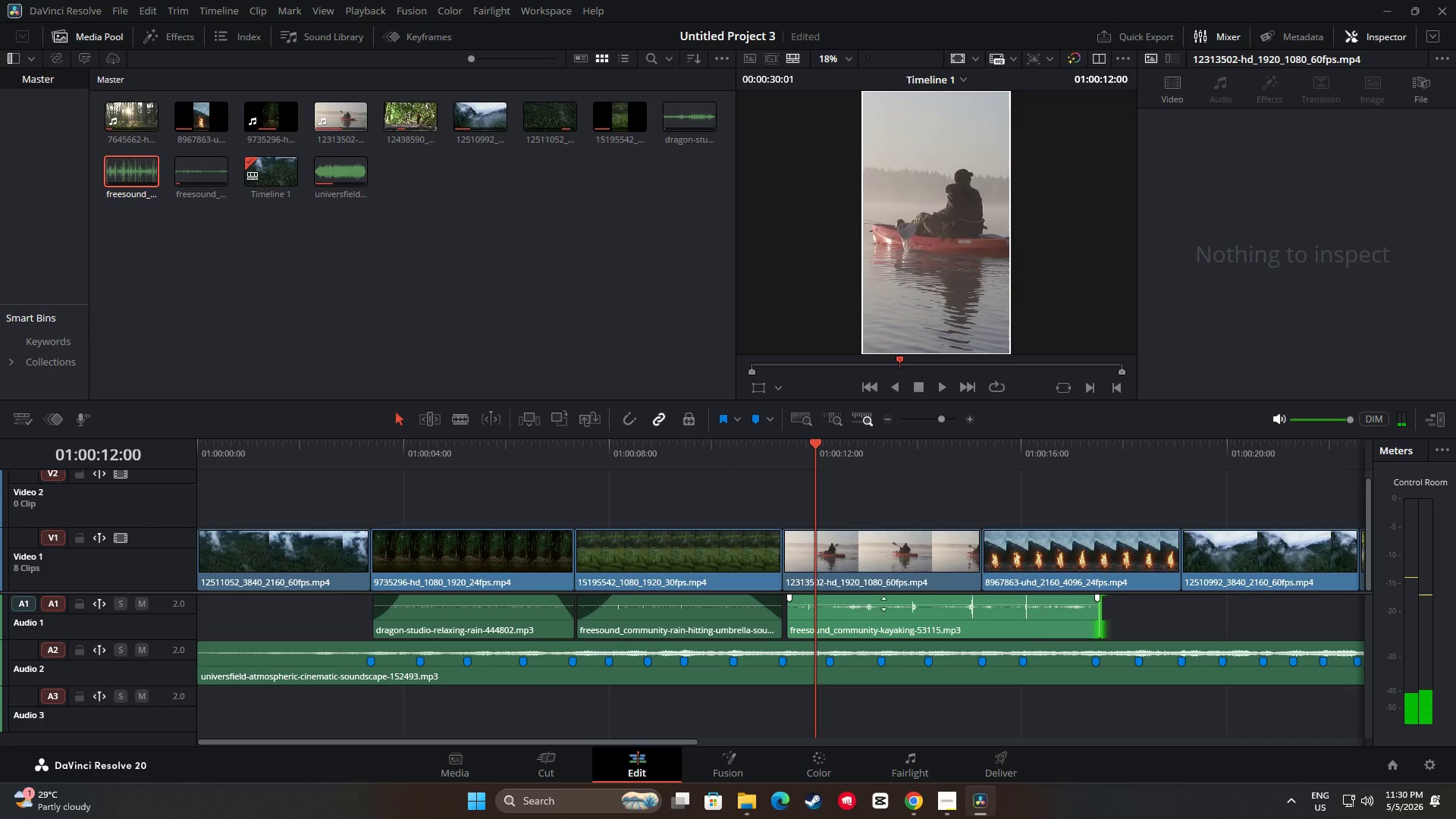 
left_click_drag(start_coordinate=[792, 610], to_coordinate=[963, 619])
 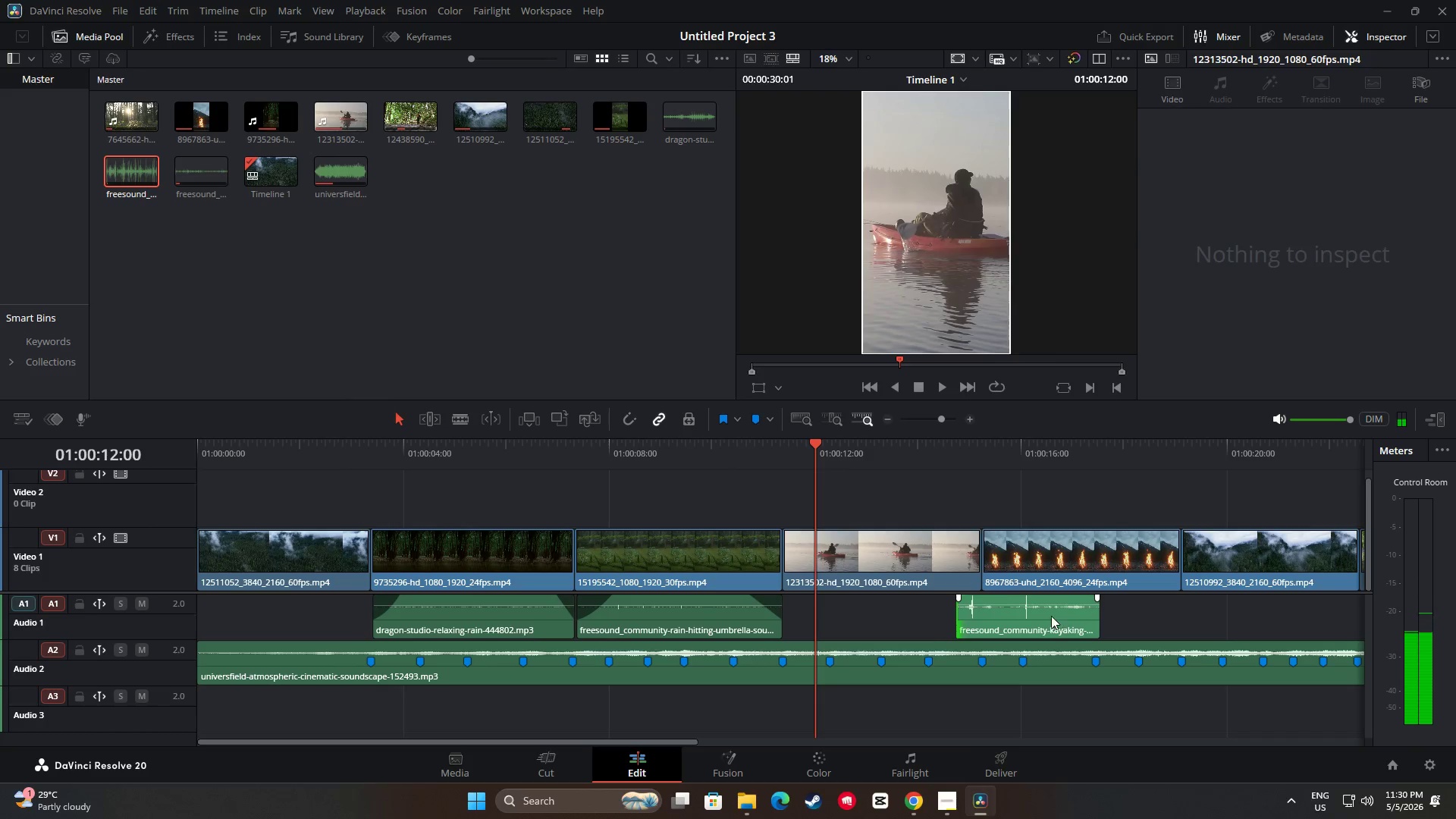 
left_click_drag(start_coordinate=[1056, 616], to_coordinate=[910, 617])
 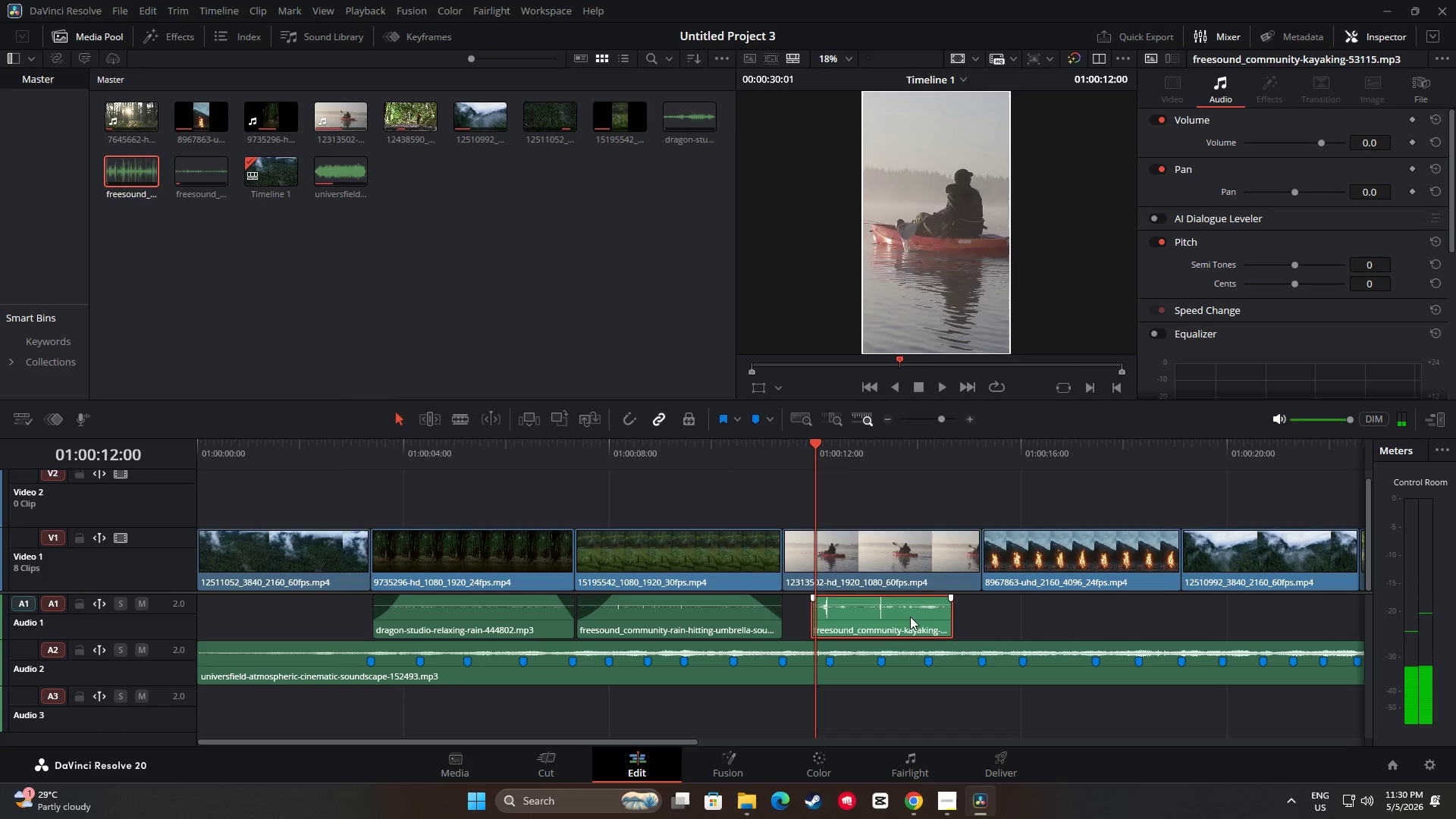 
key(Space)
 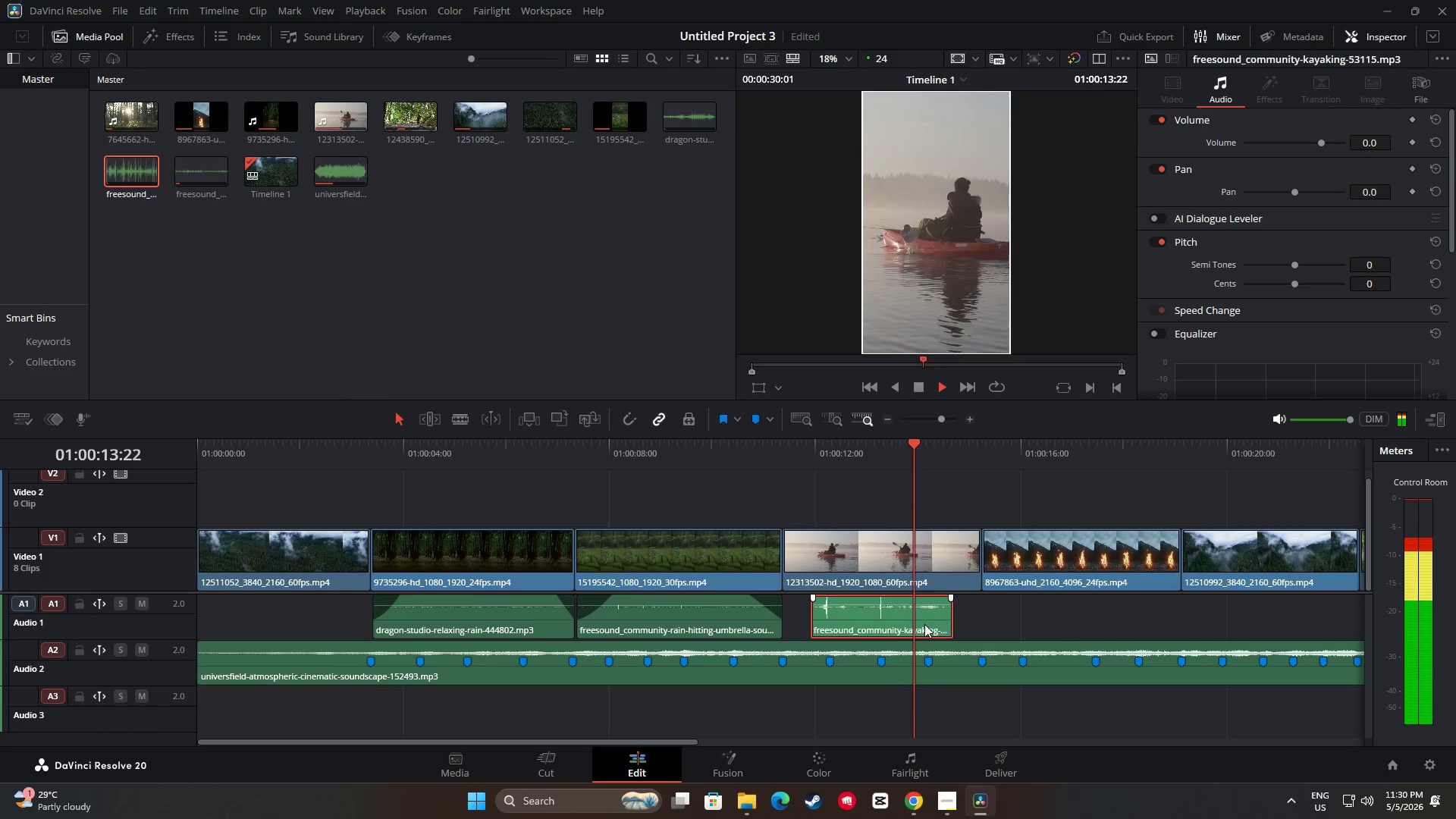 
key(Space)
 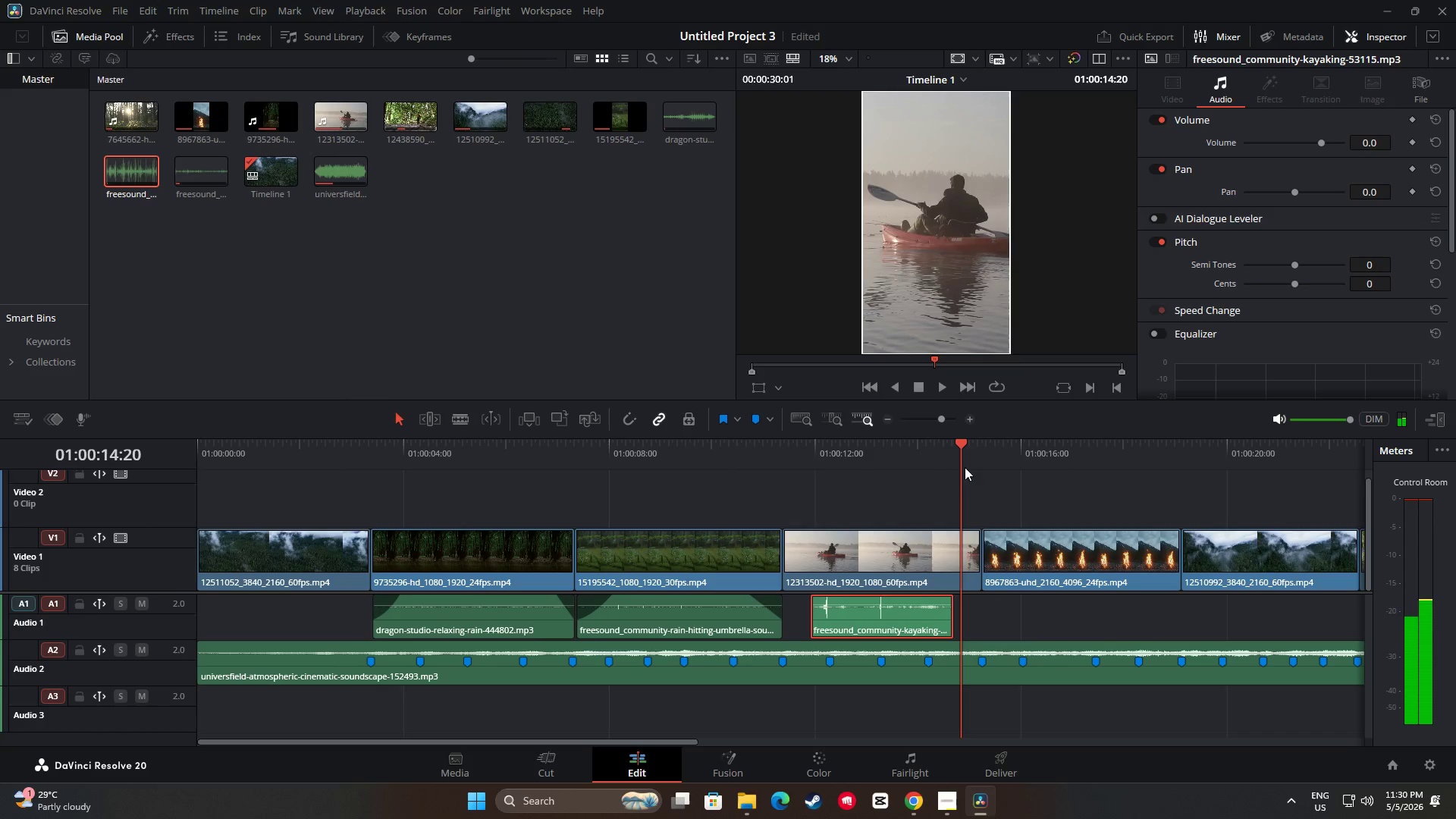 
left_click_drag(start_coordinate=[960, 443], to_coordinate=[849, 451])
 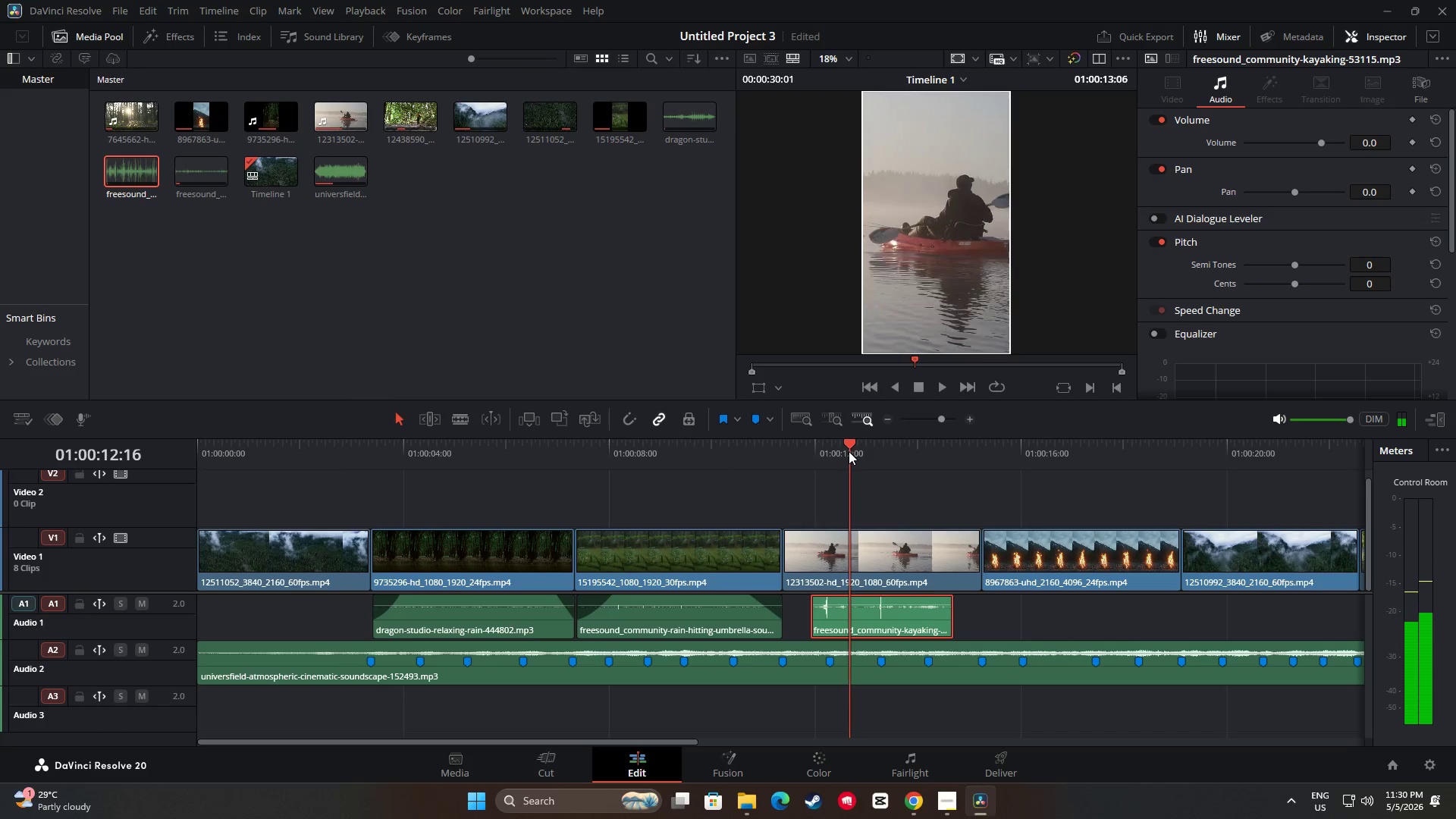 
key(Space)
 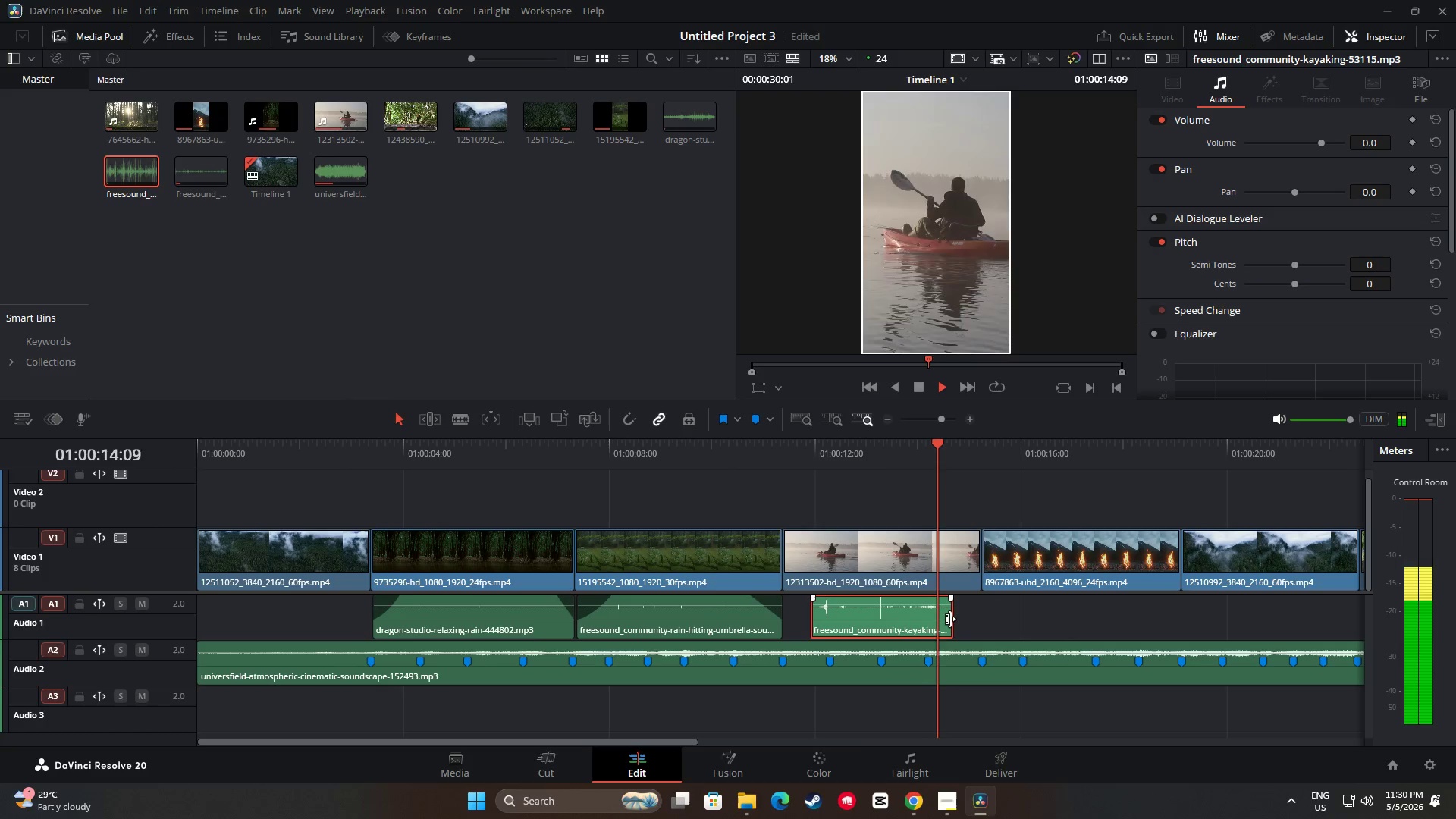 
key(Space)
 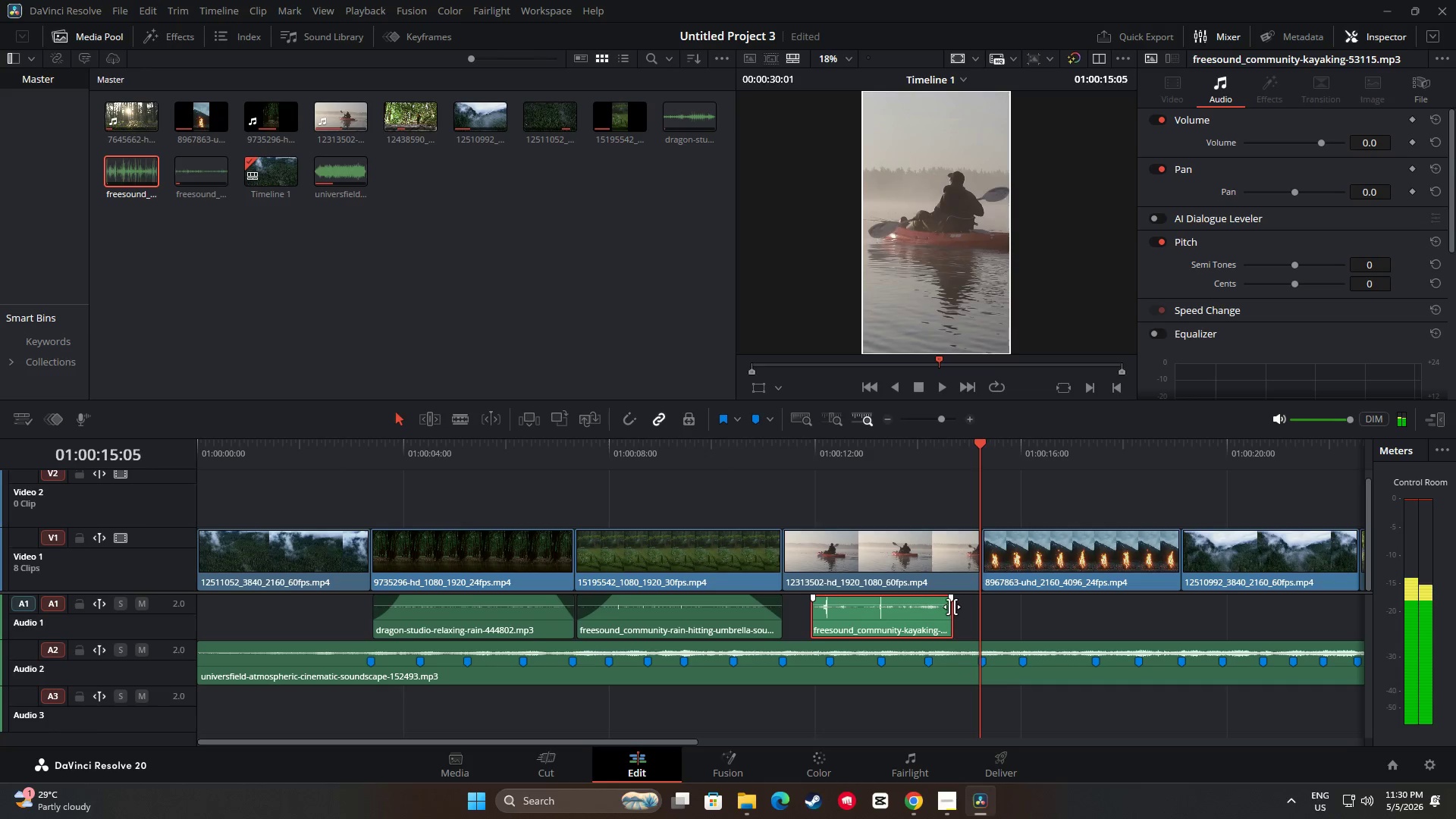 
left_click_drag(start_coordinate=[952, 608], to_coordinate=[1166, 626])
 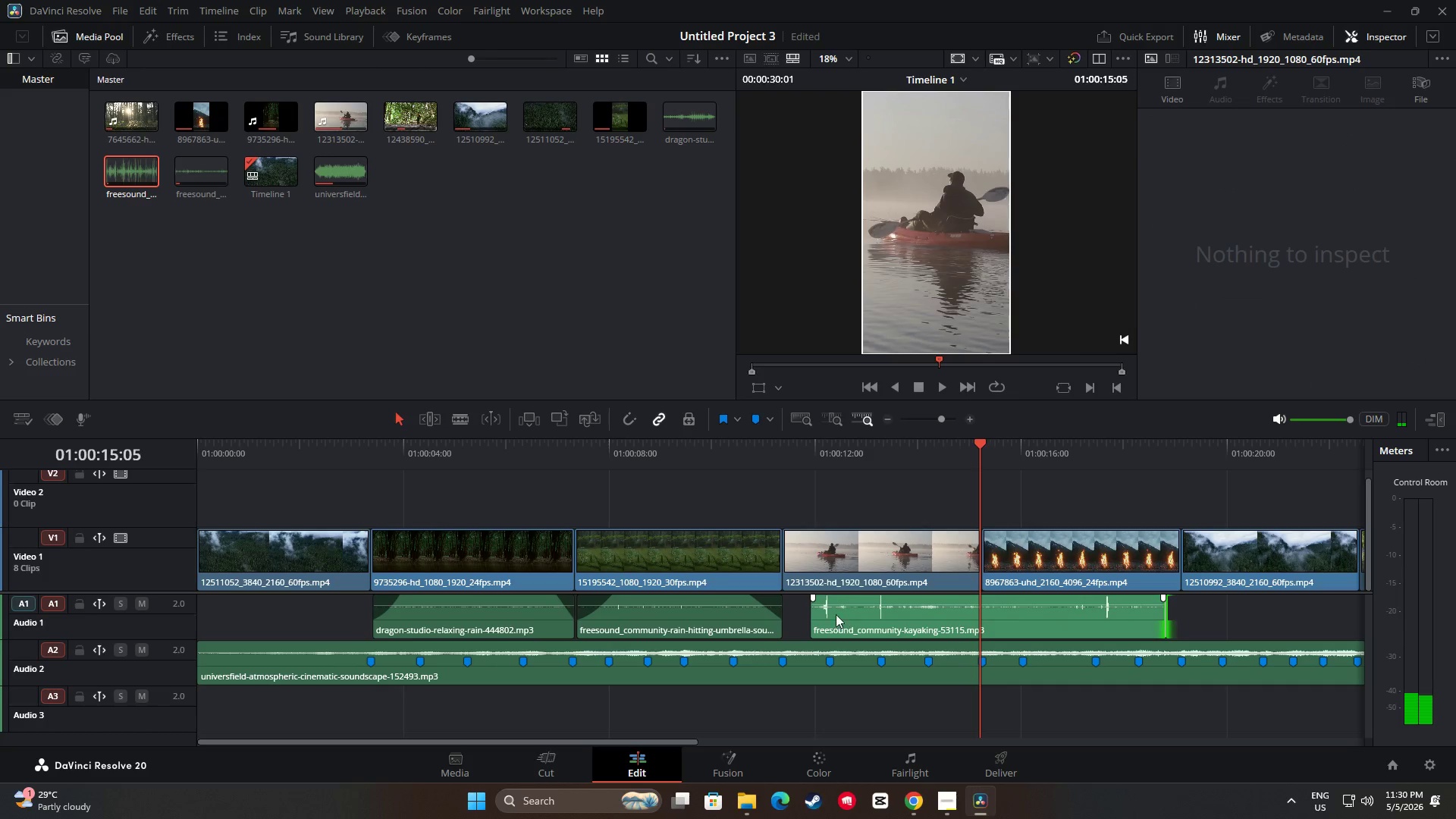 
left_click_drag(start_coordinate=[814, 610], to_coordinate=[1046, 615])
 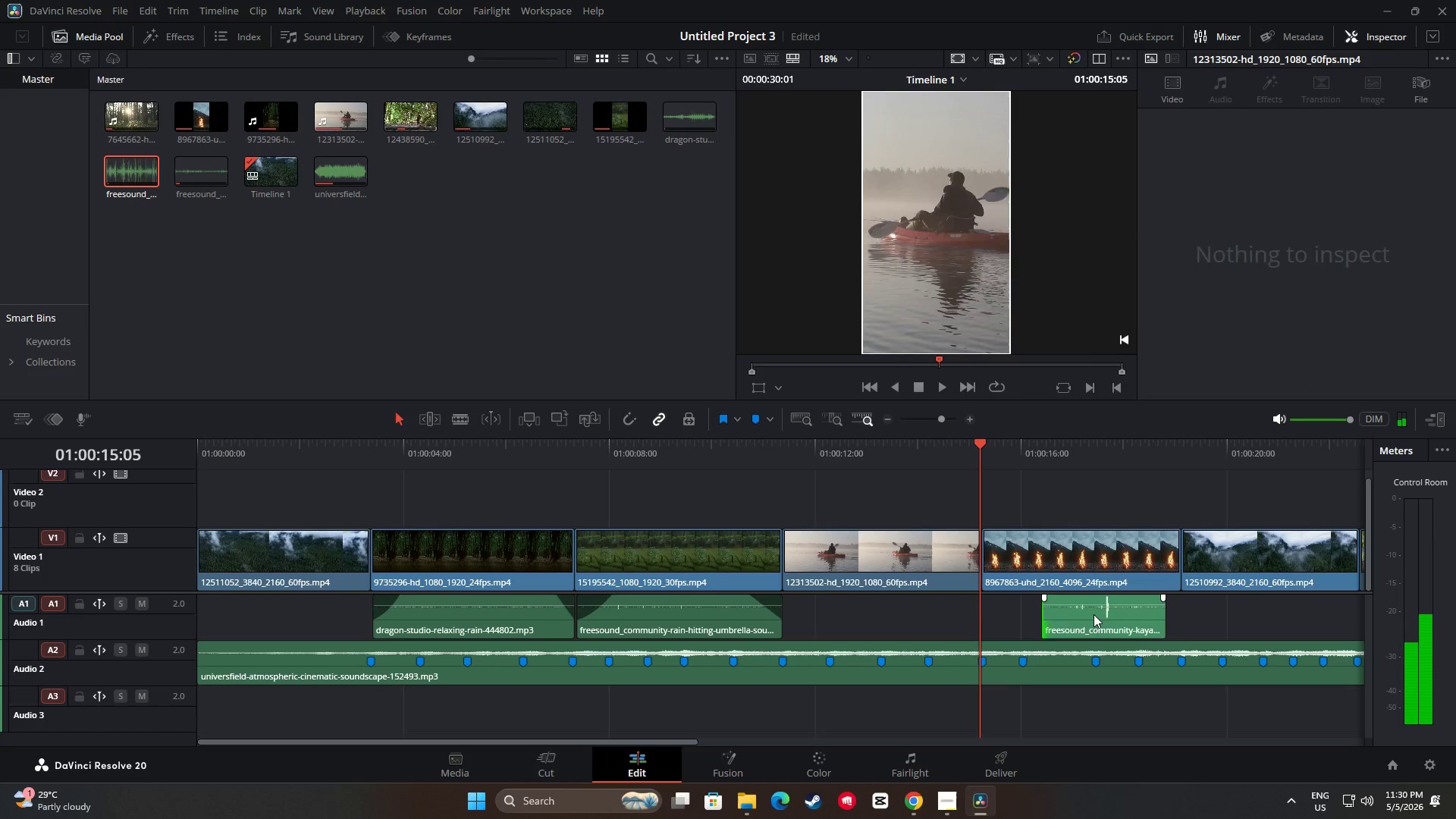 
left_click_drag(start_coordinate=[1093, 614], to_coordinate=[877, 609])
 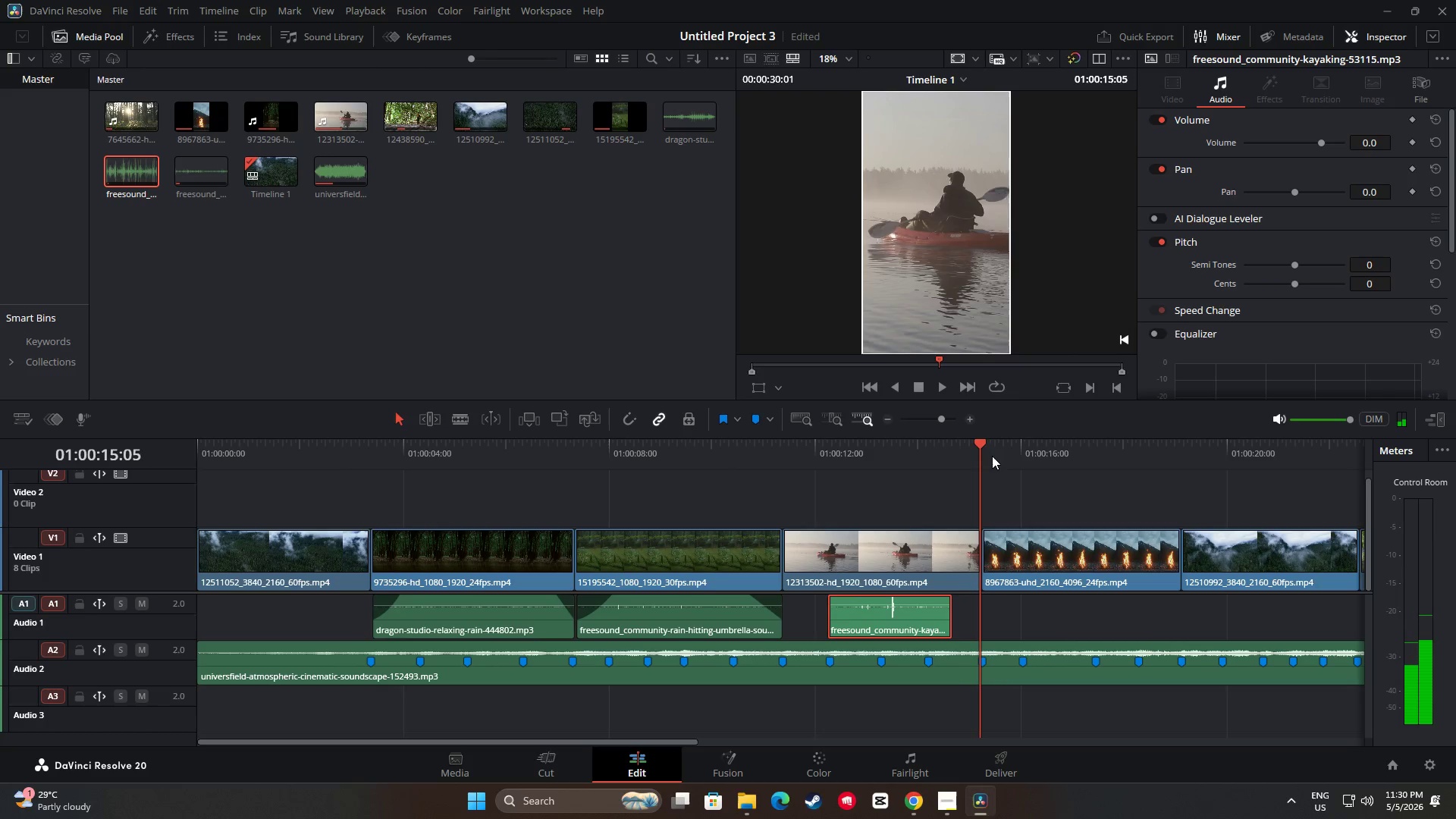 
left_click_drag(start_coordinate=[978, 442], to_coordinate=[836, 457])
 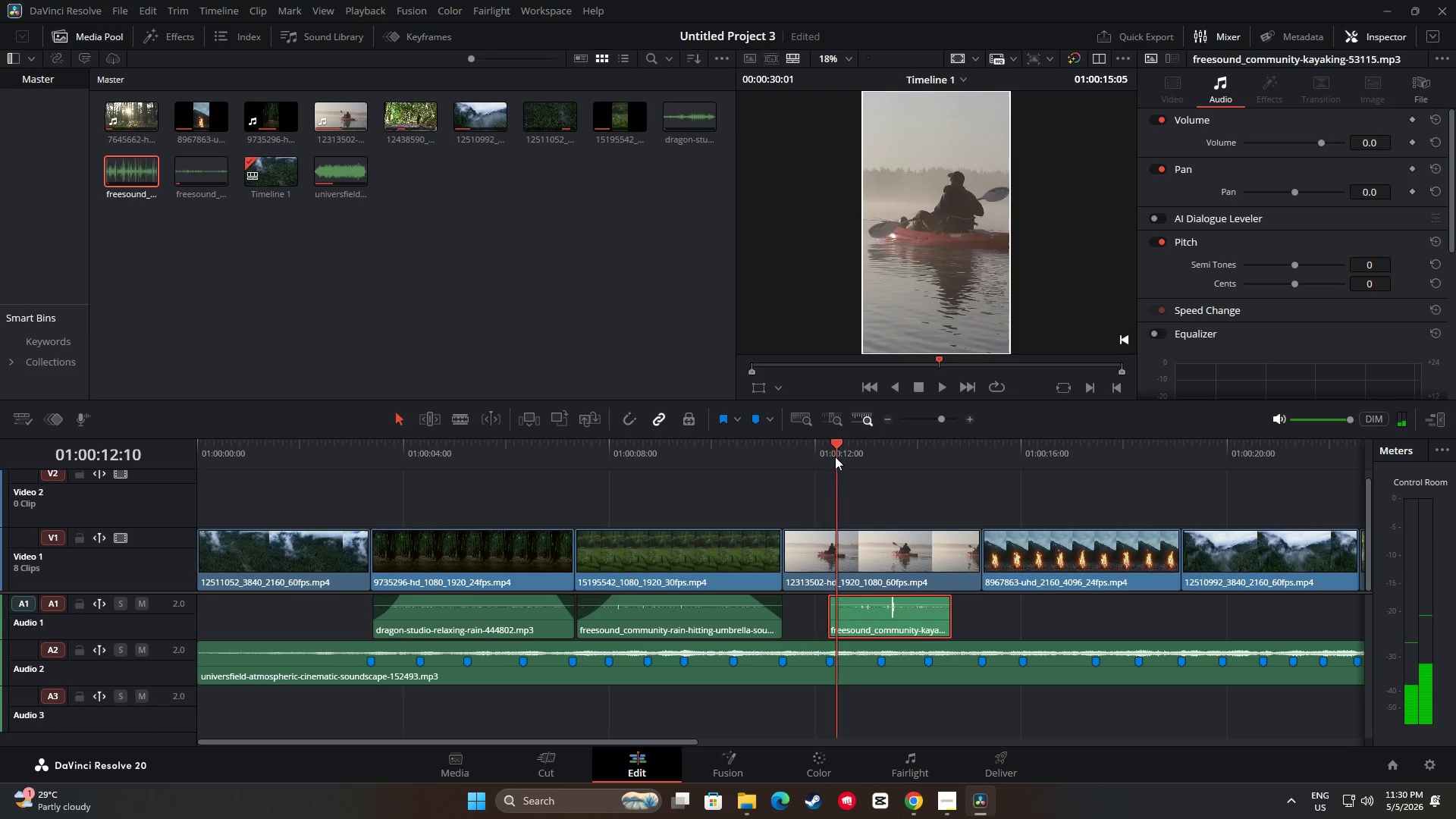 
key(Space)
 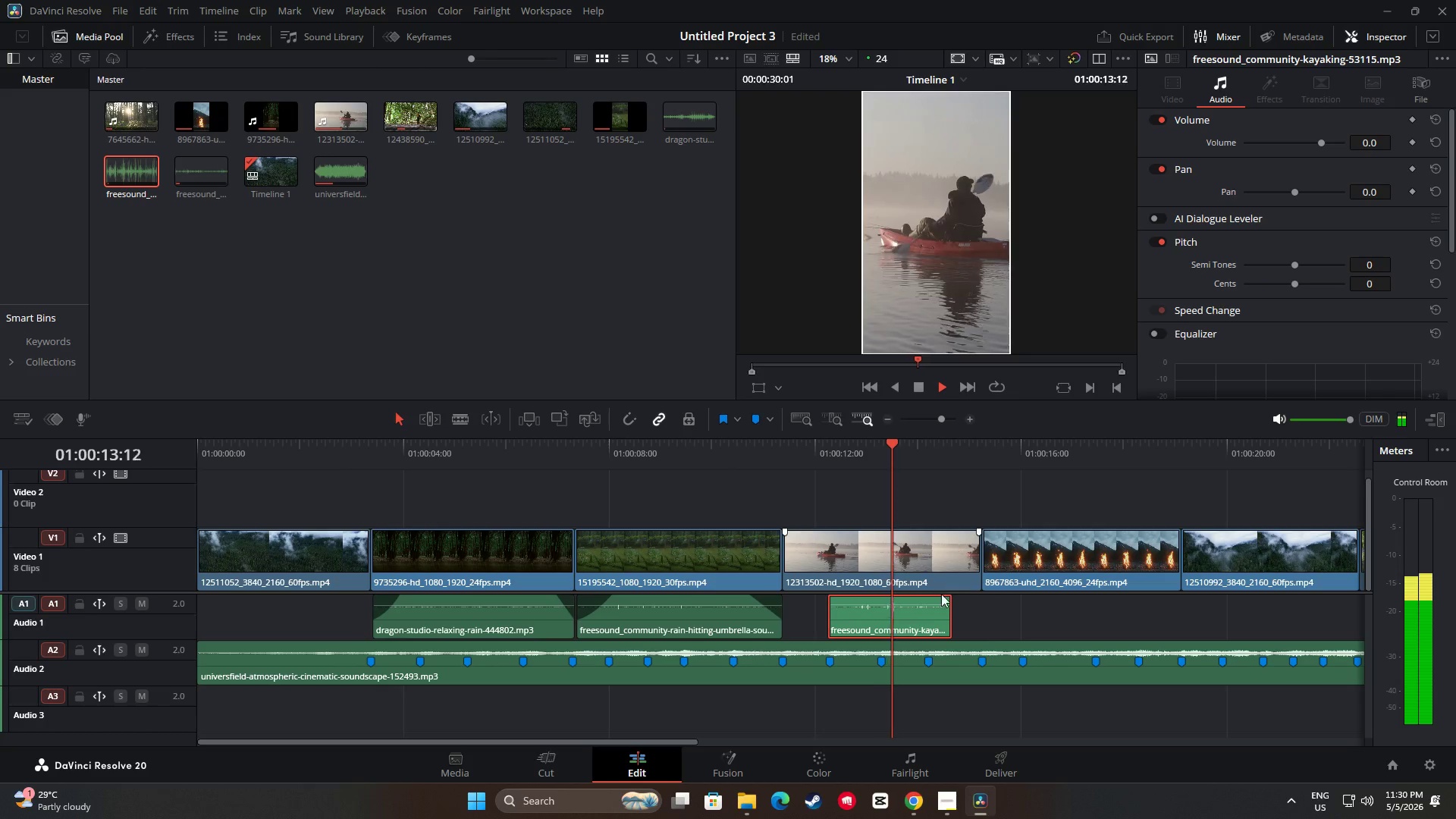 
key(Space)
 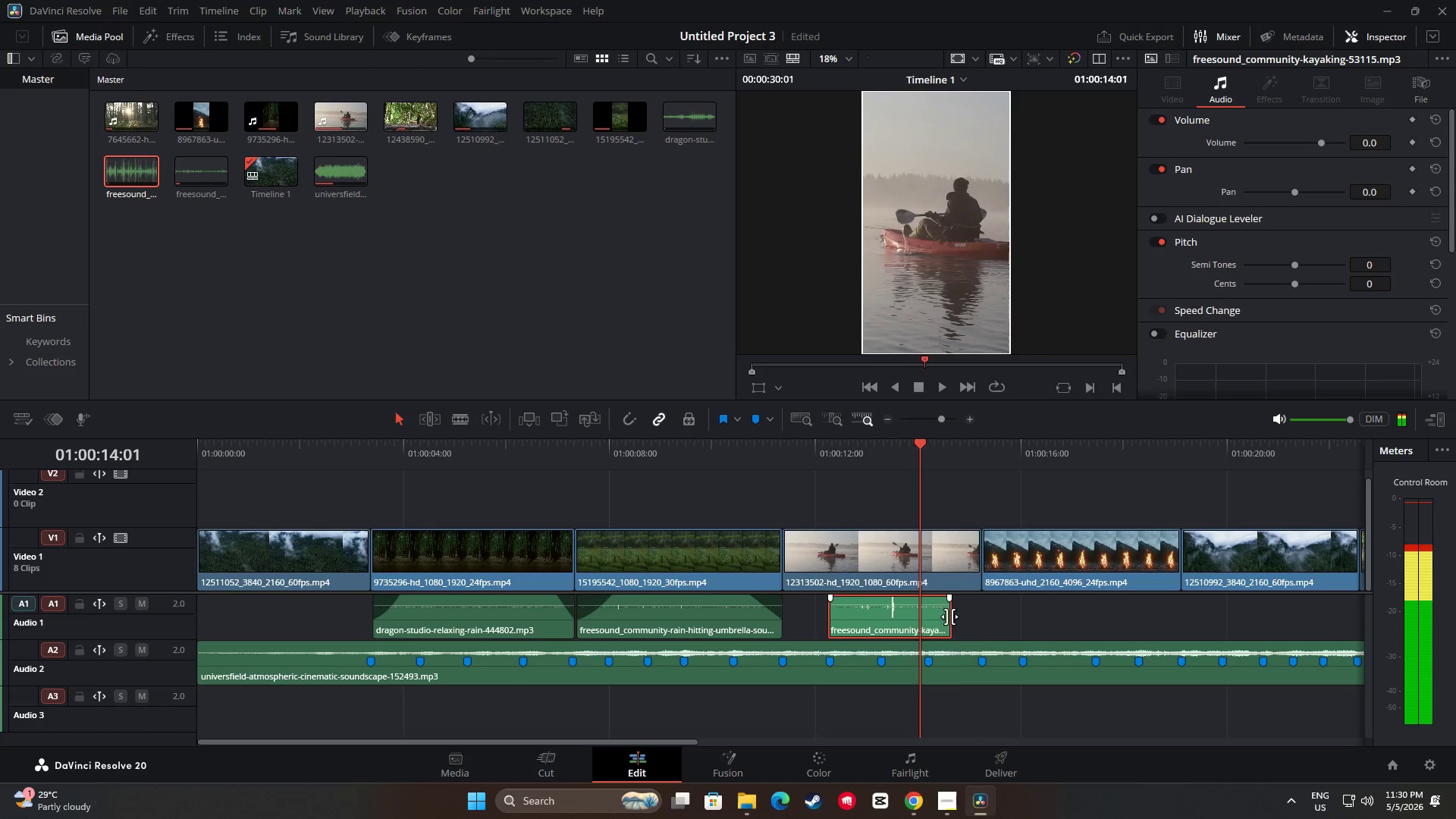 
left_click_drag(start_coordinate=[952, 616], to_coordinate=[1131, 633])
 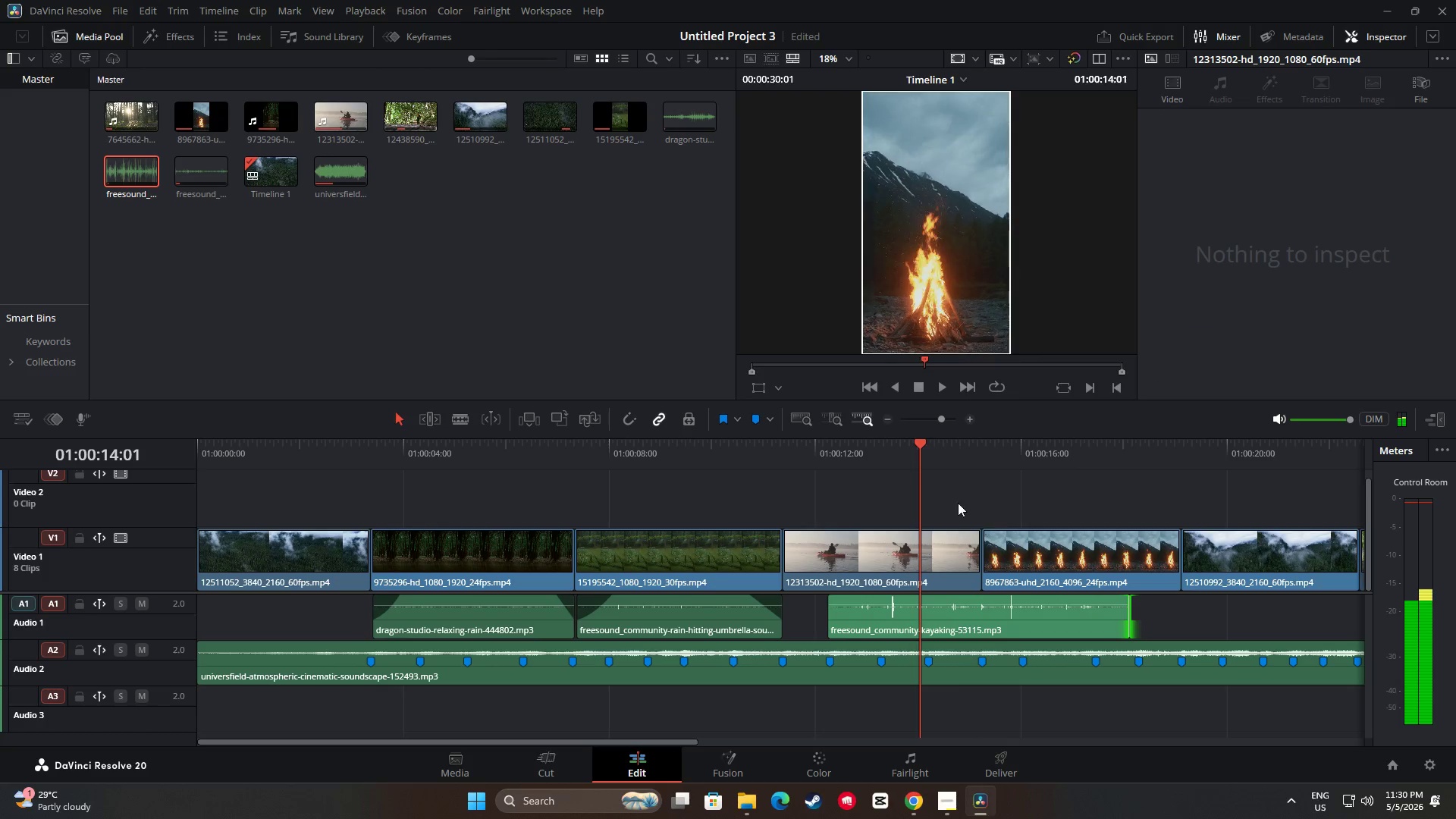 
key(Space)
 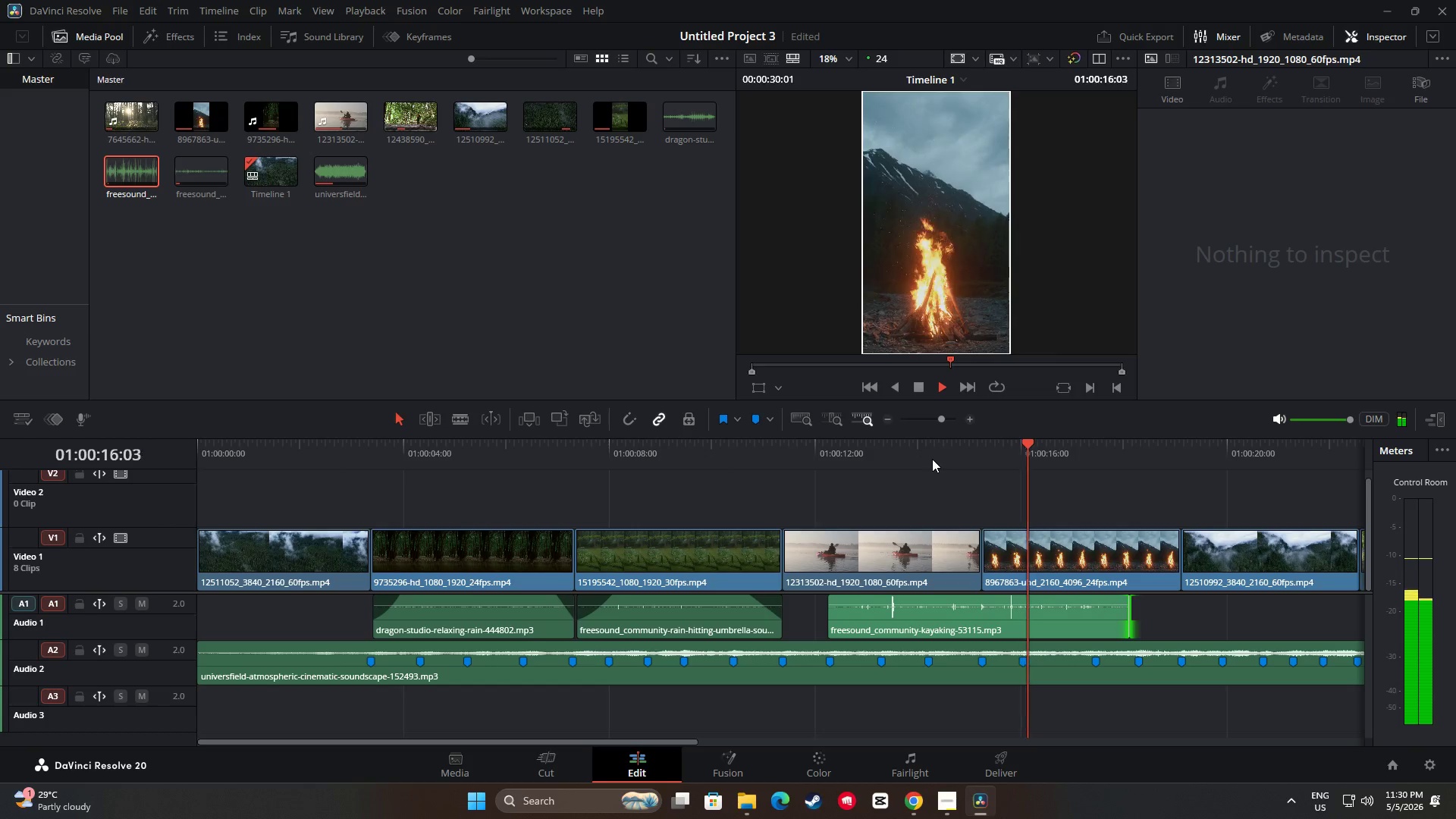 
key(Space)
 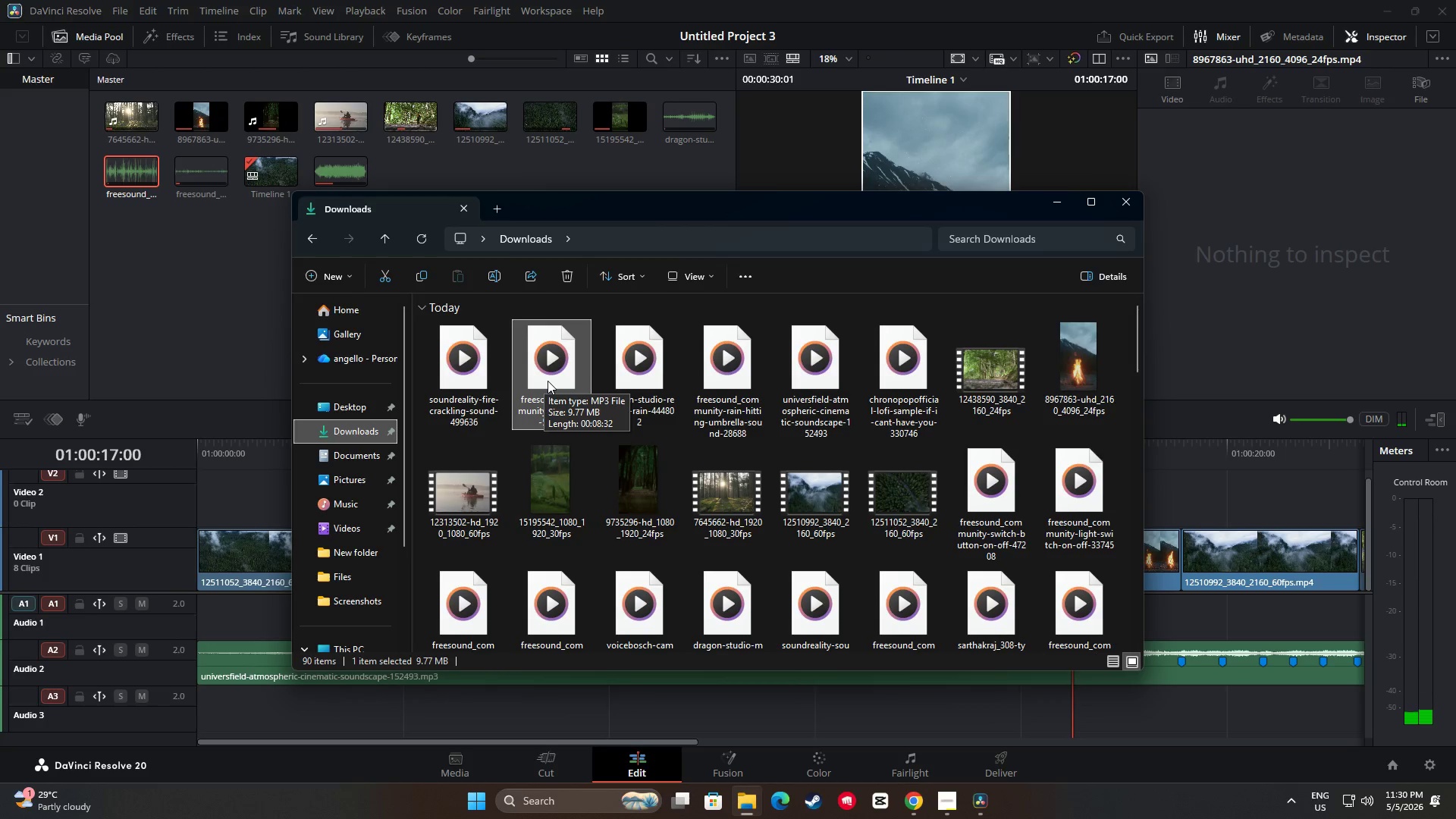 
wait(5.17)
 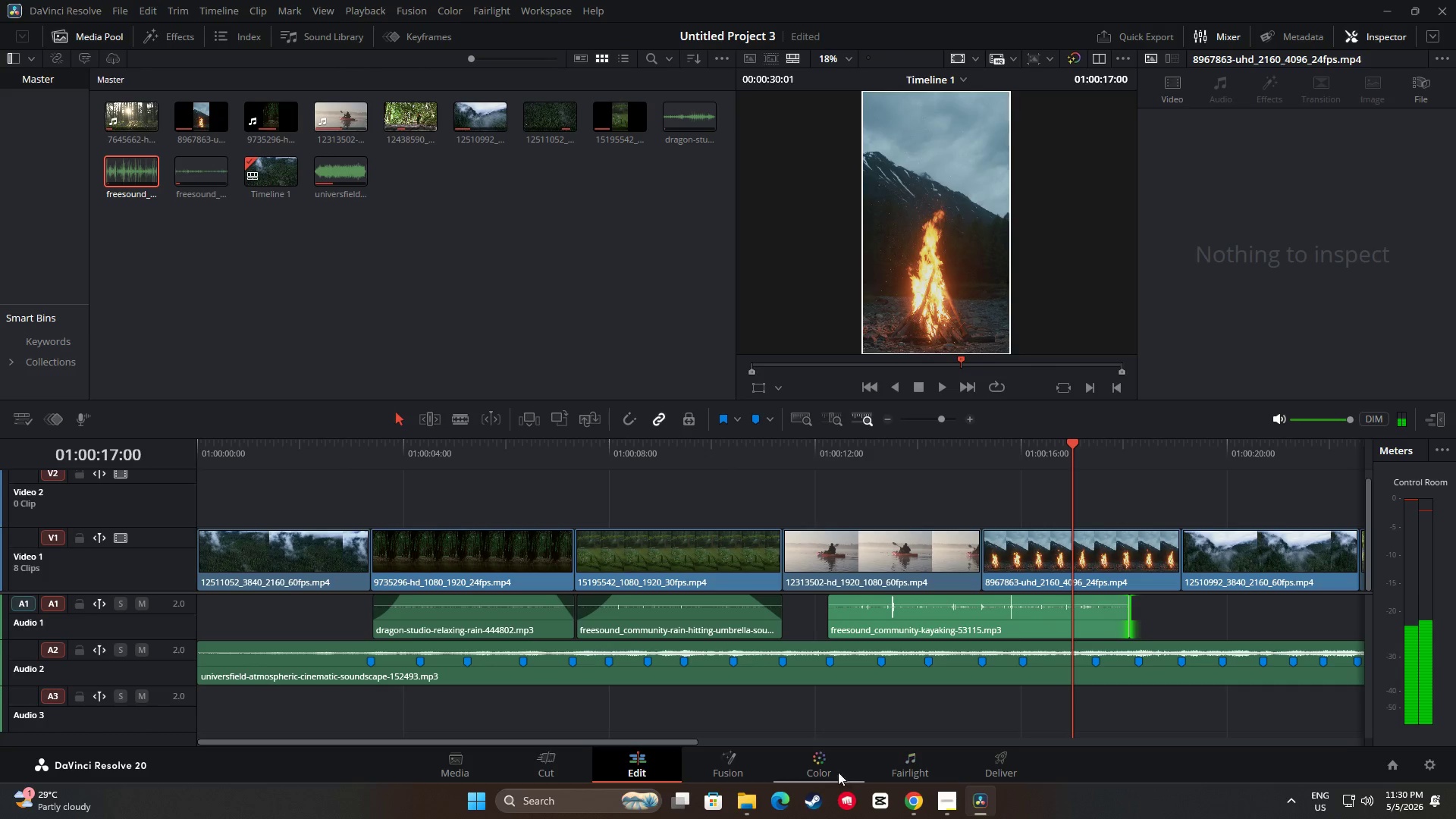 
left_click([1060, 199])
 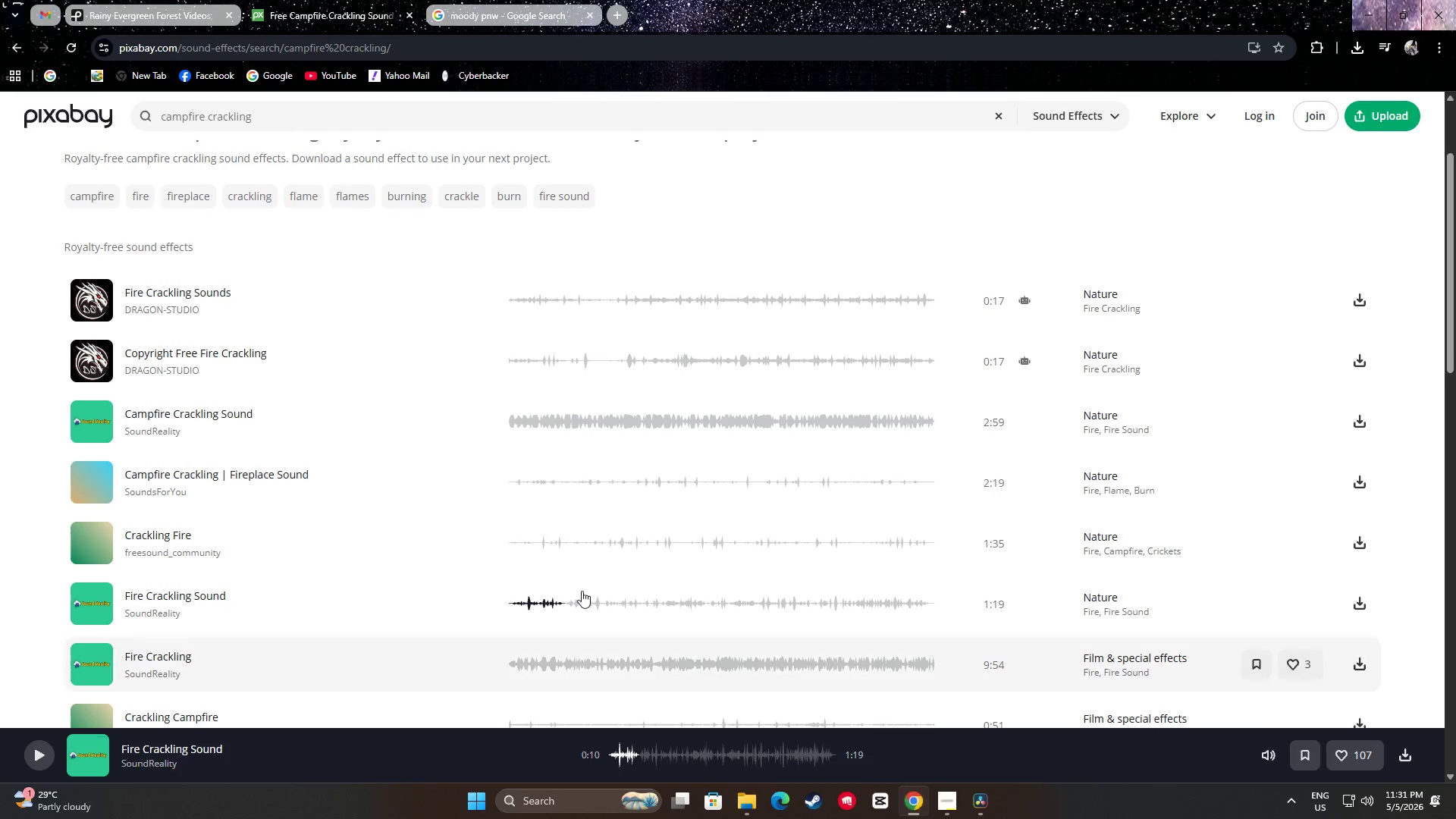 
left_click([14, 40])
 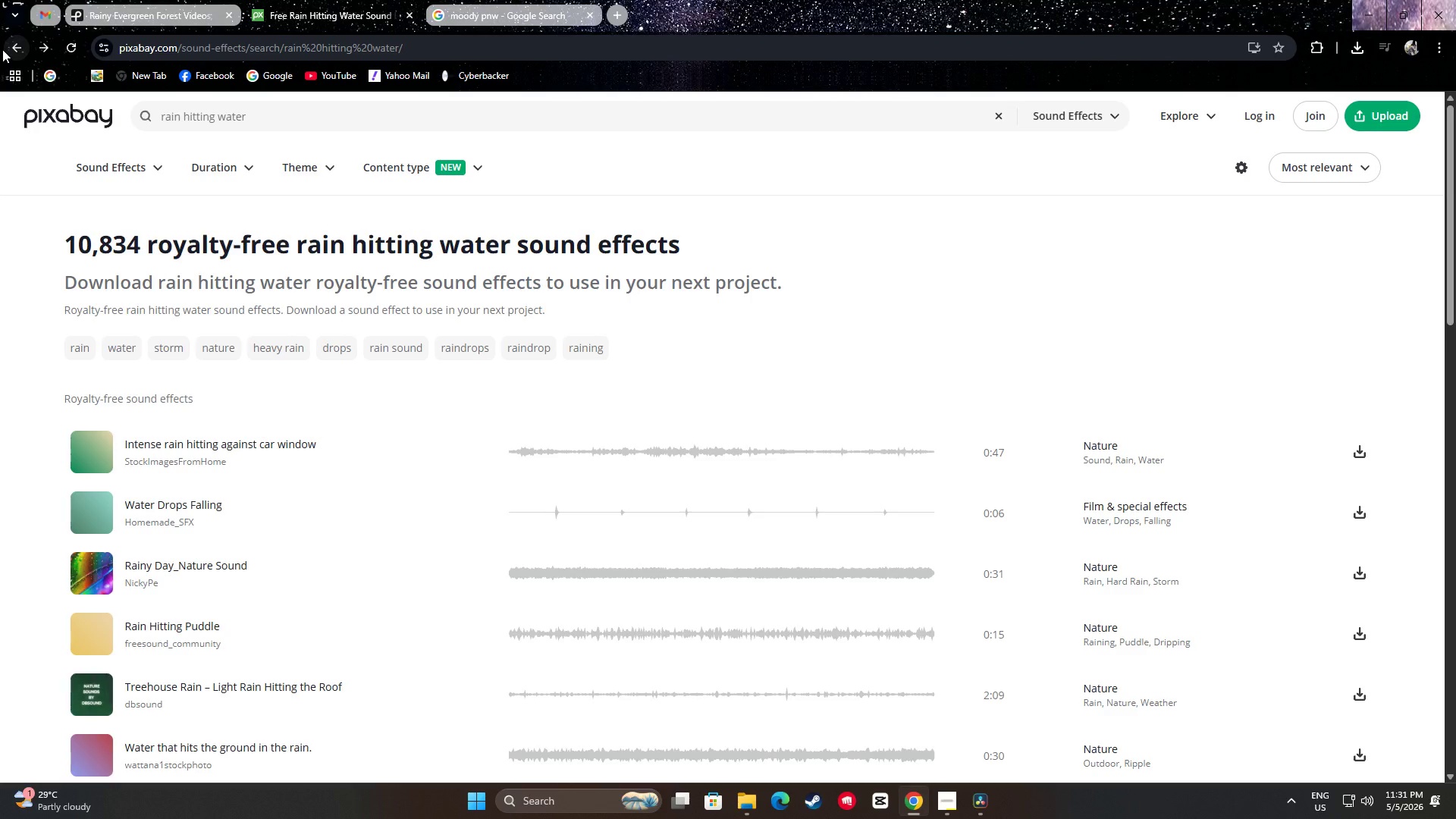 
right_click([46, 49])
 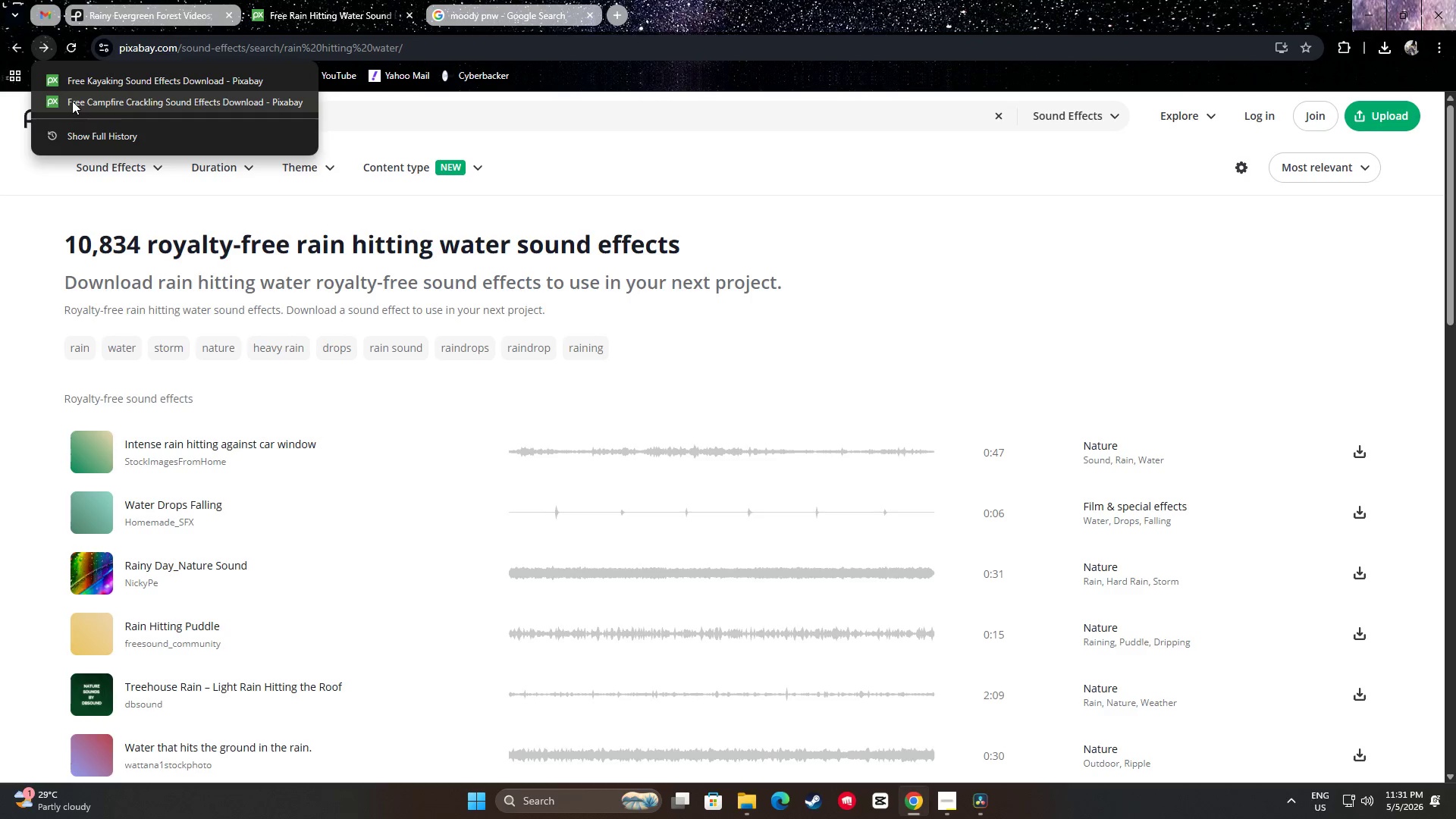 
left_click([73, 101])
 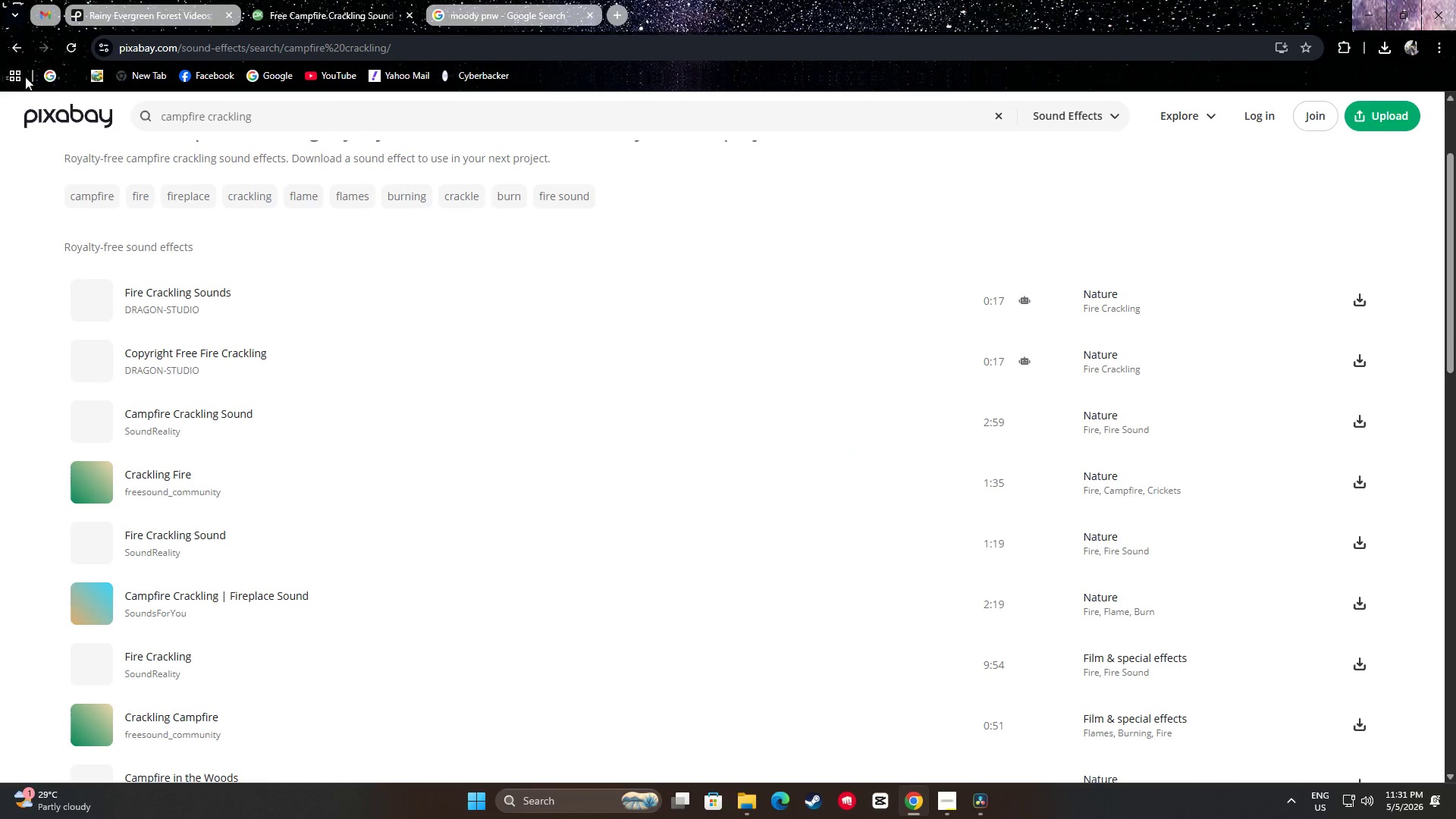 
left_click([11, 49])
 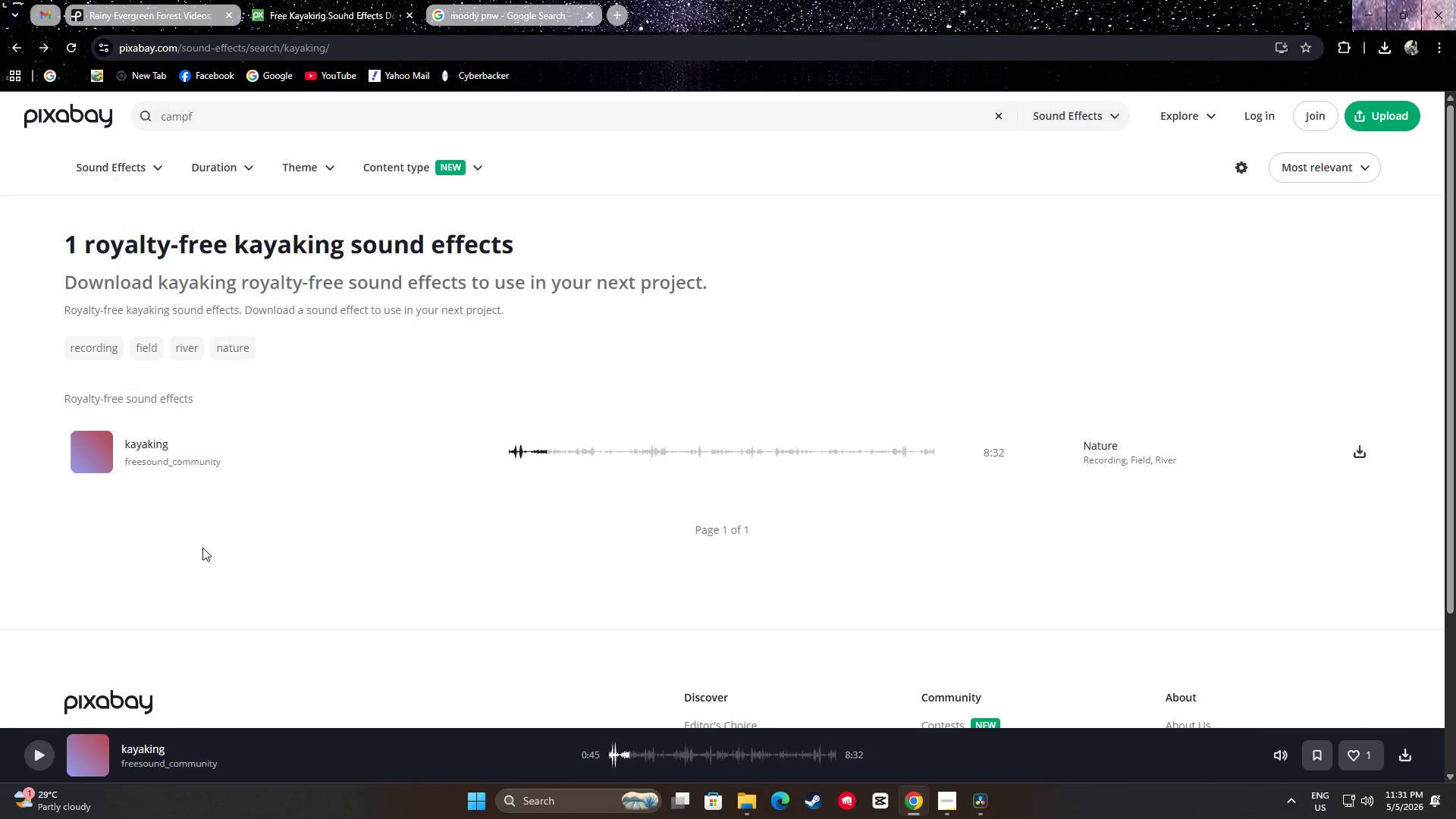 
left_click([96, 452])
 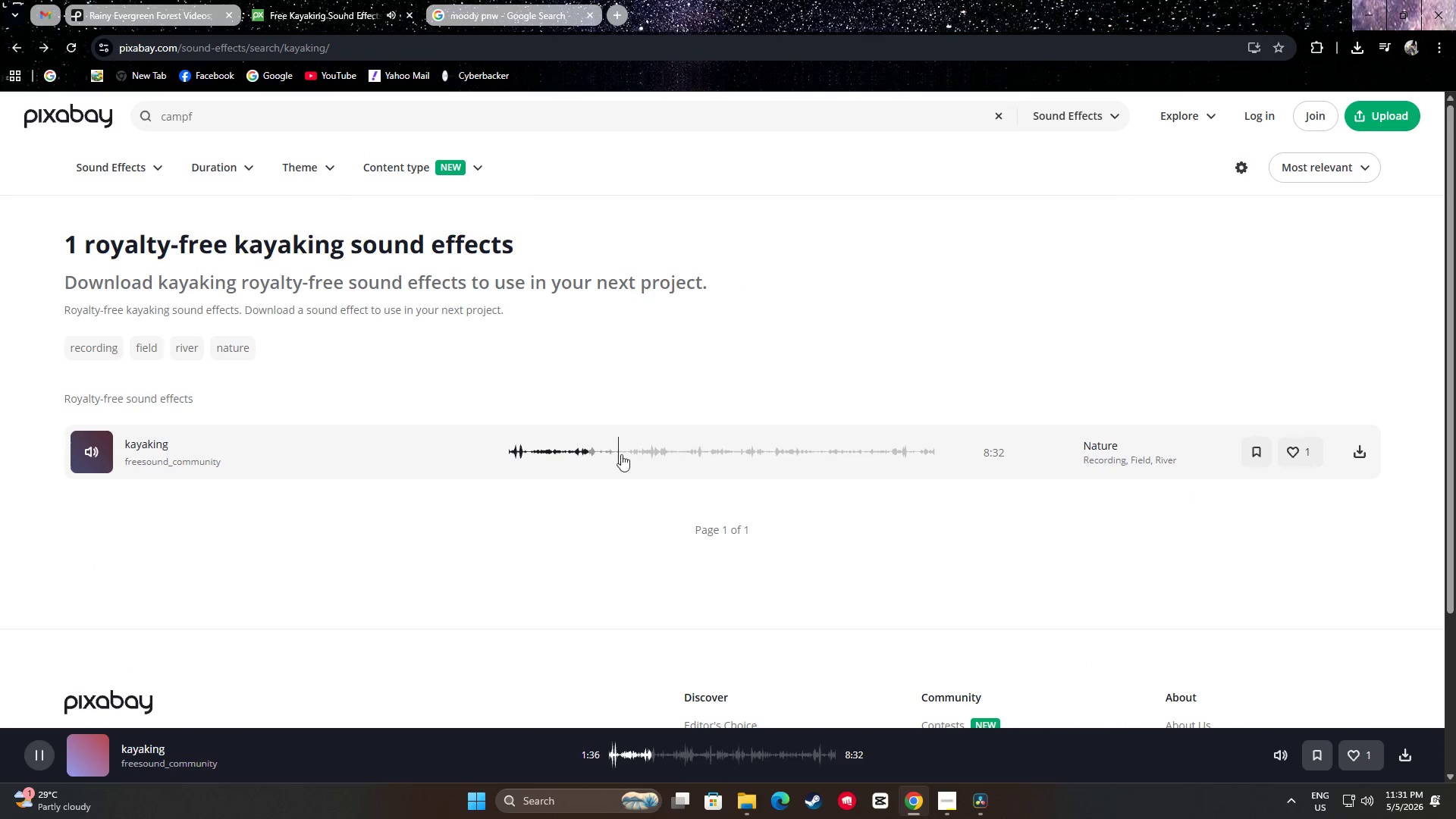 
left_click([656, 450])
 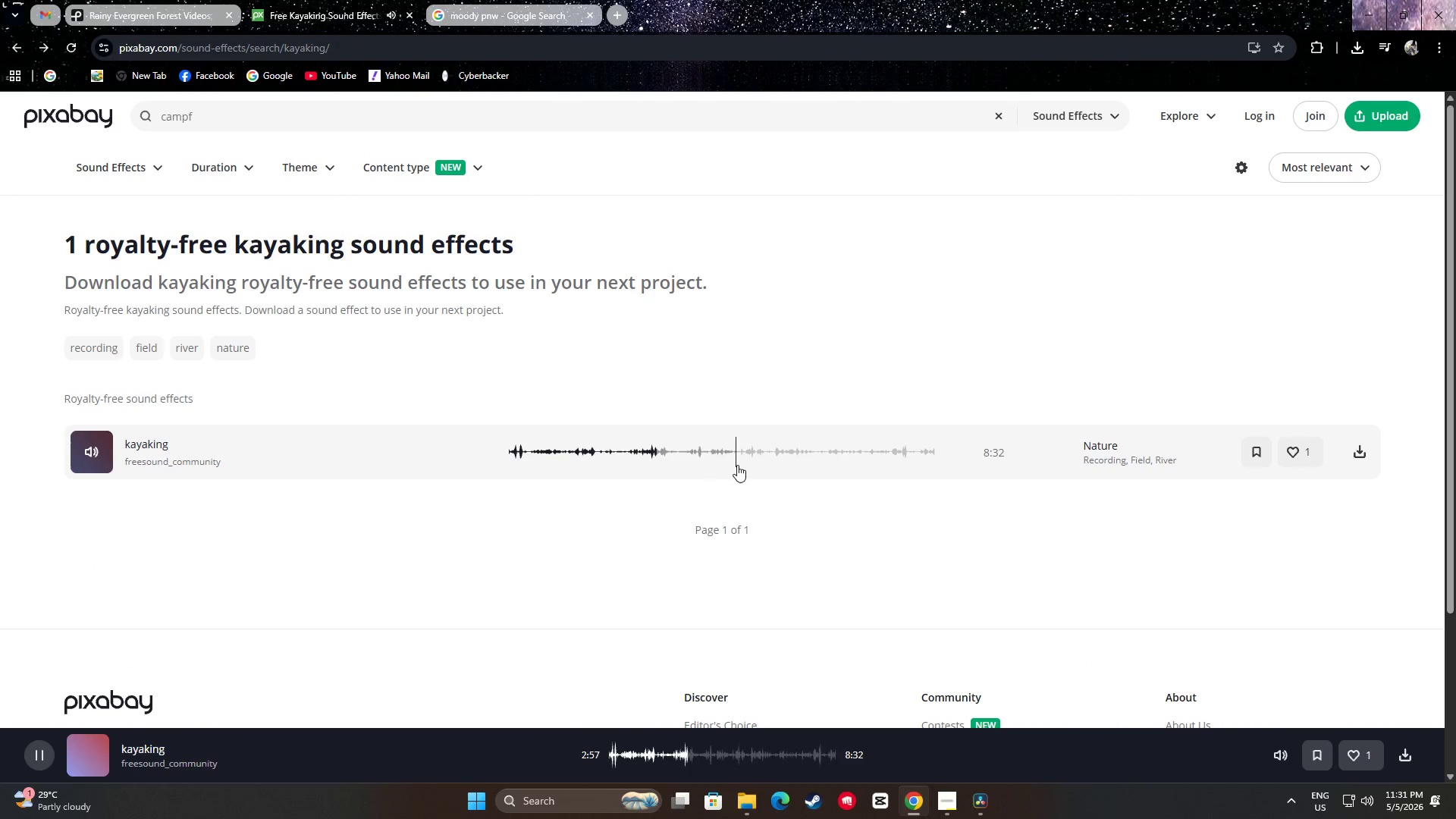 
left_click([761, 456])
 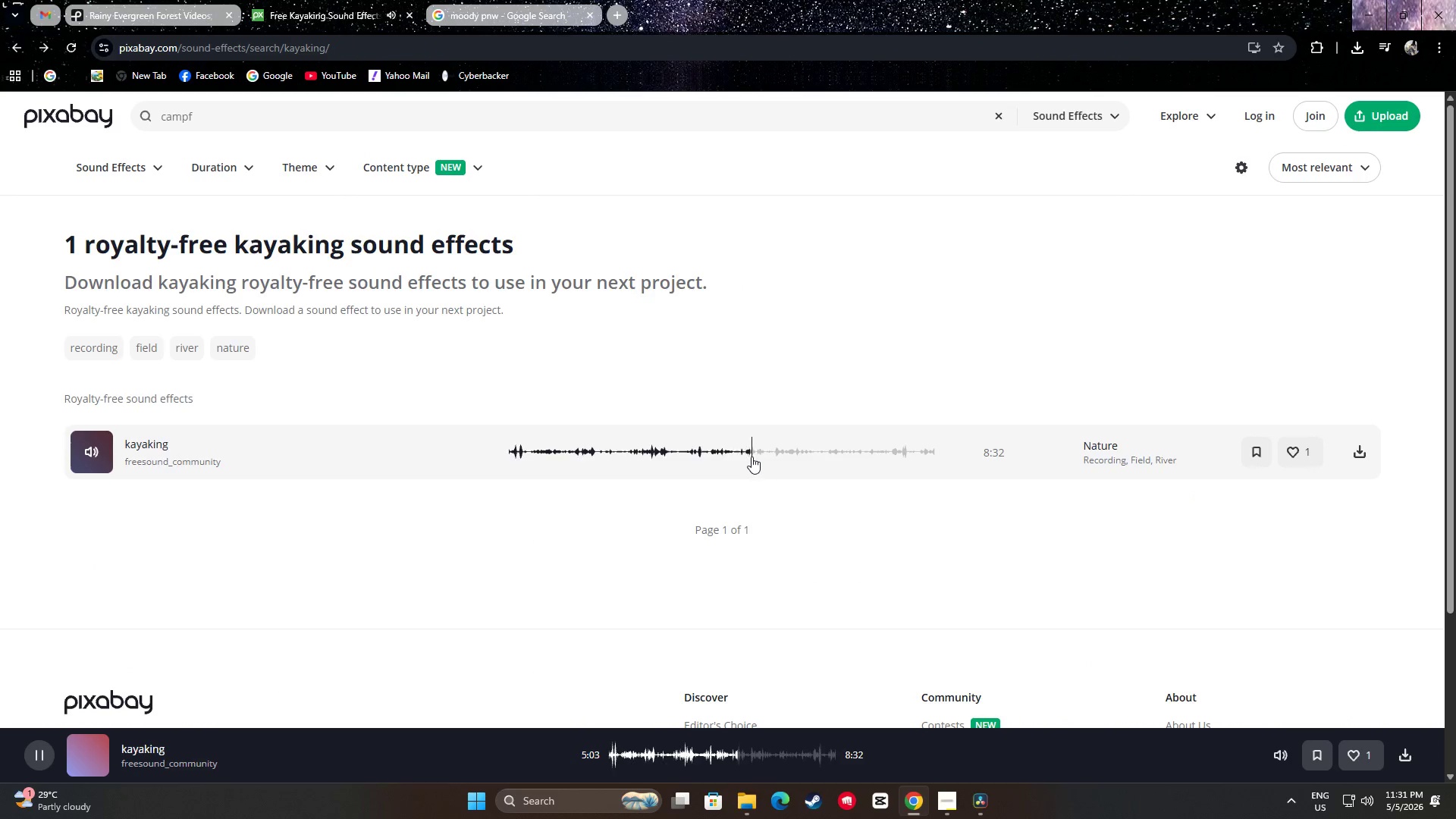 
left_click_drag(start_coordinate=[749, 457], to_coordinate=[742, 458])
 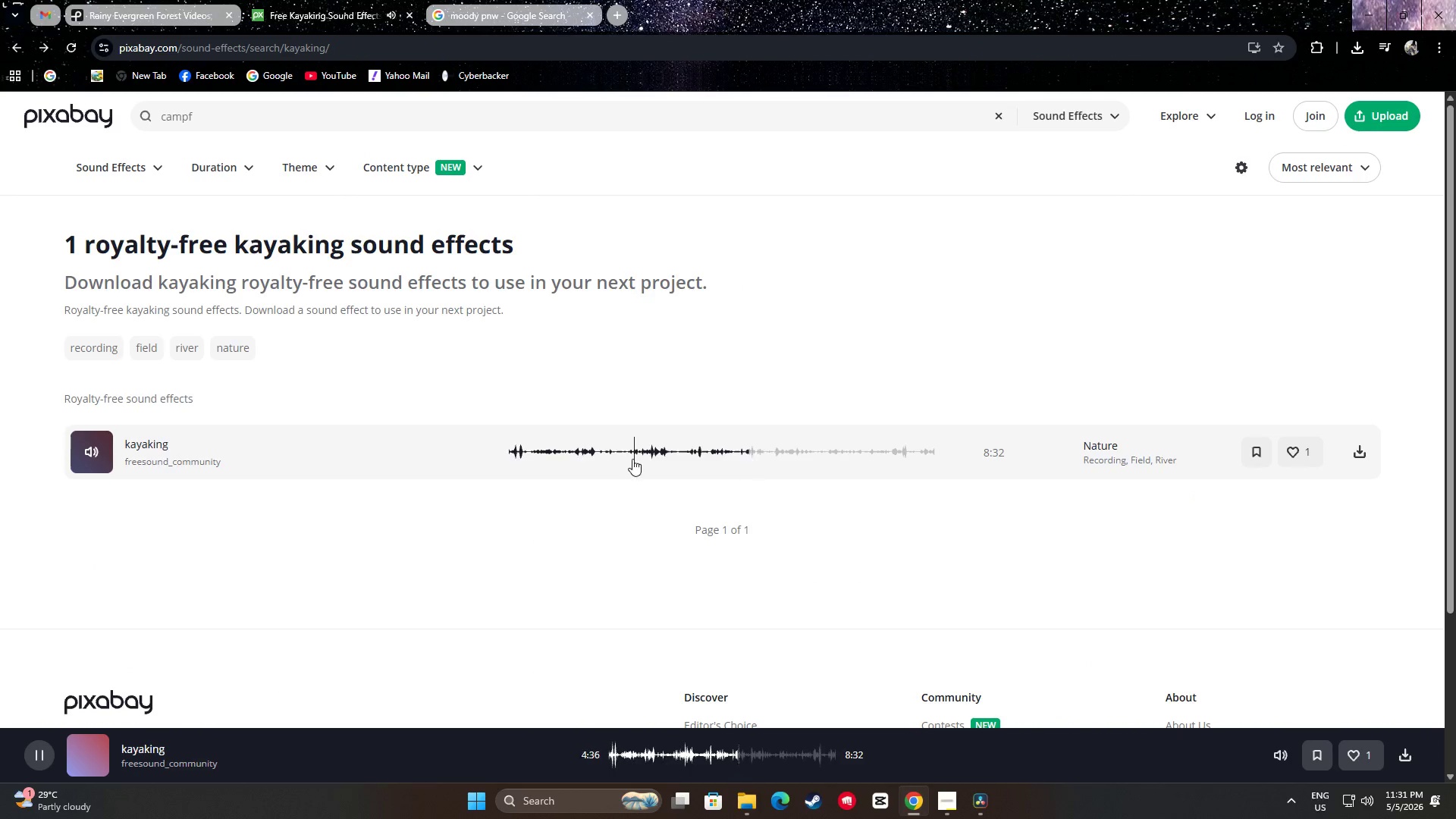 
left_click_drag(start_coordinate=[632, 459], to_coordinate=[621, 460])
 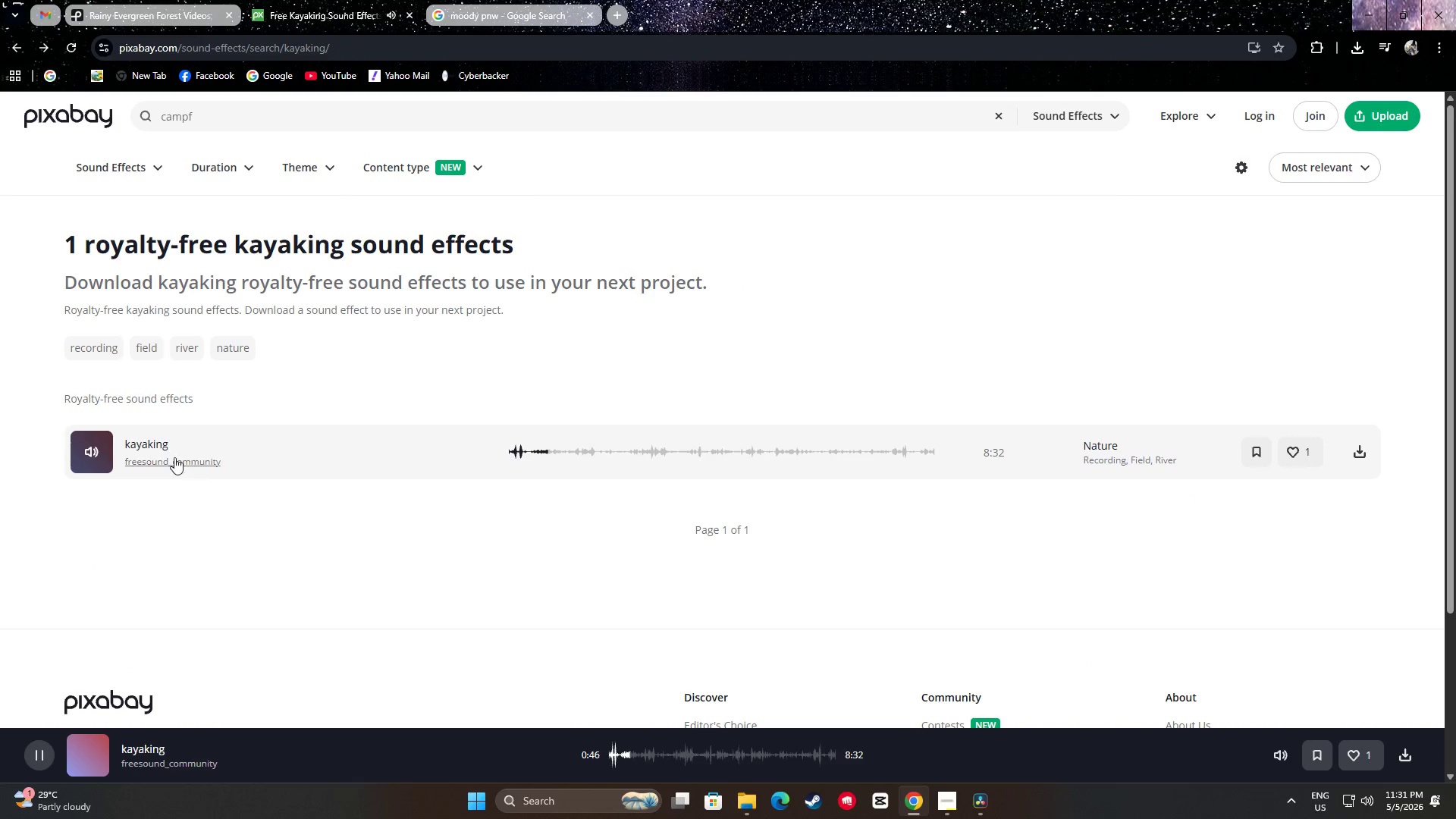 
key(Space)
 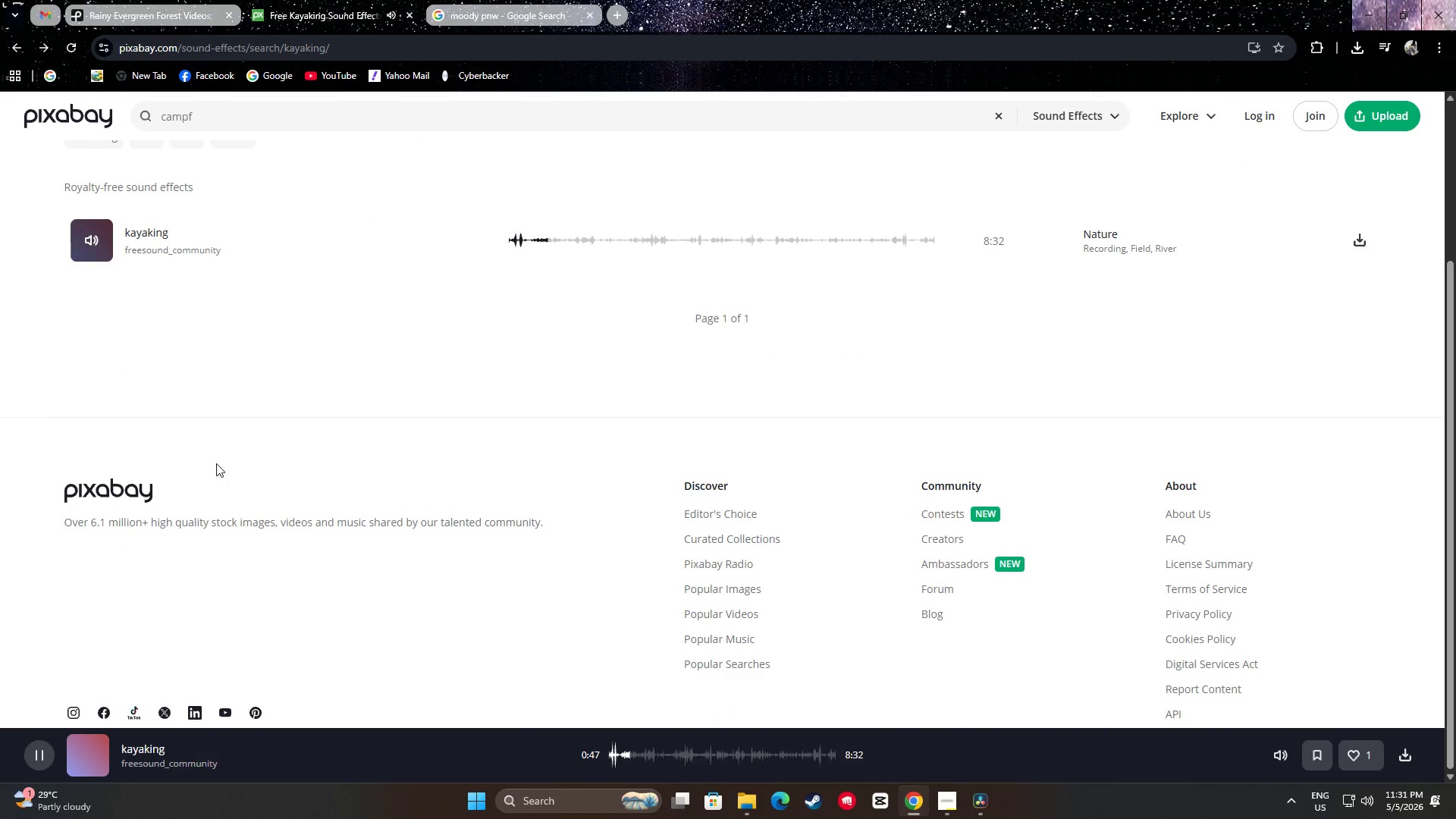 
scroll: coordinate [317, 497], scroll_direction: up, amount: 5.0
 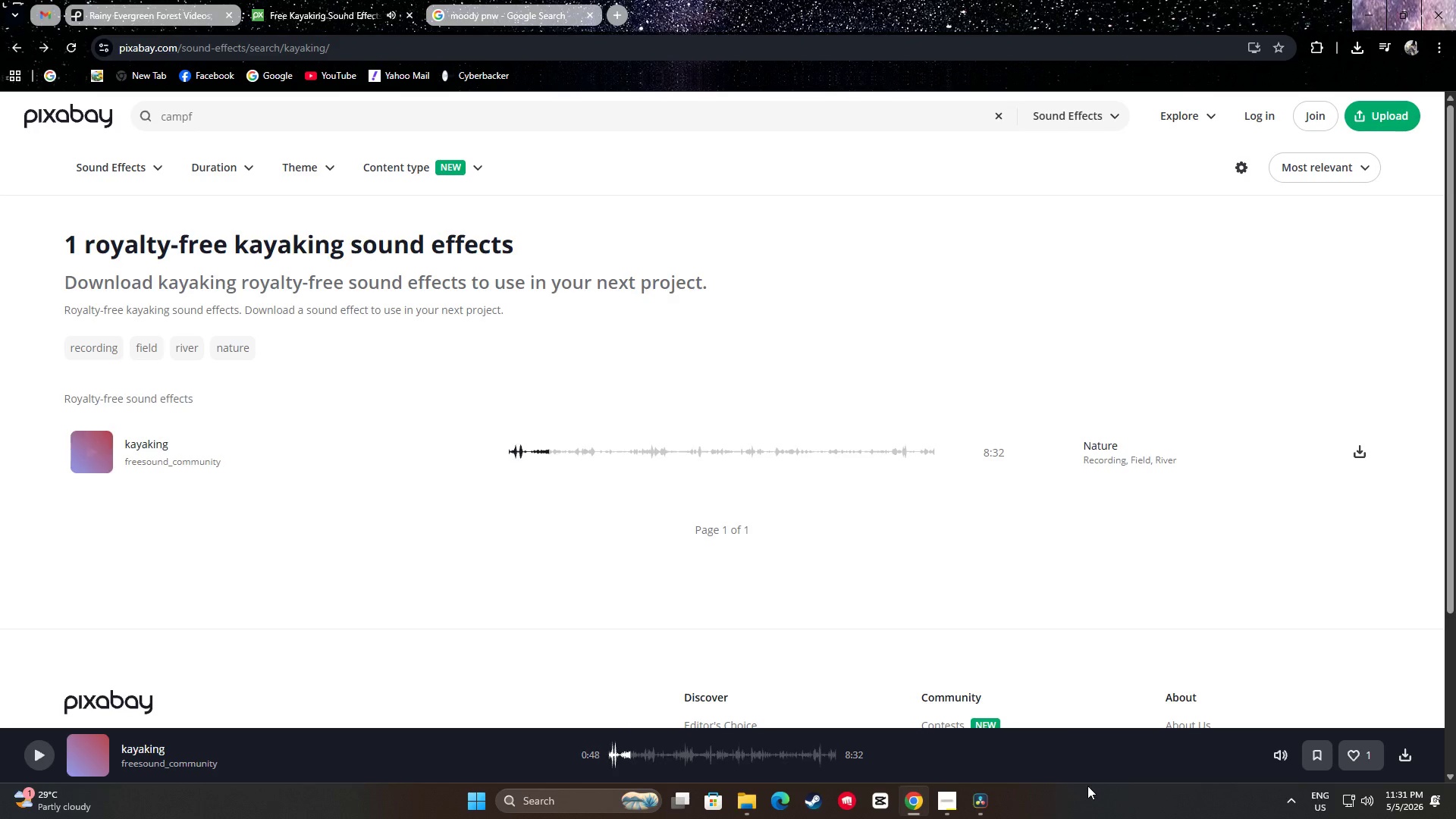 
left_click([990, 800])
 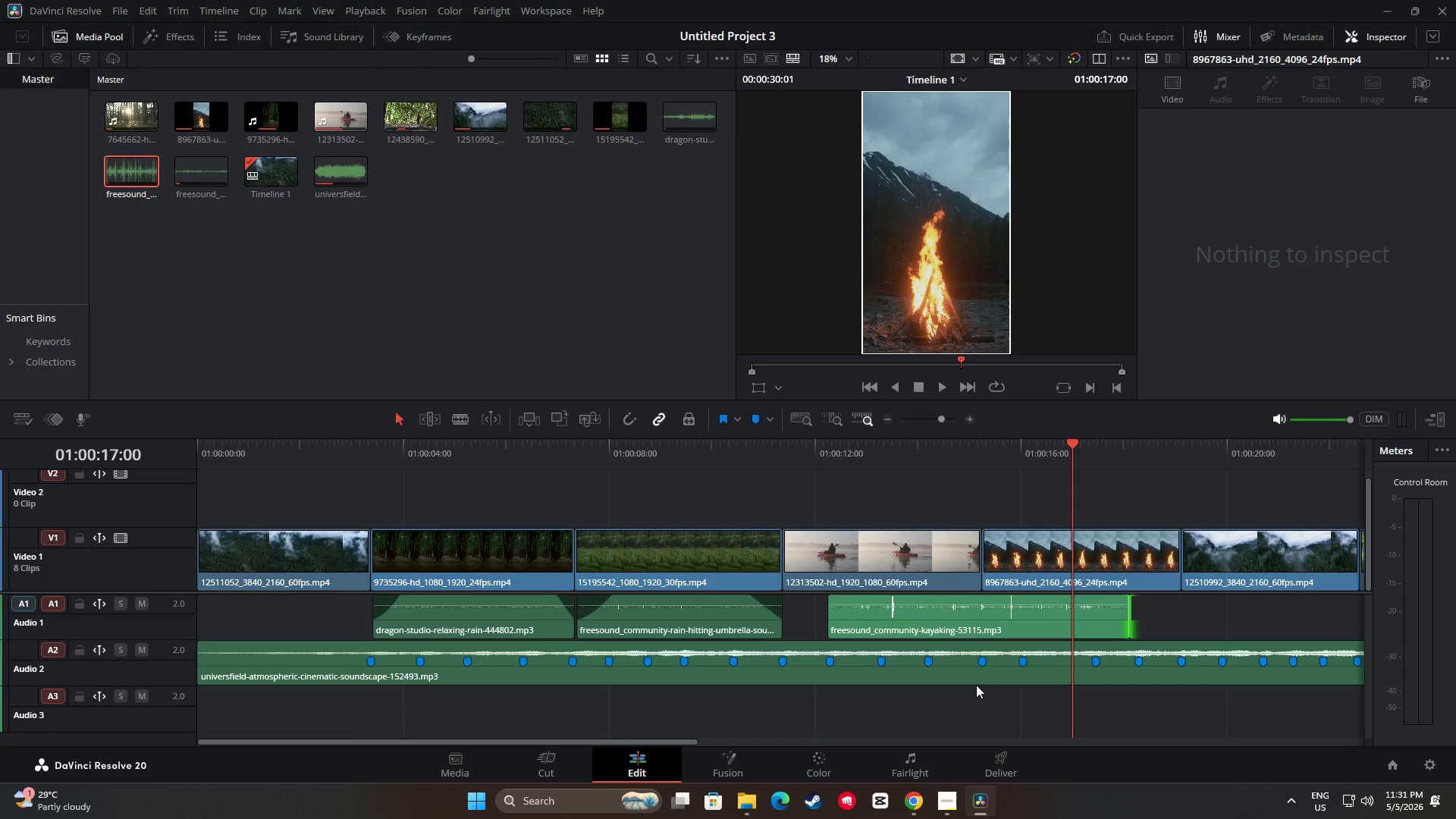 
left_click([975, 620])
 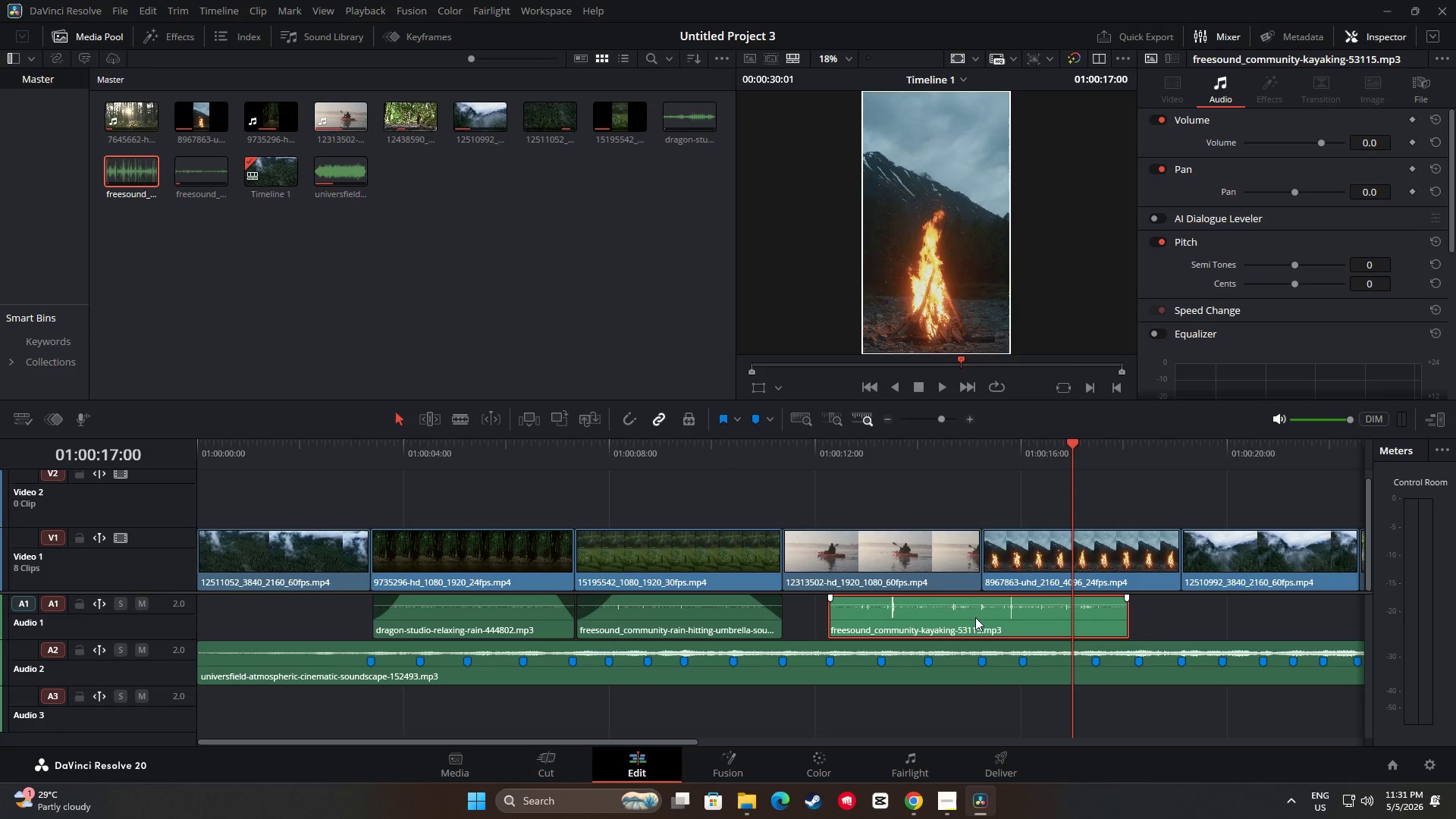 
key(Backspace)
 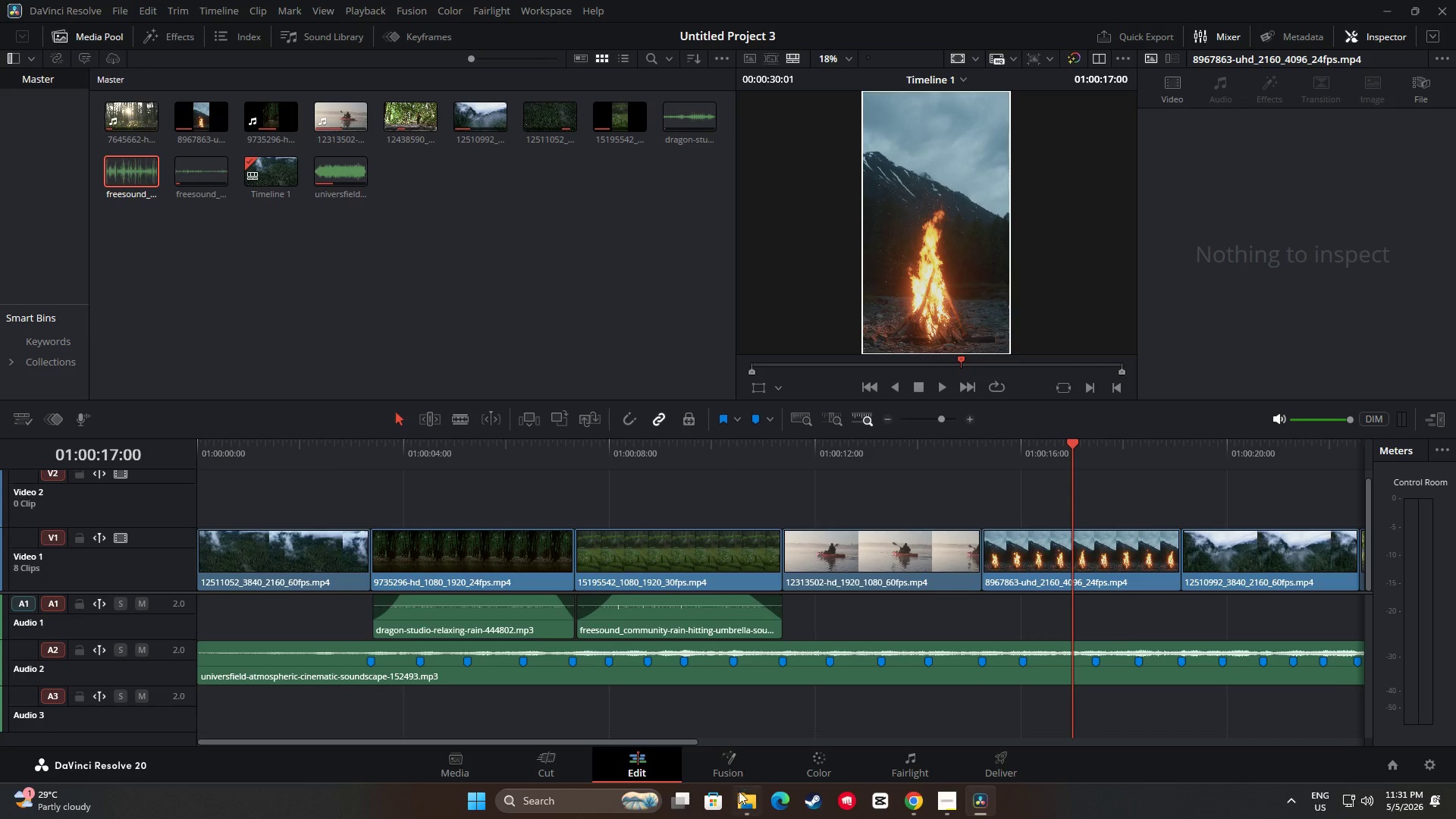 
left_click([741, 817])
 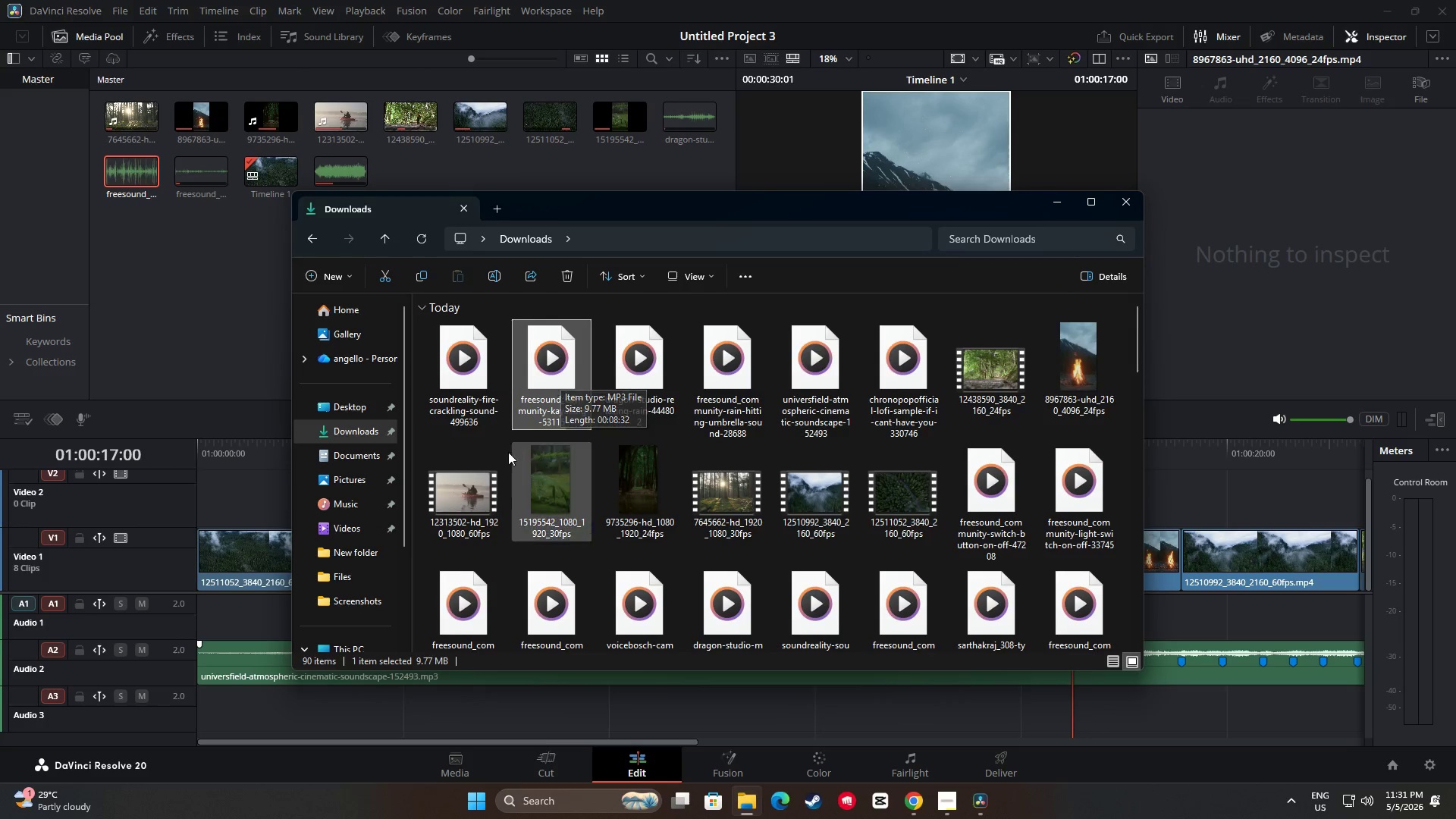 
left_click_drag(start_coordinate=[563, 368], to_coordinate=[639, 722])
 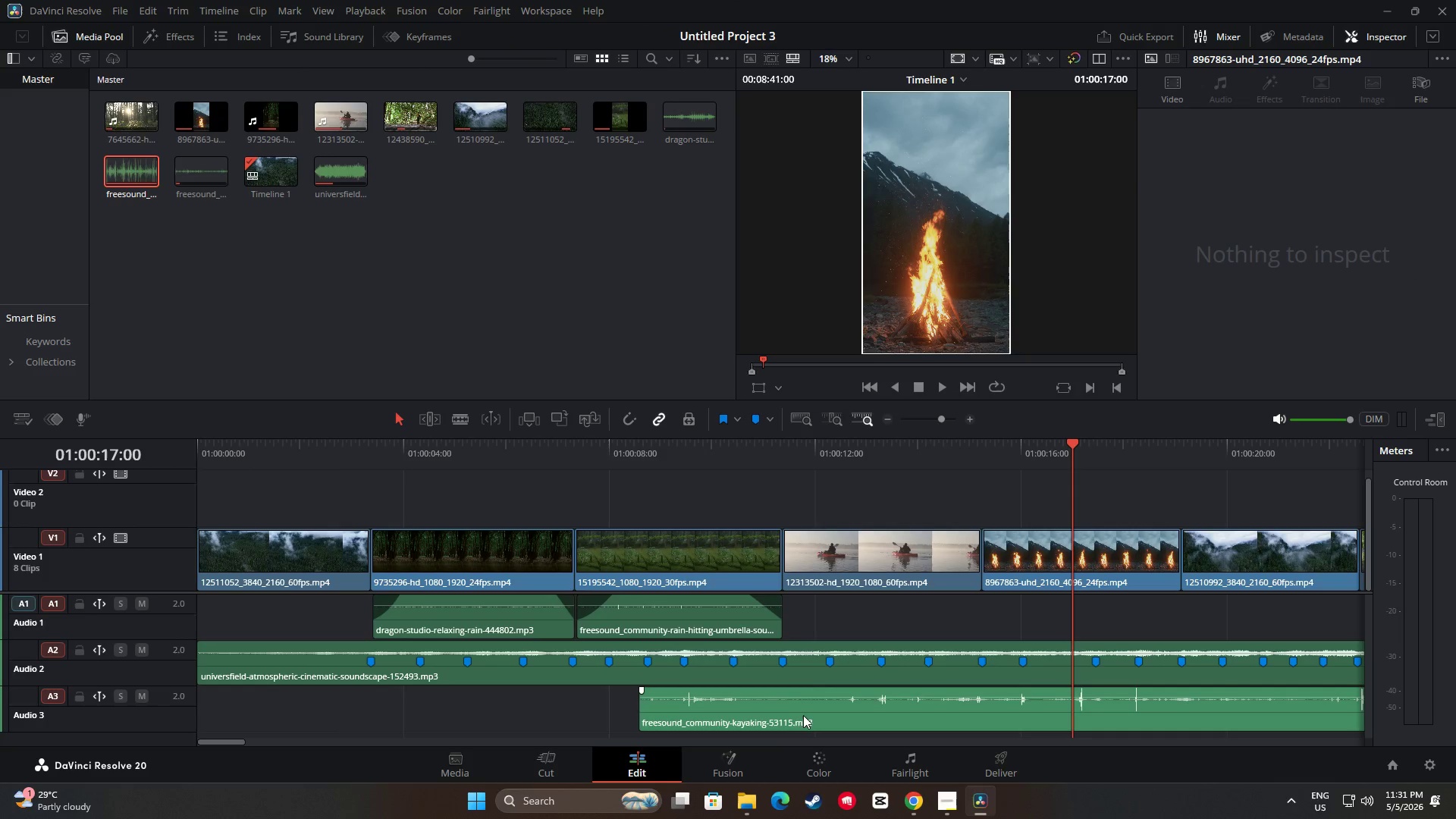 
left_click([806, 715])
 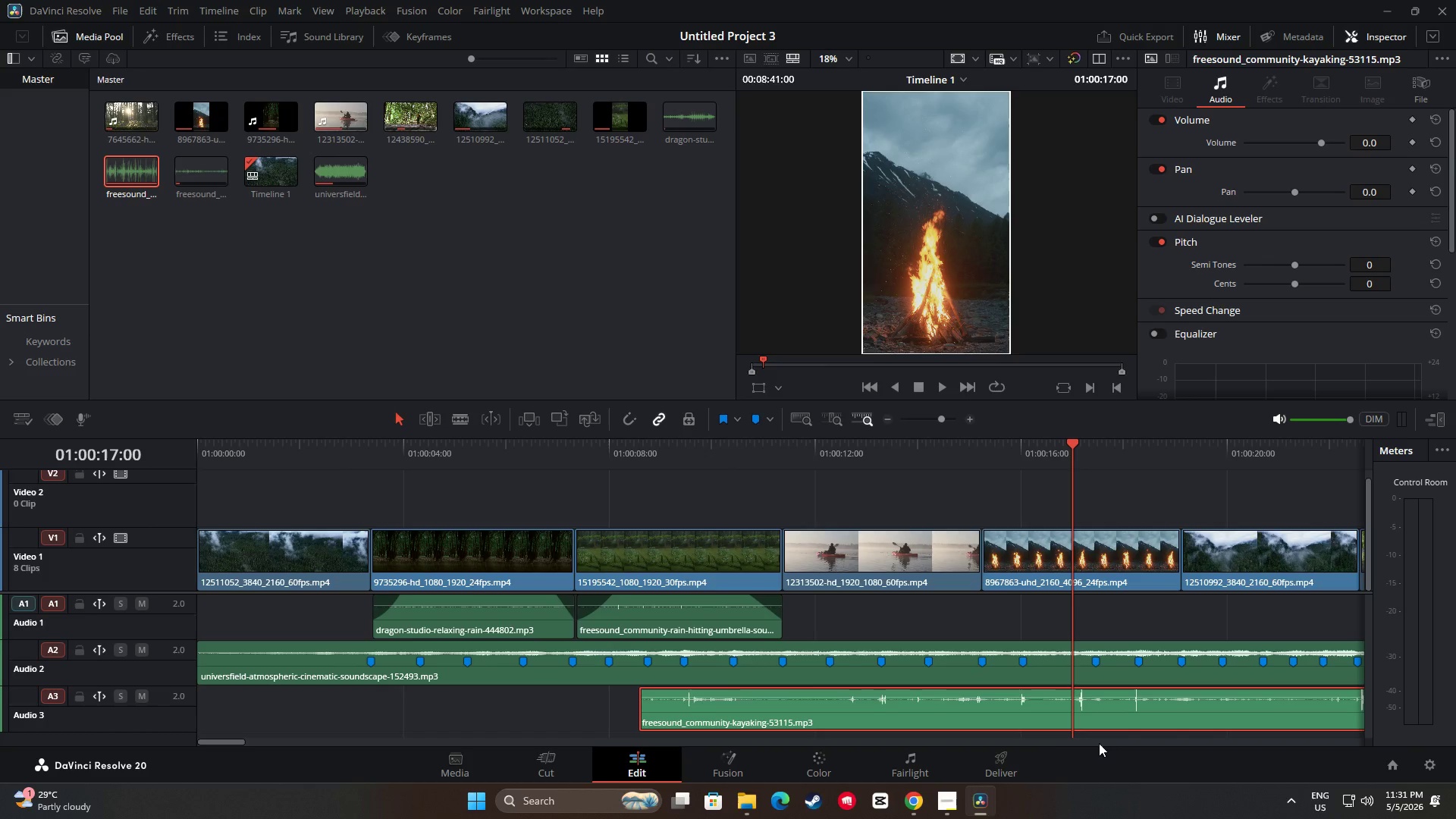 
wait(5.16)
 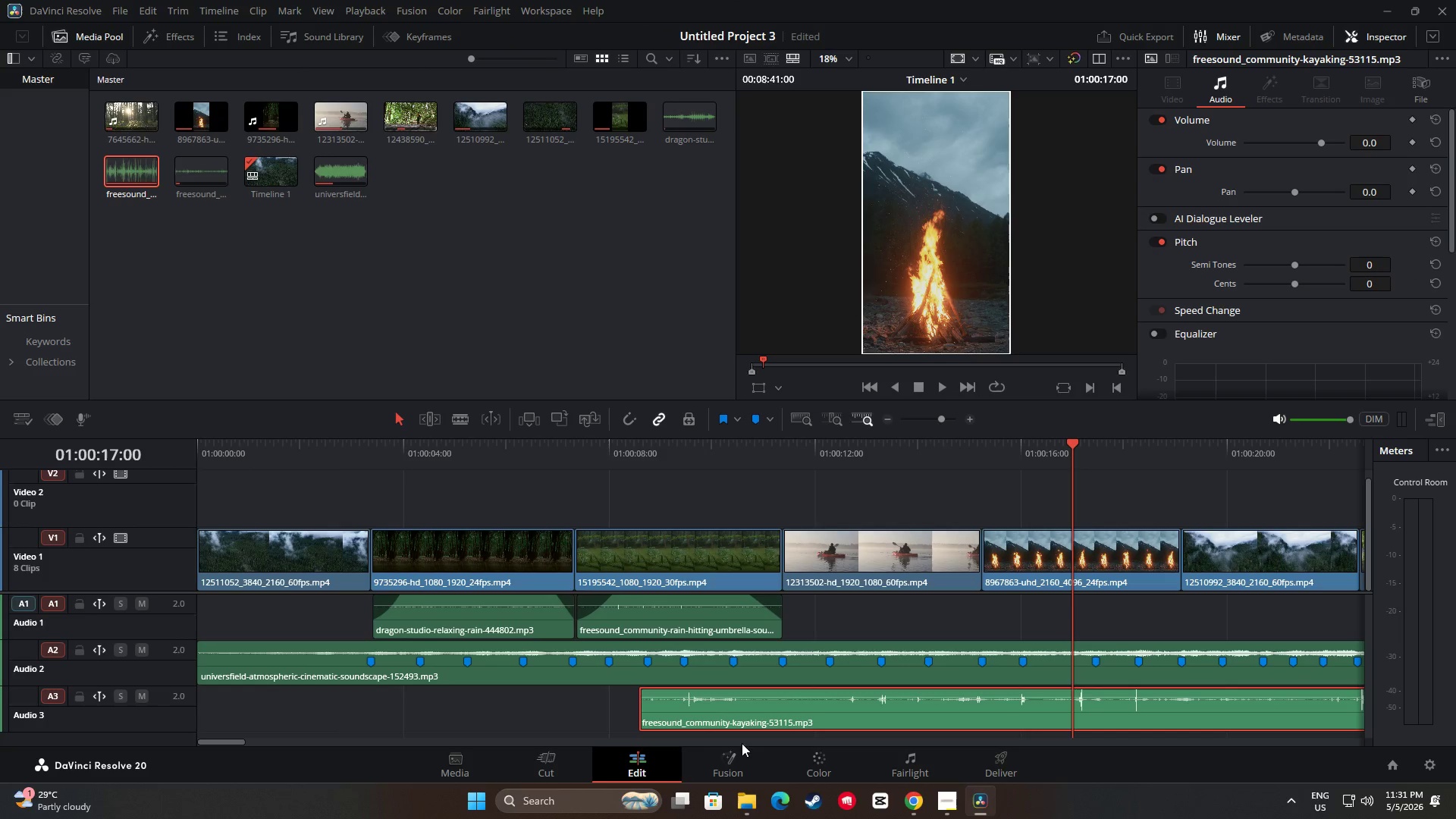 
left_click_drag(start_coordinate=[237, 741], to_coordinate=[258, 743])
 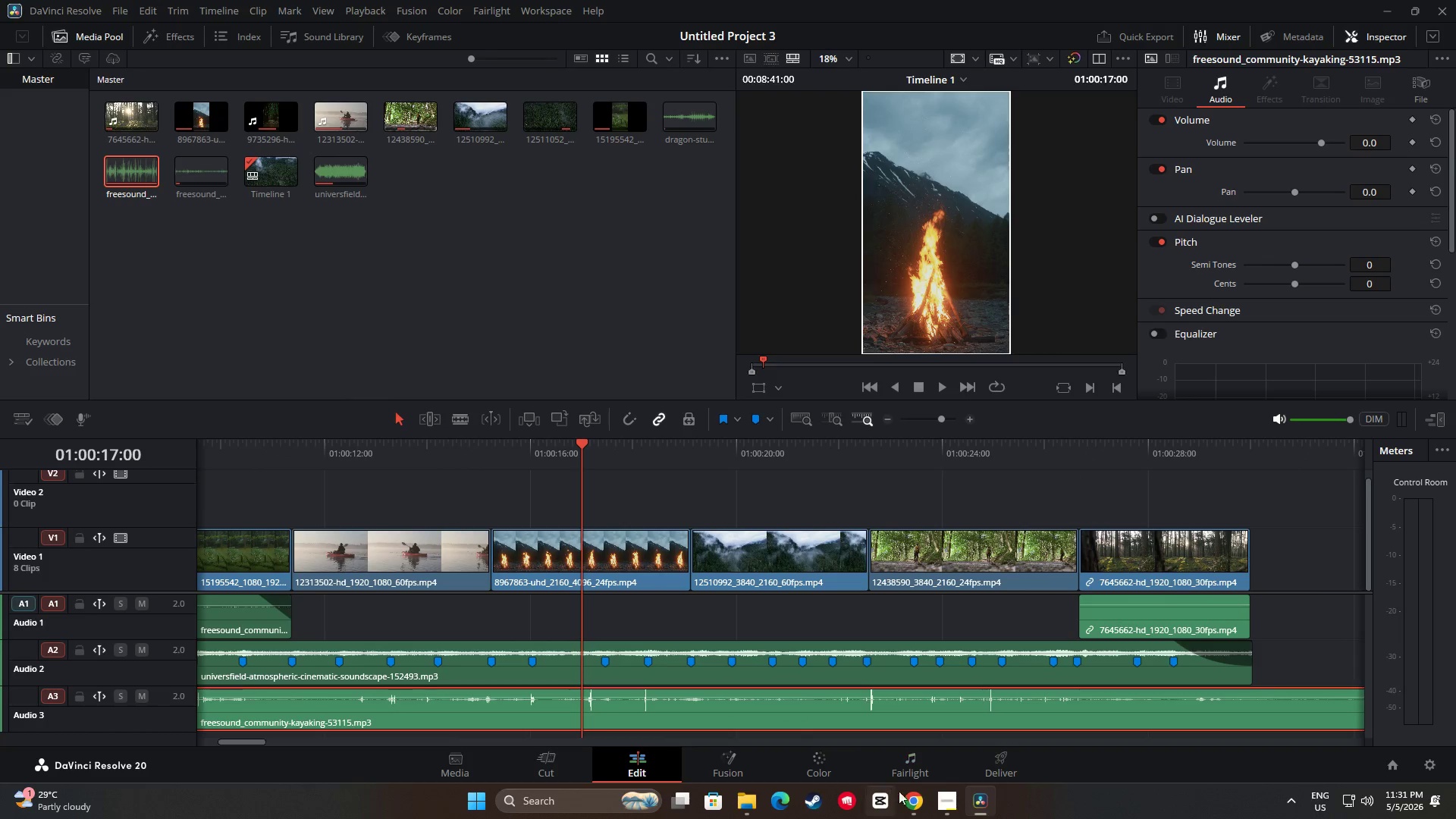 
left_click([908, 800])
 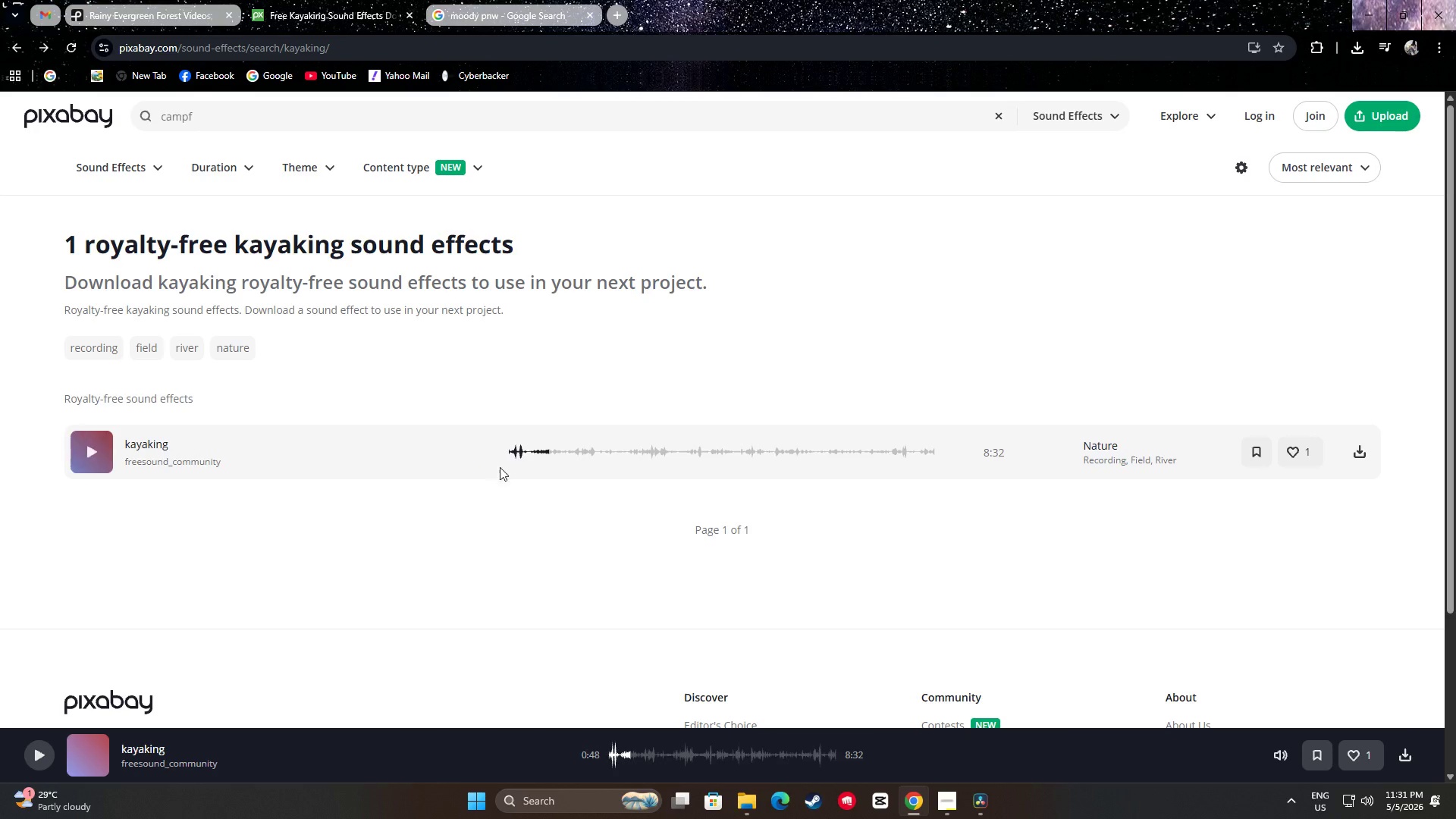 
left_click([541, 454])
 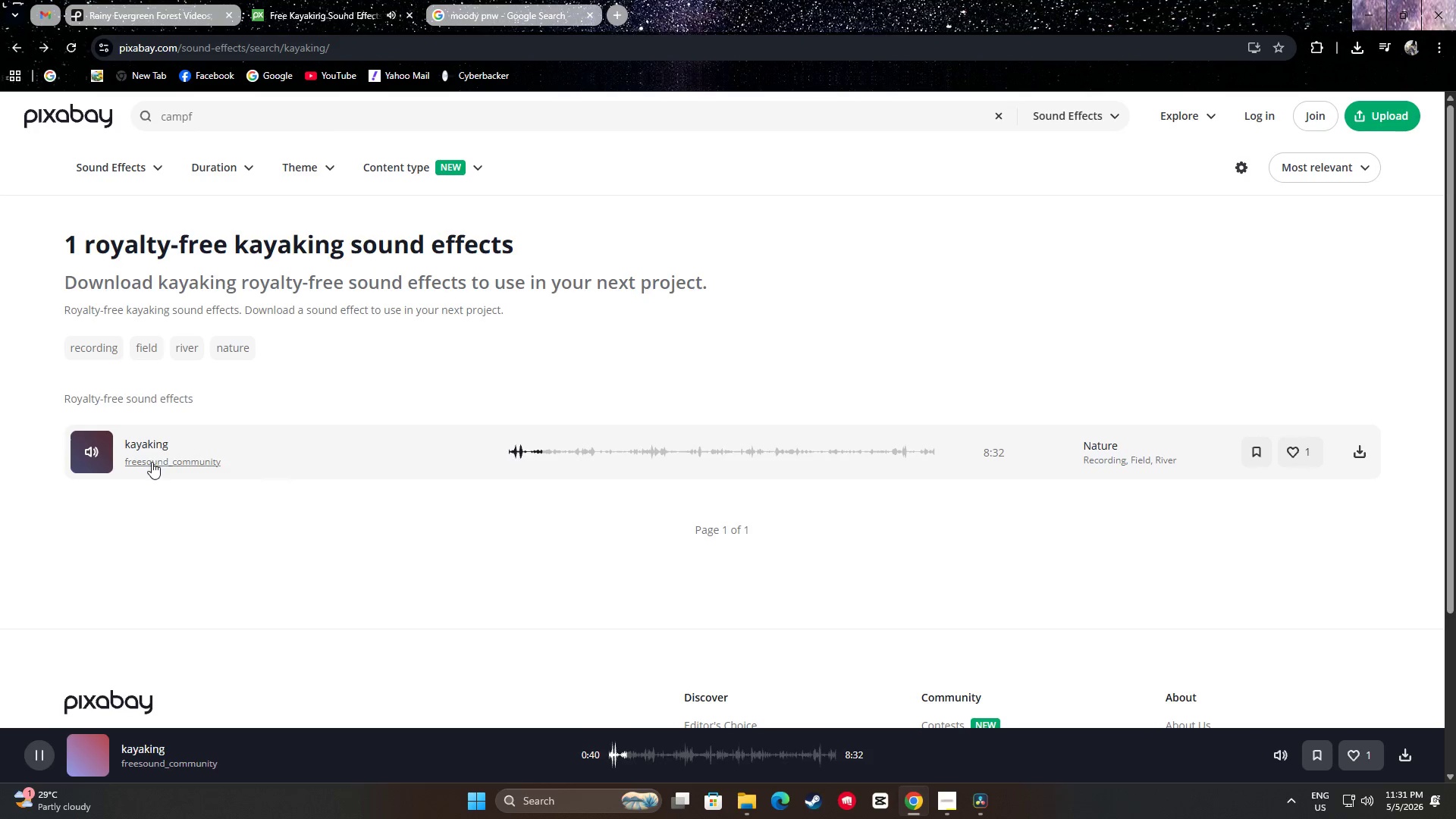 
left_click([94, 453])
 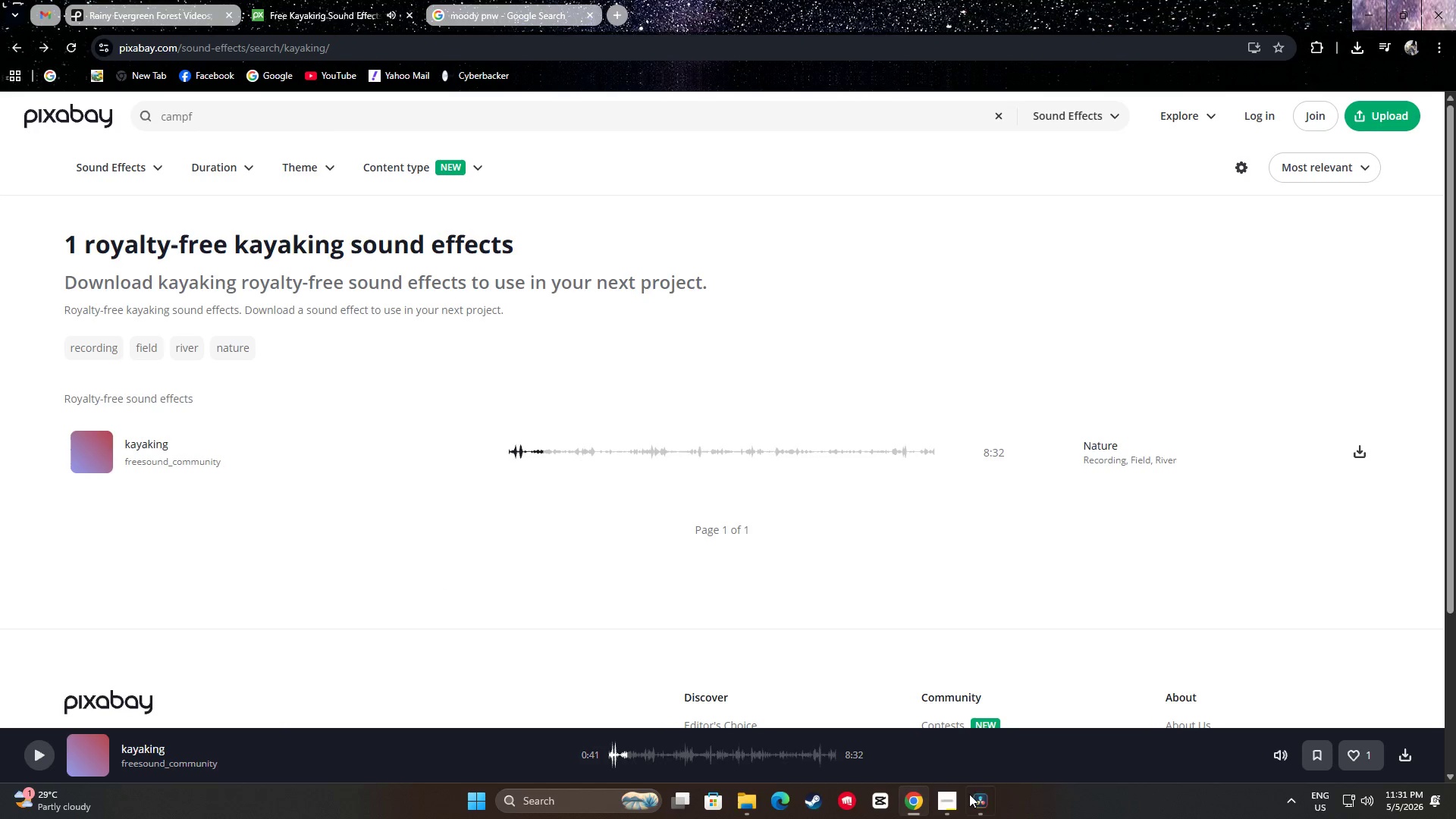 
left_click([976, 798])
 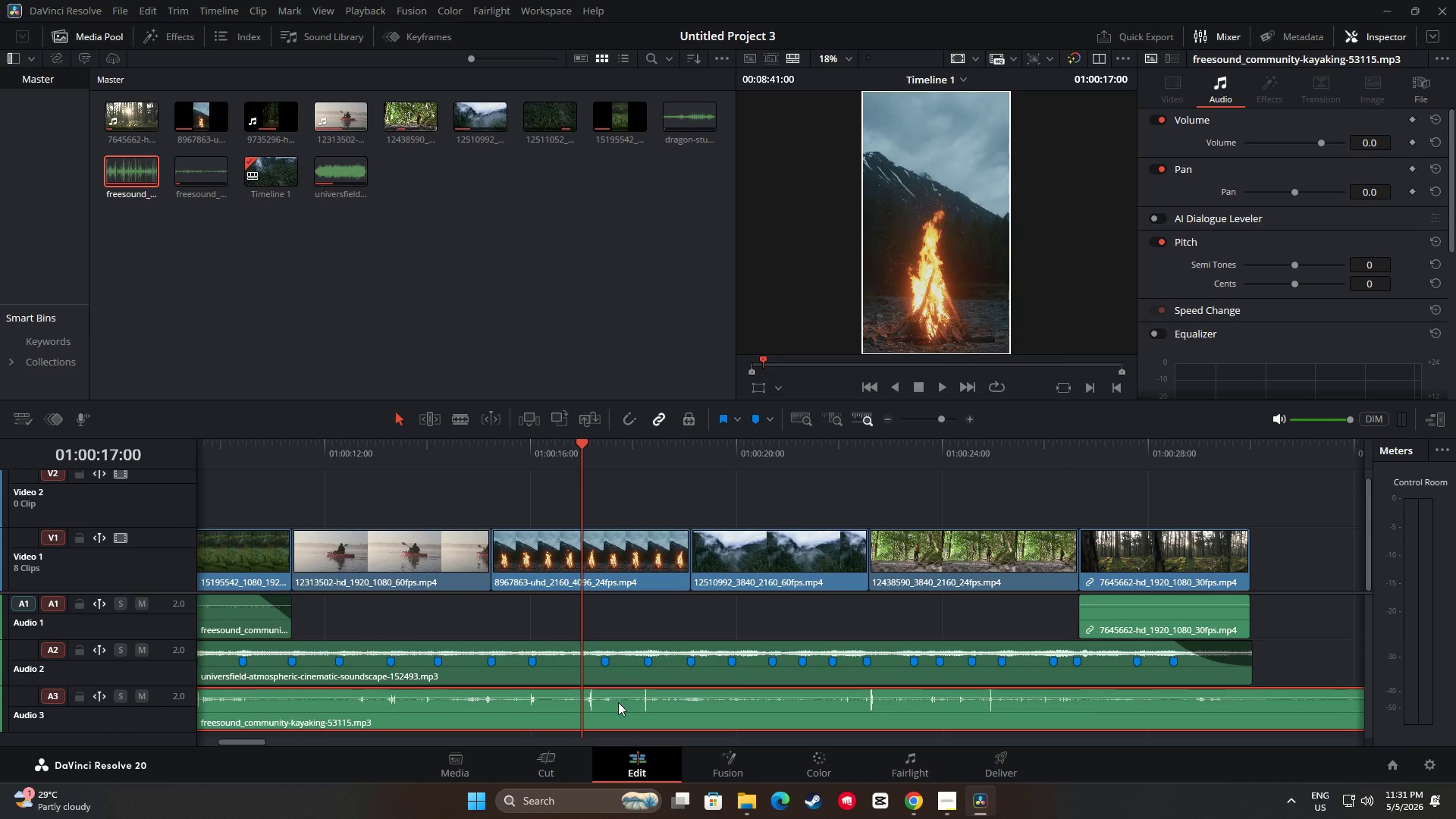 
left_click_drag(start_coordinate=[646, 709], to_coordinate=[842, 709])
 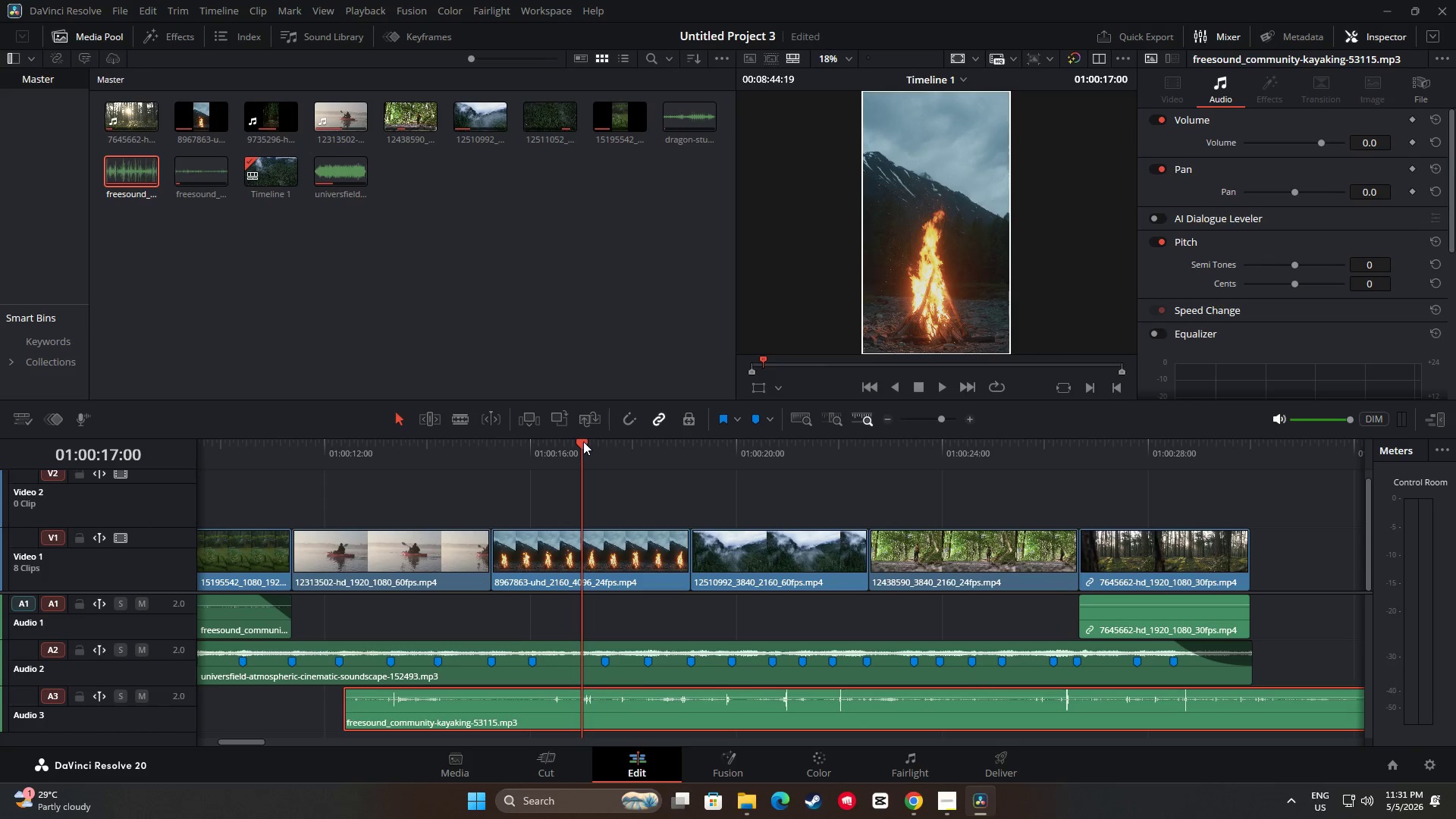 
left_click_drag(start_coordinate=[582, 441], to_coordinate=[354, 448])
 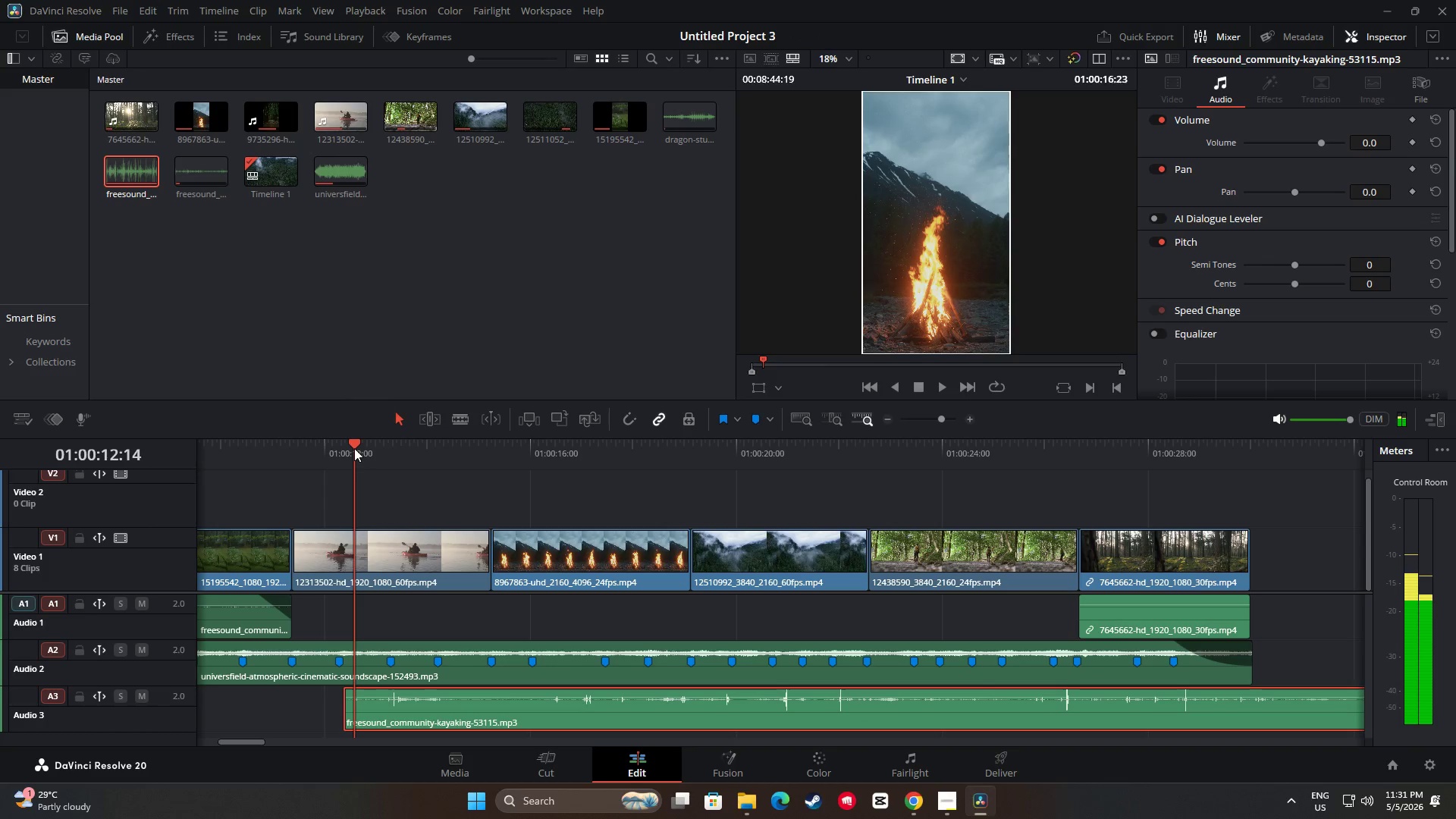 
key(Space)
 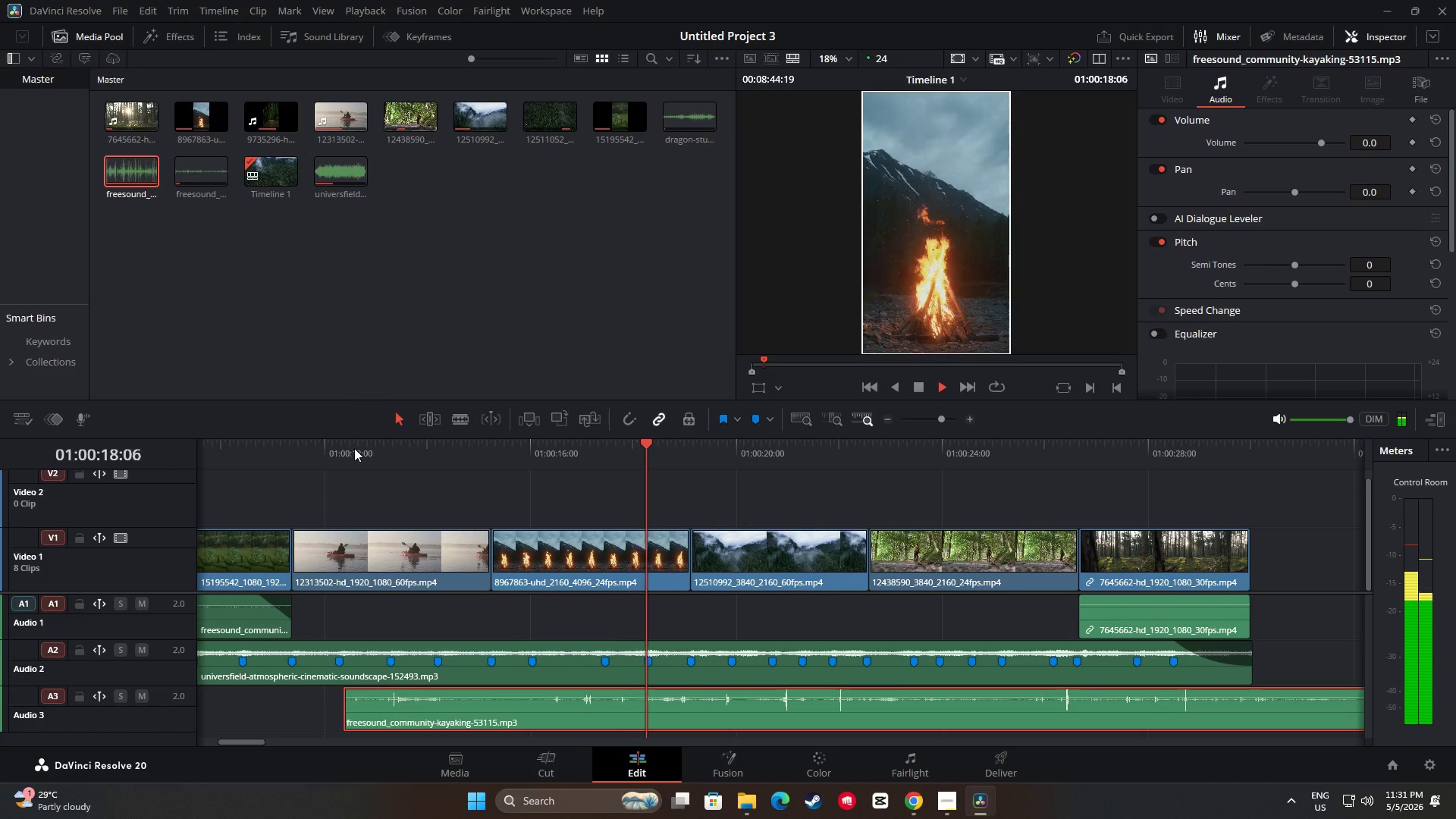 
wait(11.01)
 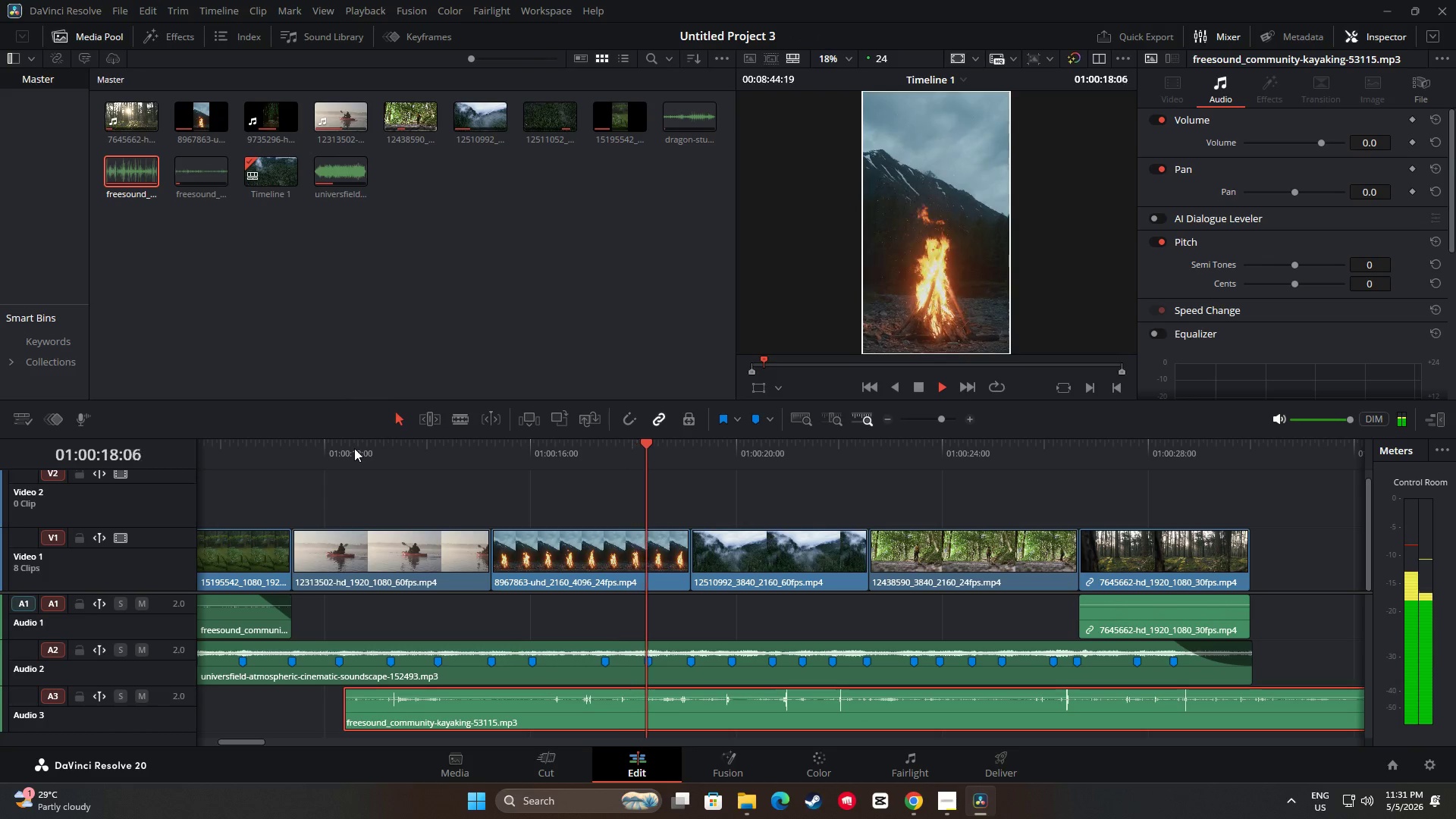 
left_click_drag(start_coordinate=[257, 742], to_coordinate=[309, 746])
 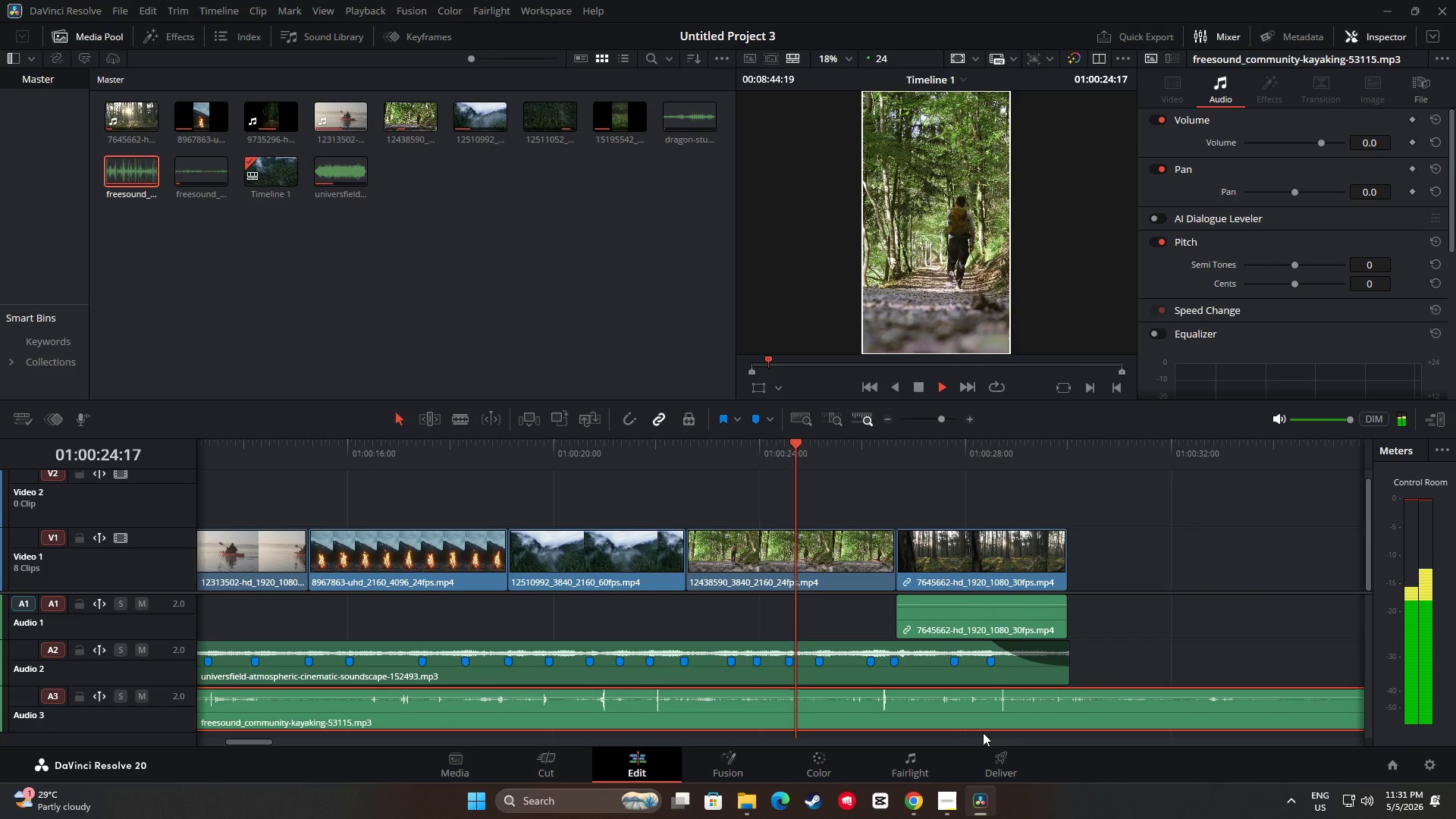 
scroll: coordinate [1046, 701], scroll_direction: down, amount: 2.0
 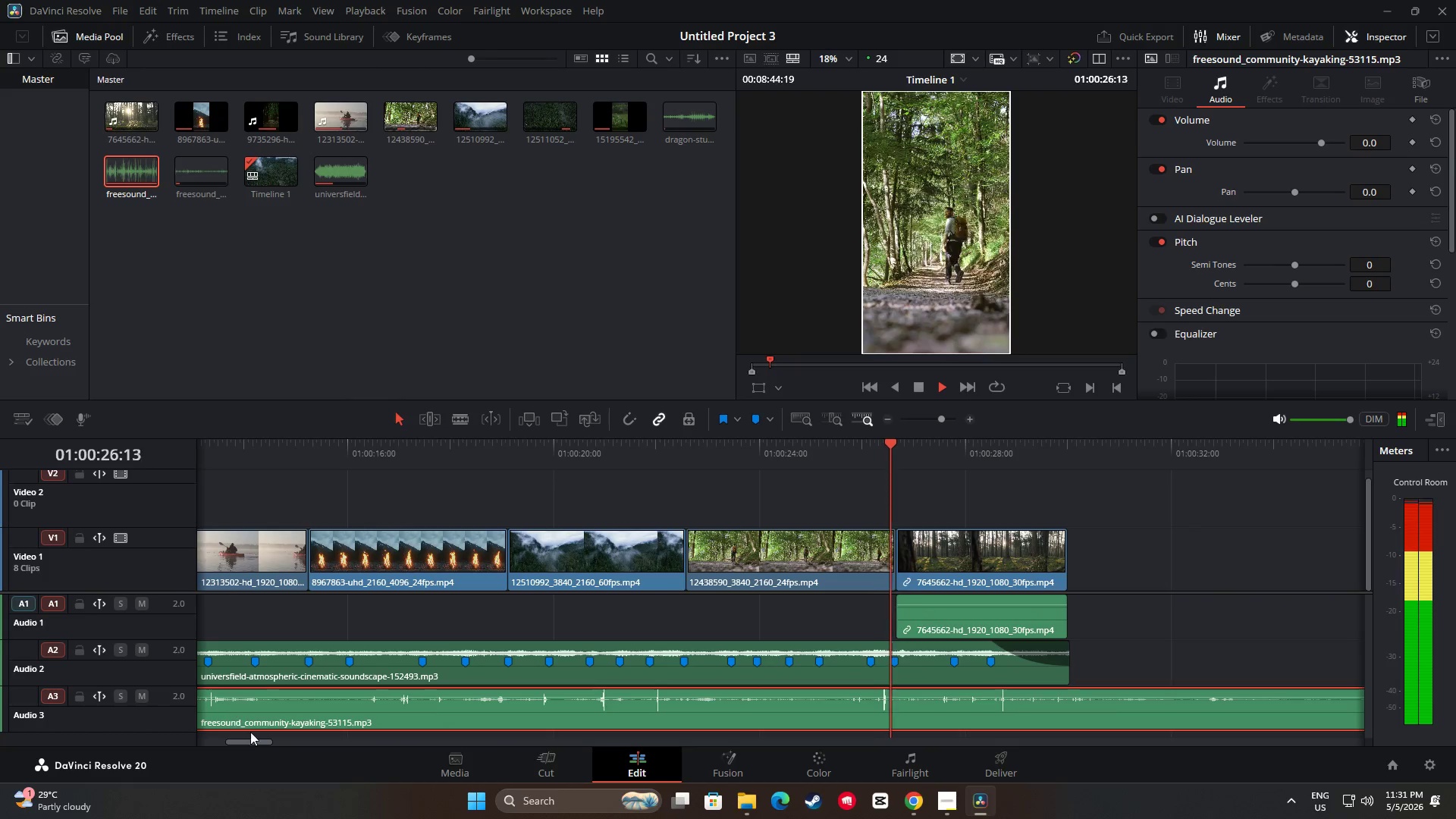 
left_click_drag(start_coordinate=[259, 742], to_coordinate=[305, 747])
 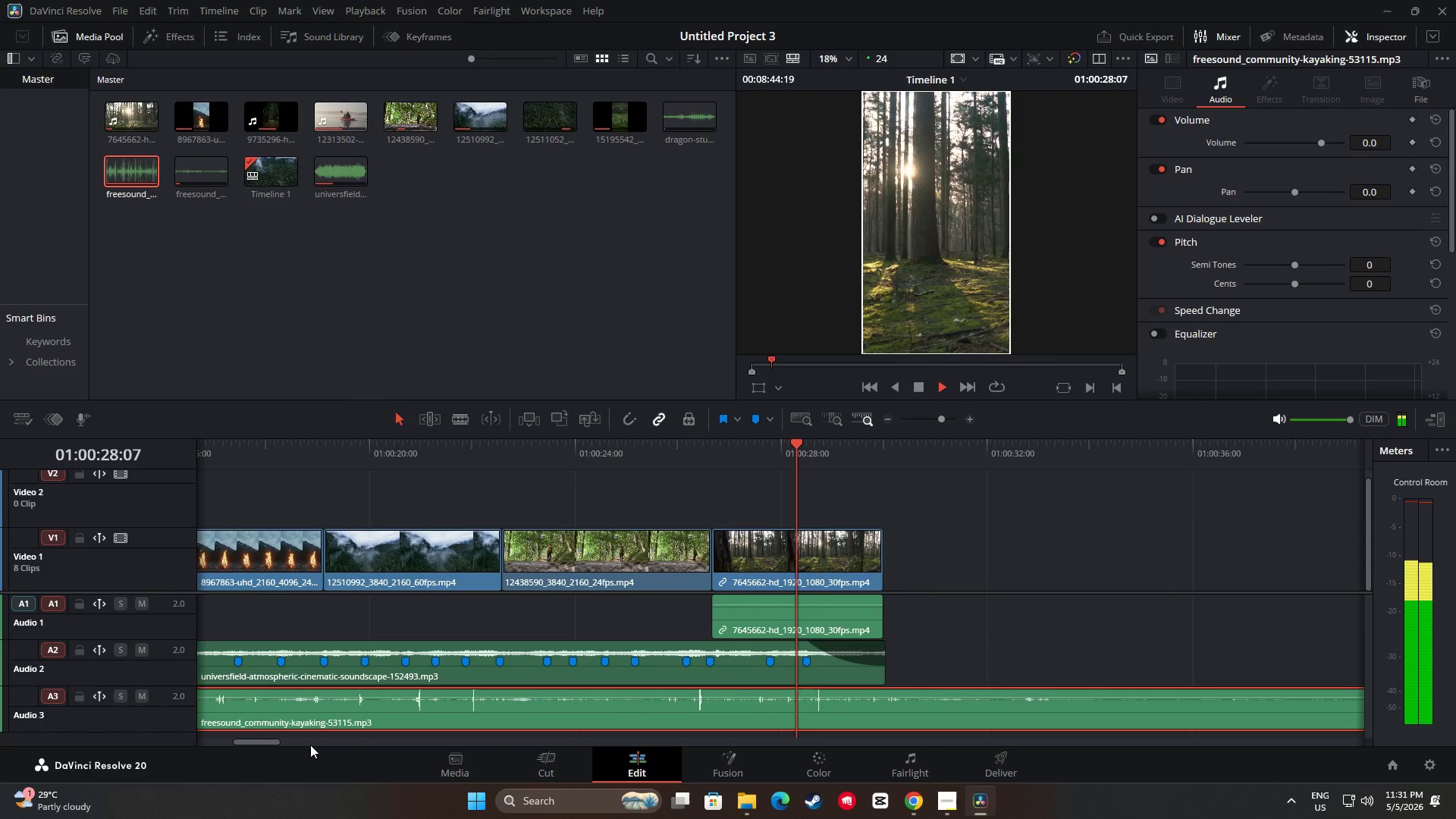 
left_click([570, 706])
 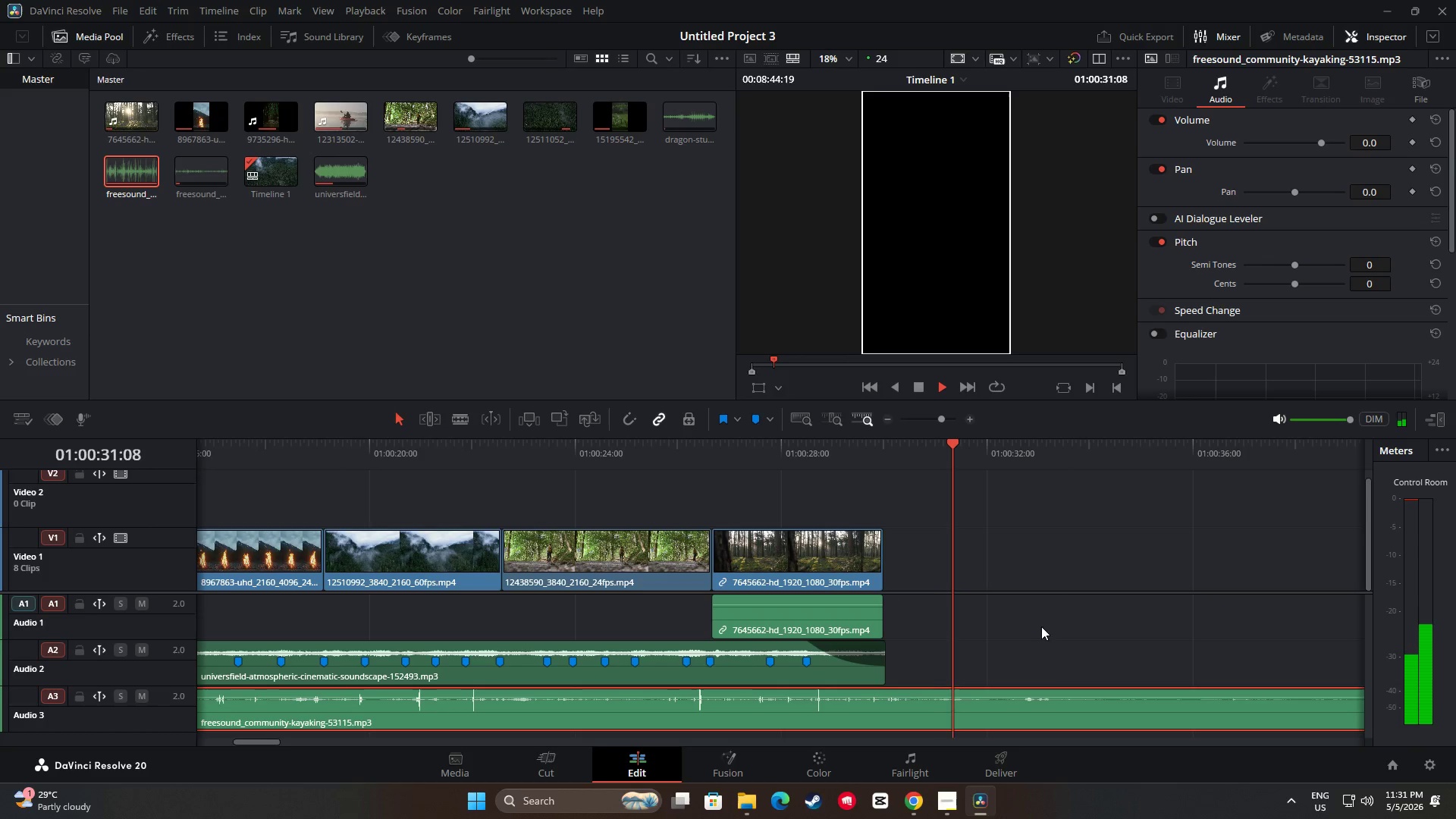 
left_click_drag(start_coordinate=[265, 741], to_coordinate=[301, 746])
 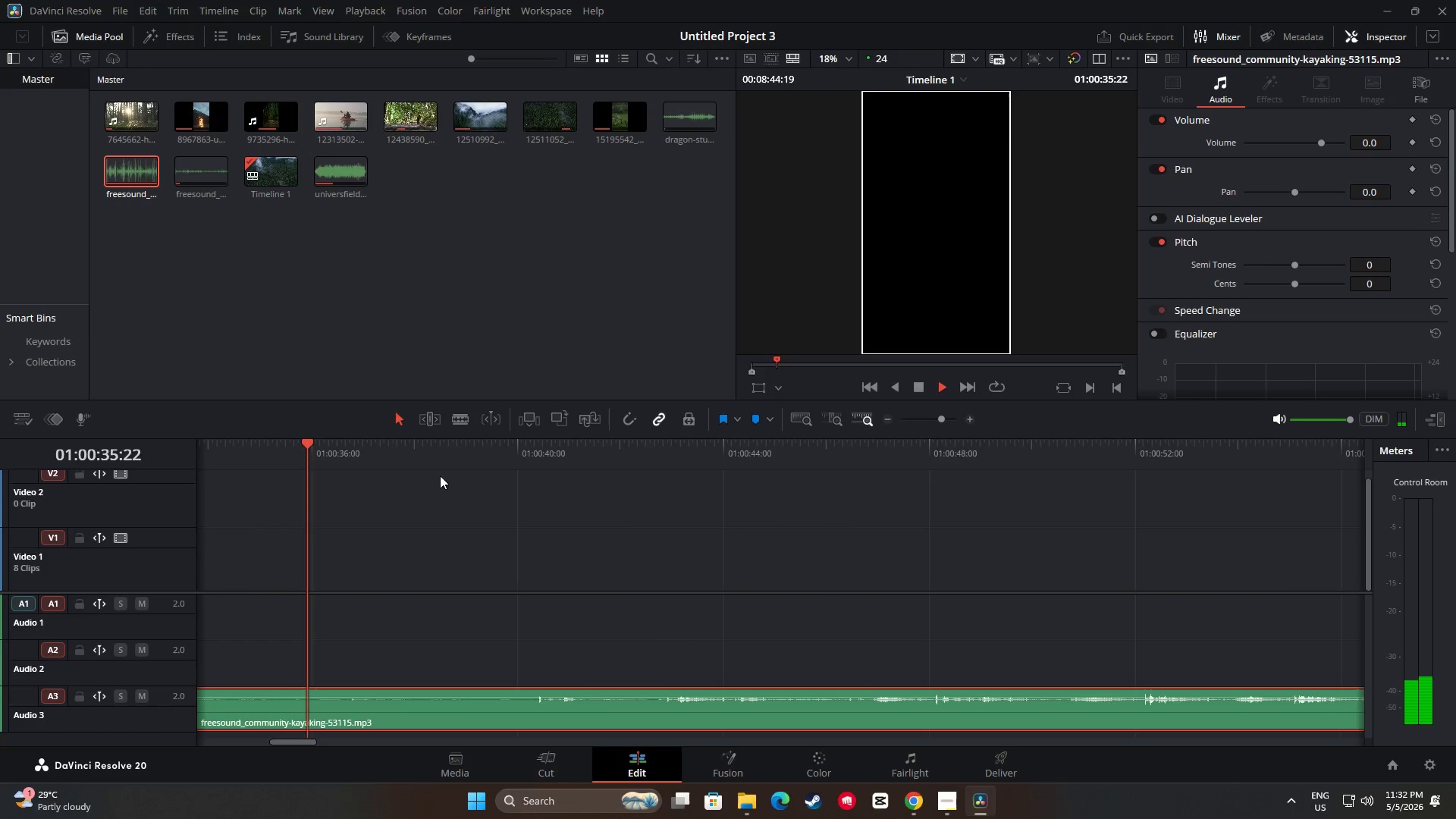 
left_click_drag(start_coordinate=[319, 440], to_coordinate=[346, 446])
 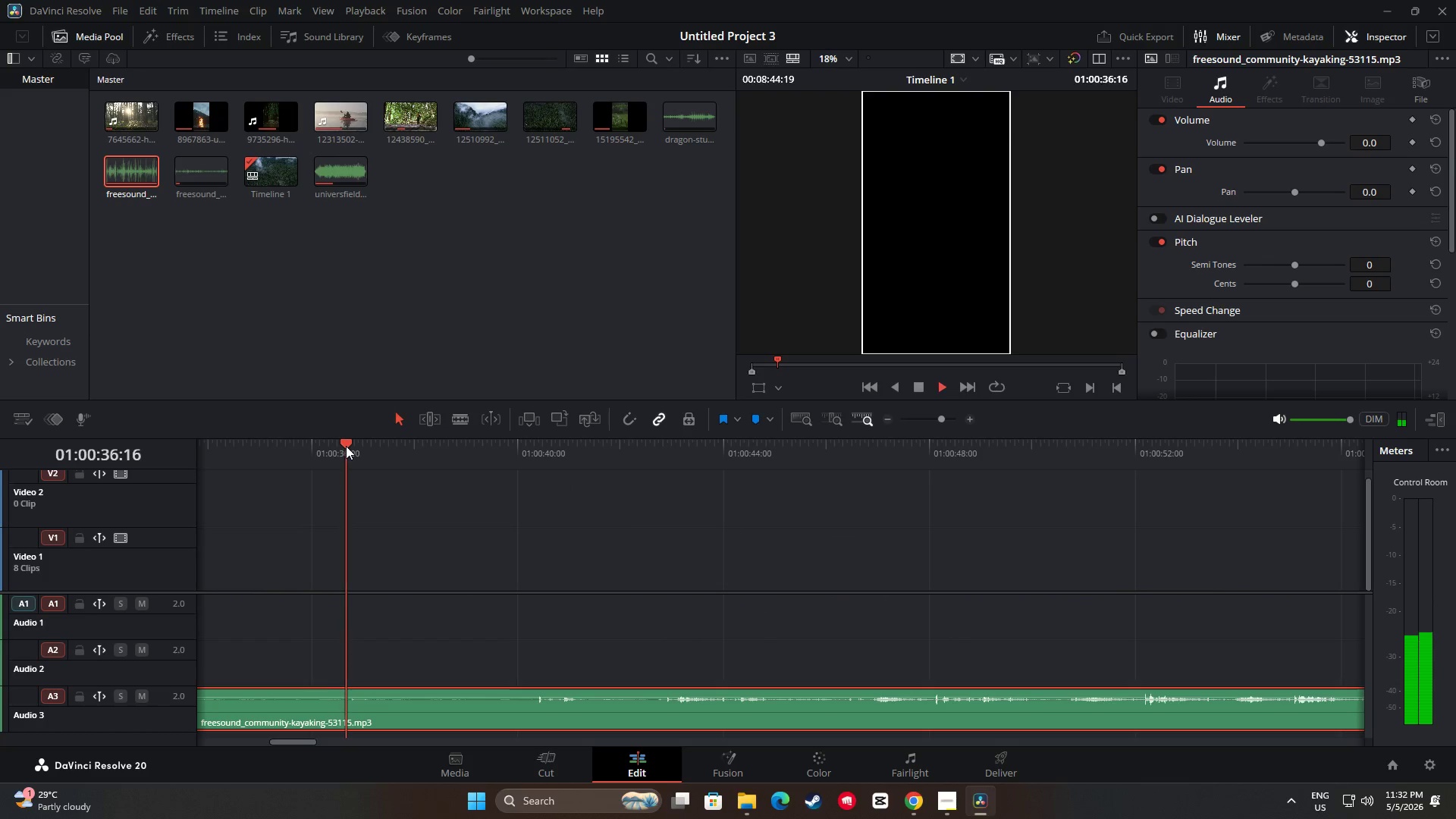 
left_click_drag(start_coordinate=[347, 446], to_coordinate=[839, 527])
 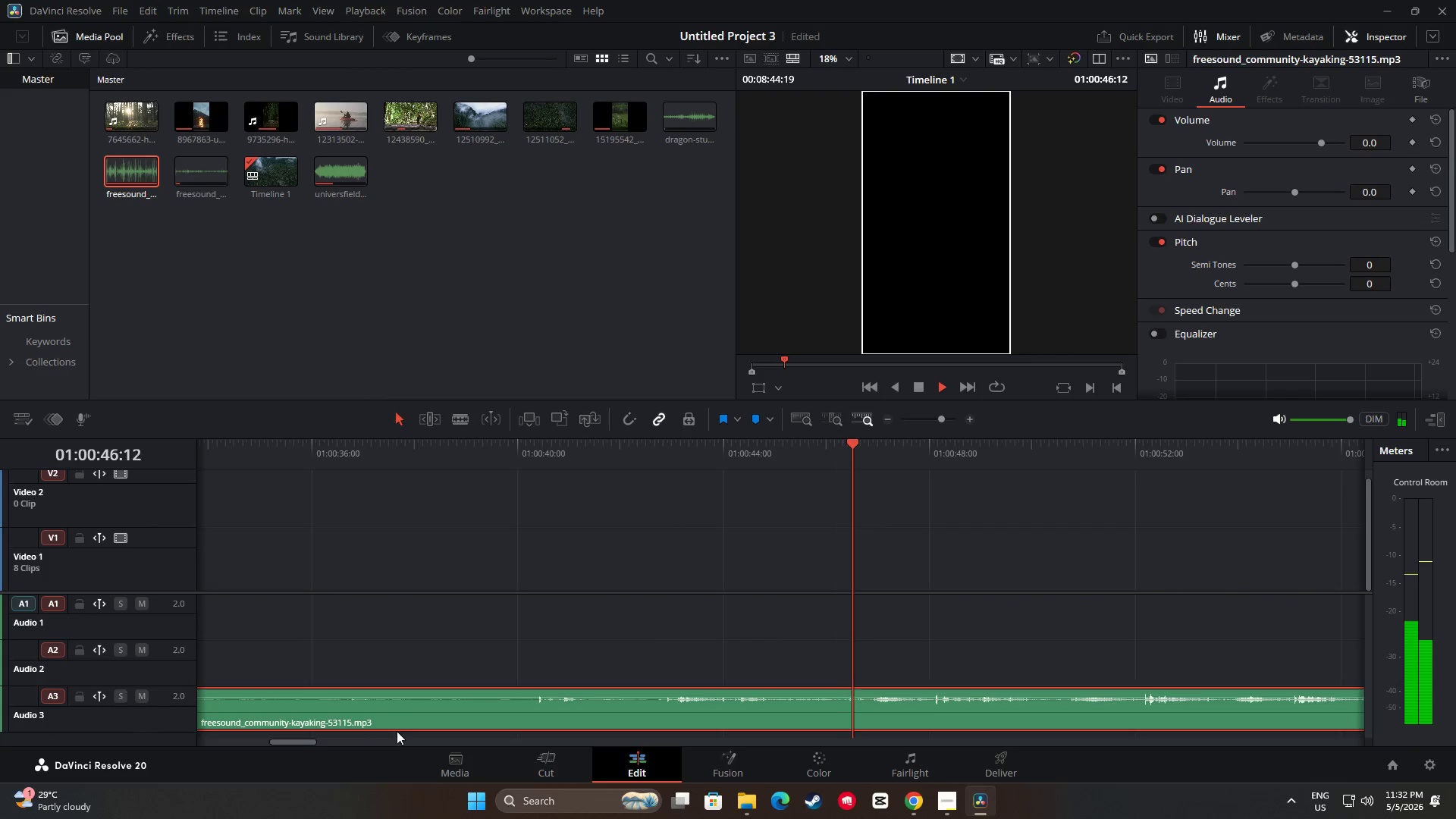 
key(Space)
 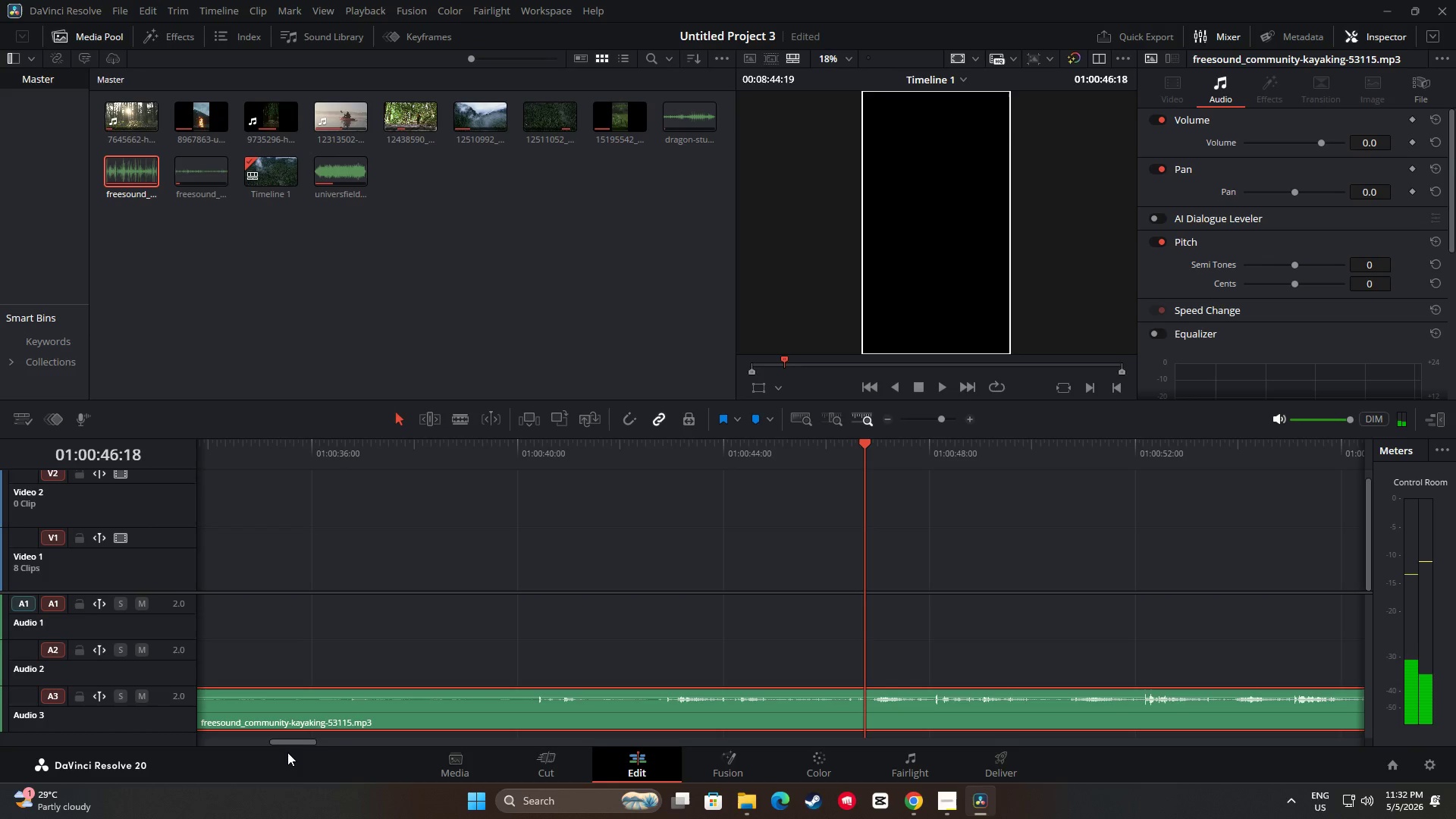 
left_click_drag(start_coordinate=[291, 746], to_coordinate=[246, 745])
 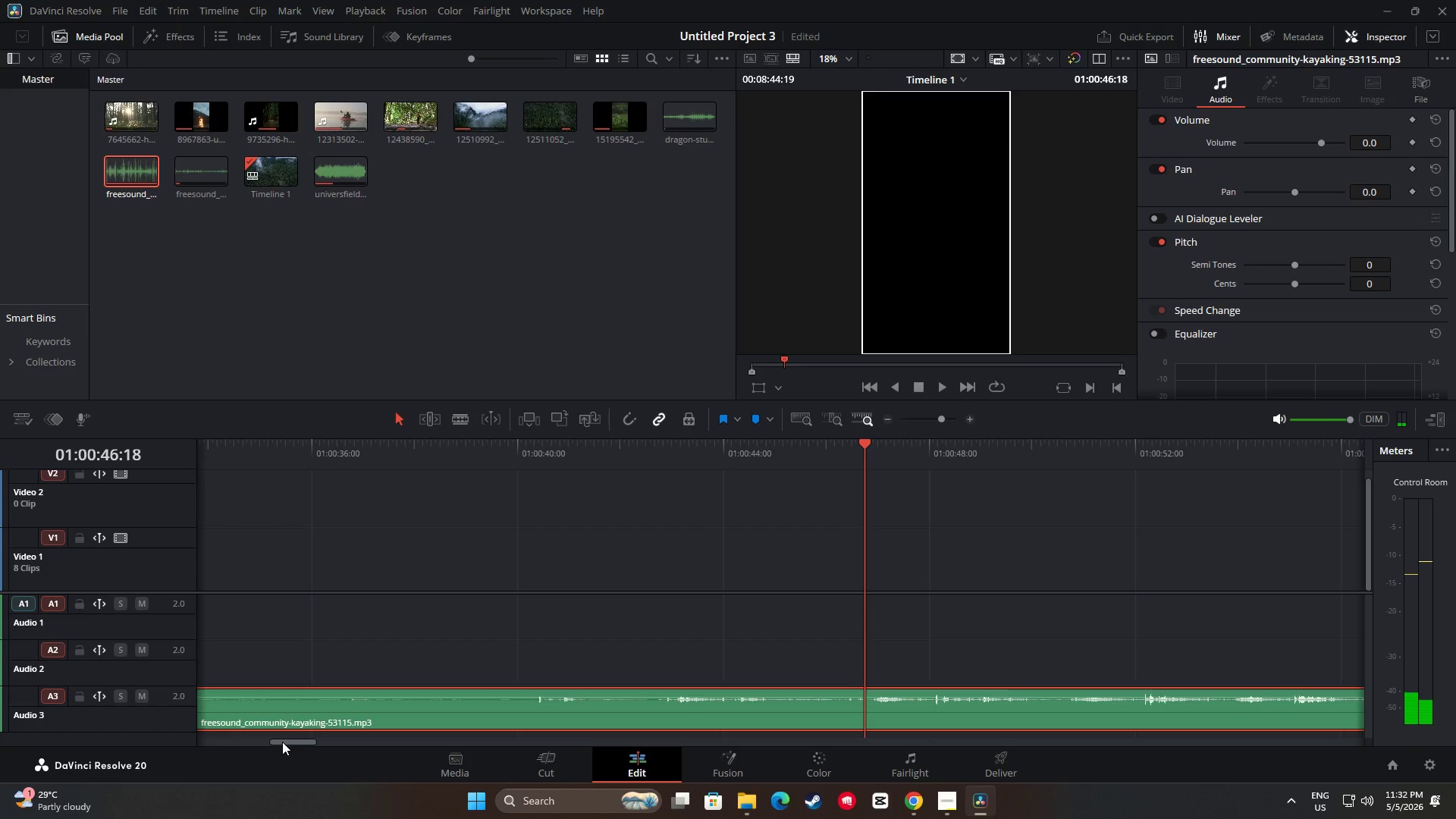 
left_click_drag(start_coordinate=[282, 742], to_coordinate=[232, 739])
 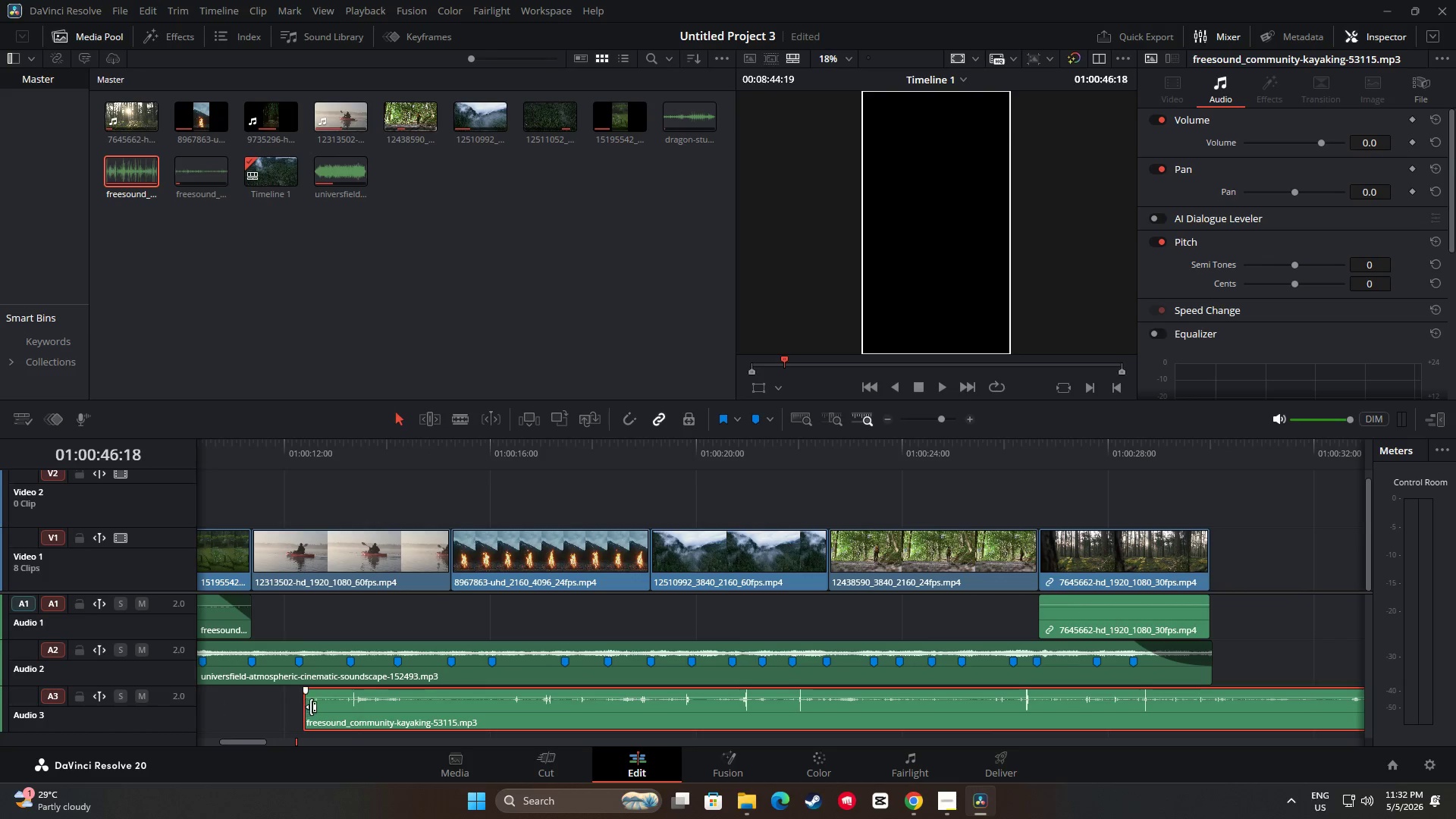 
left_click_drag(start_coordinate=[312, 706], to_coordinate=[1172, 711])
 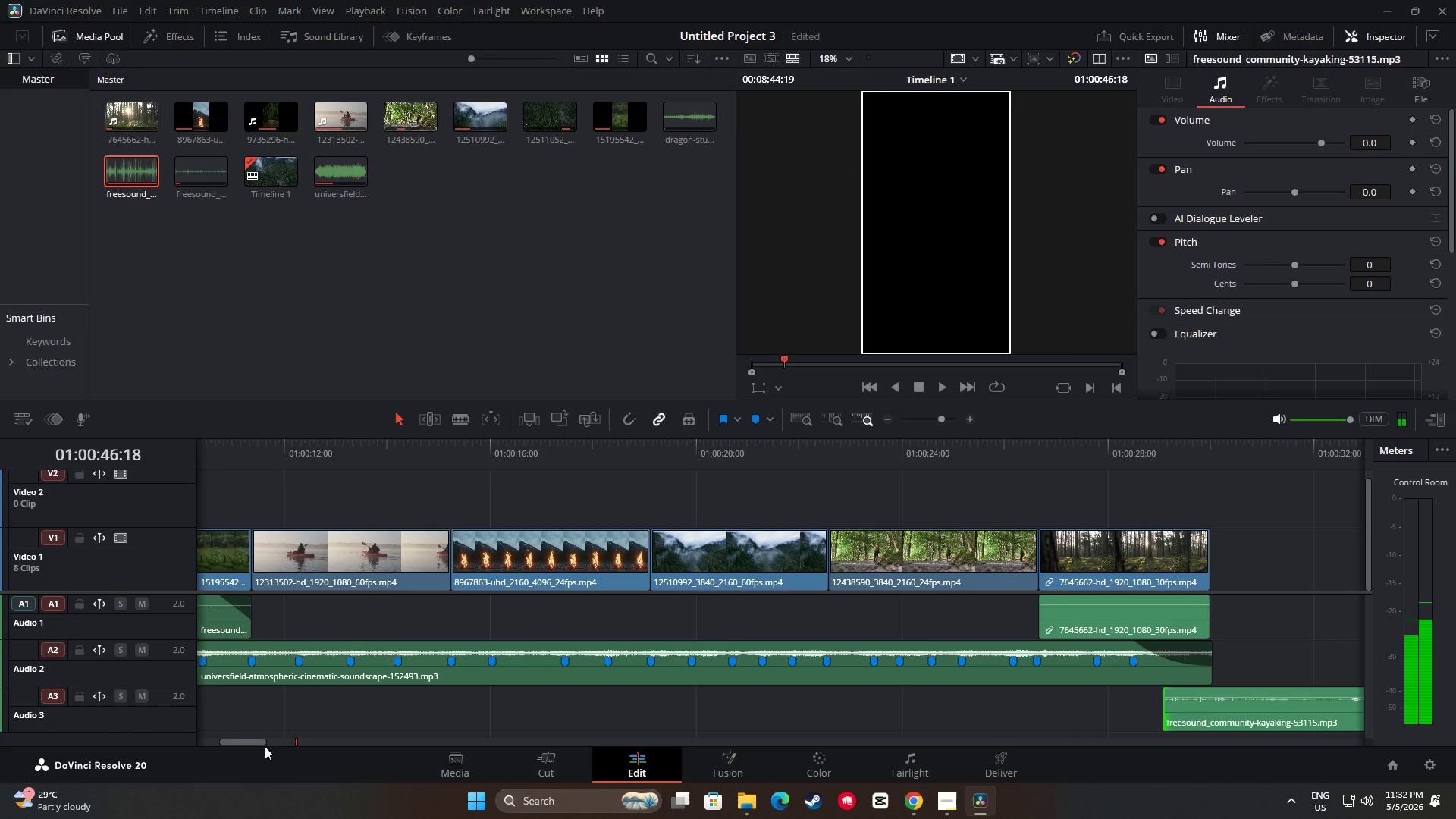 
left_click_drag(start_coordinate=[257, 741], to_coordinate=[294, 739])
 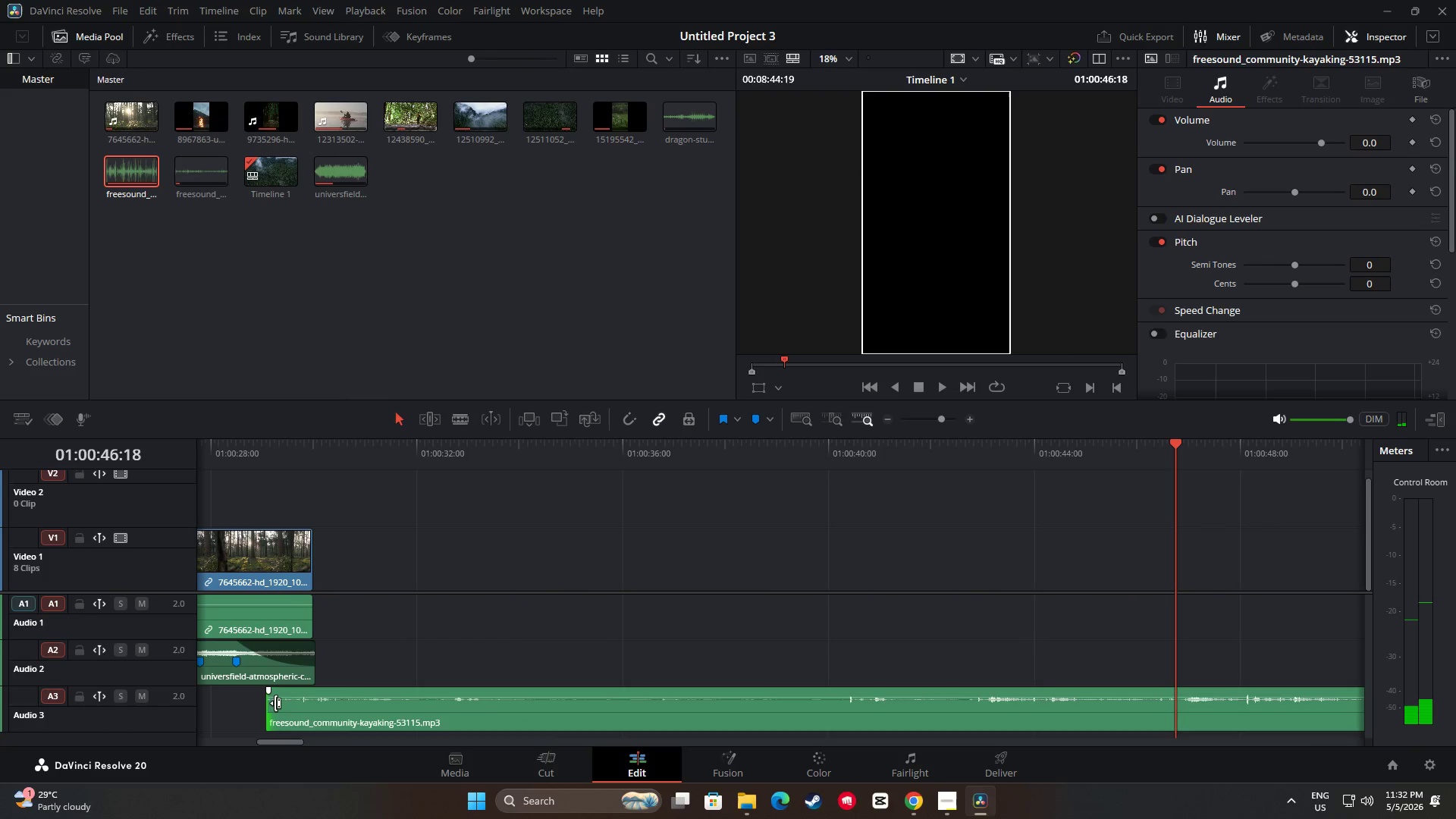 
left_click_drag(start_coordinate=[275, 703], to_coordinate=[992, 703])
 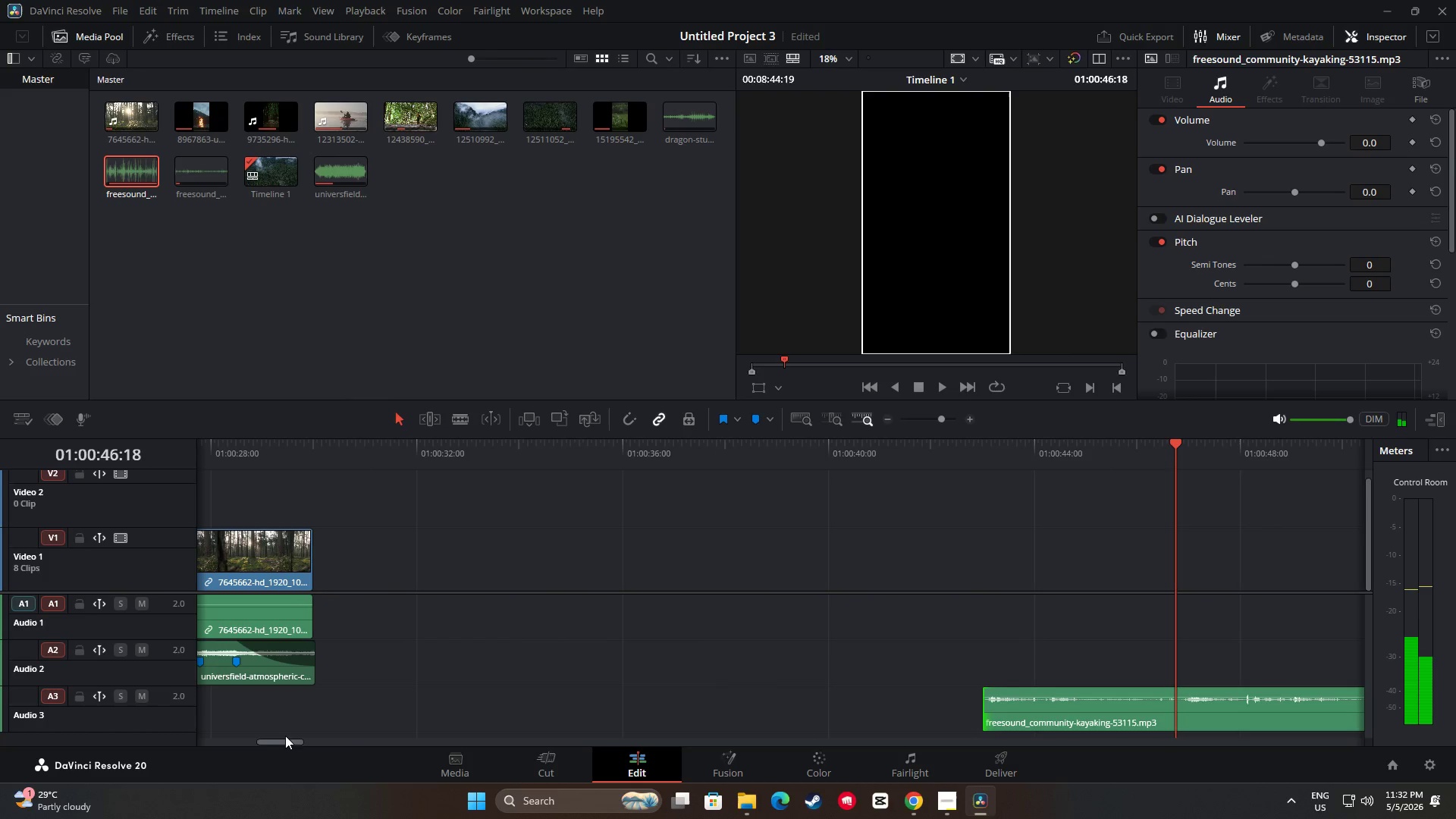 
left_click_drag(start_coordinate=[291, 739], to_coordinate=[317, 743])
 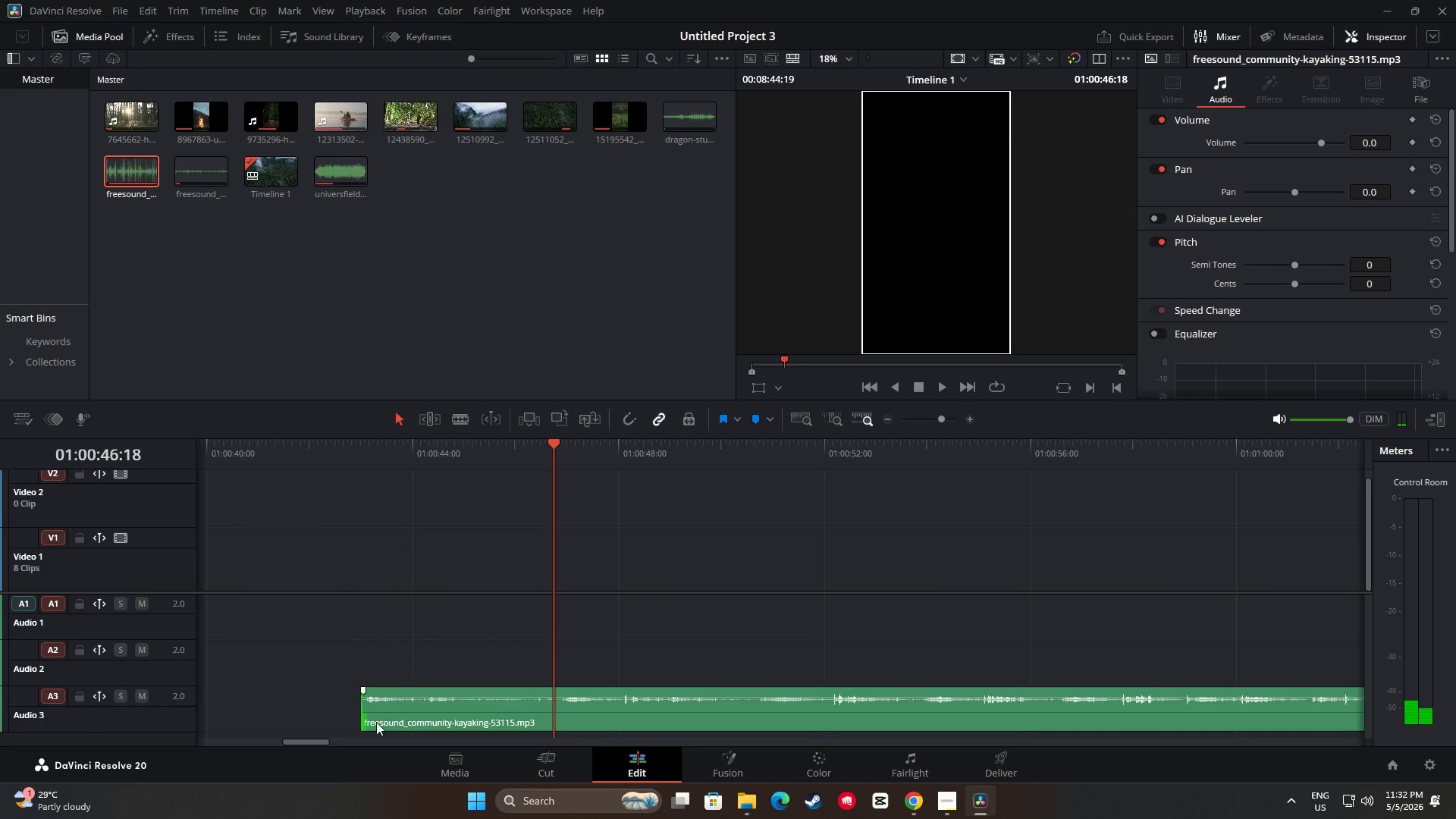 
left_click([441, 706])
 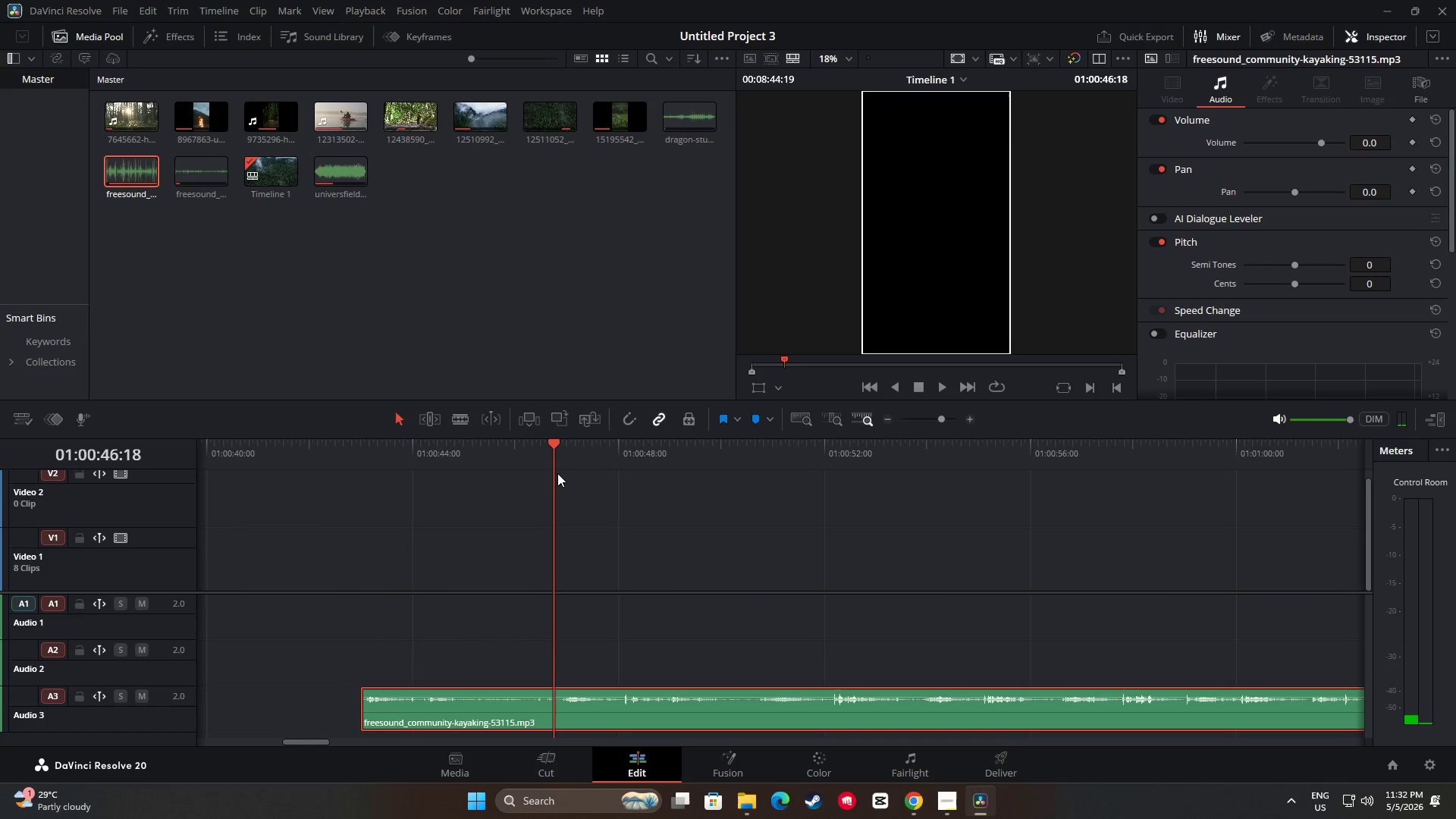 
key(Control+B)
 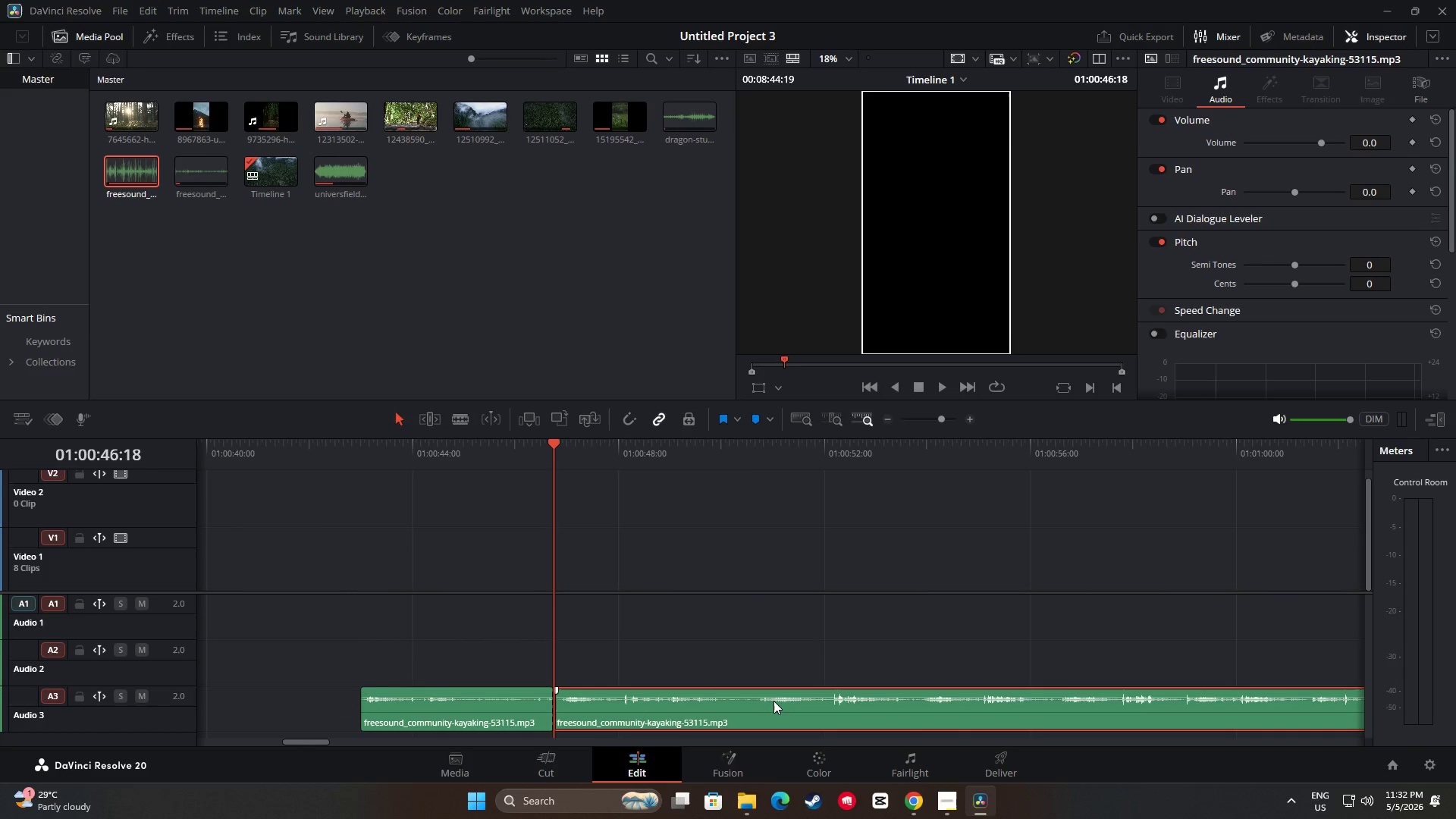 
key(Backspace)
 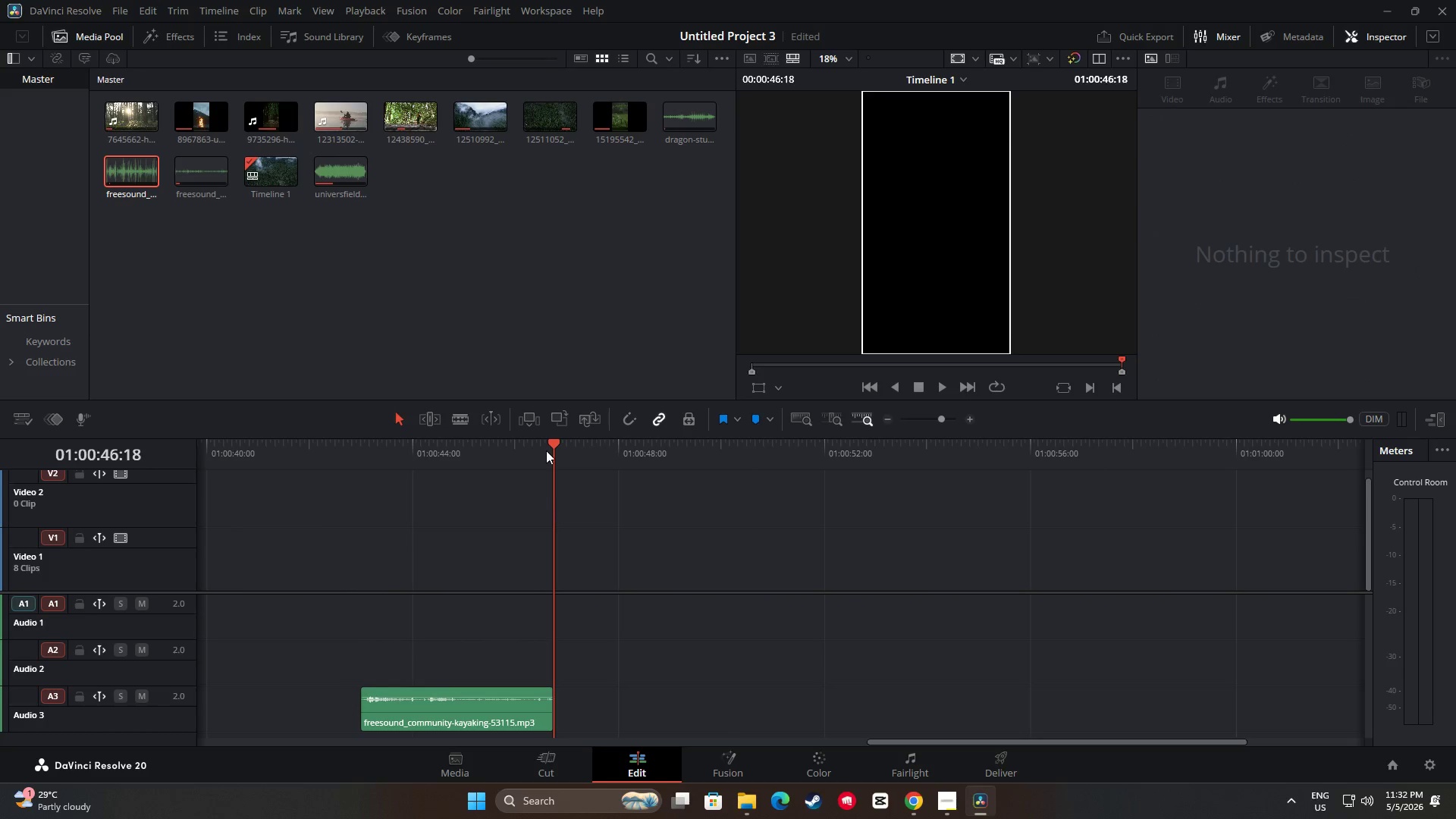 
left_click_drag(start_coordinate=[552, 445], to_coordinate=[389, 458])
 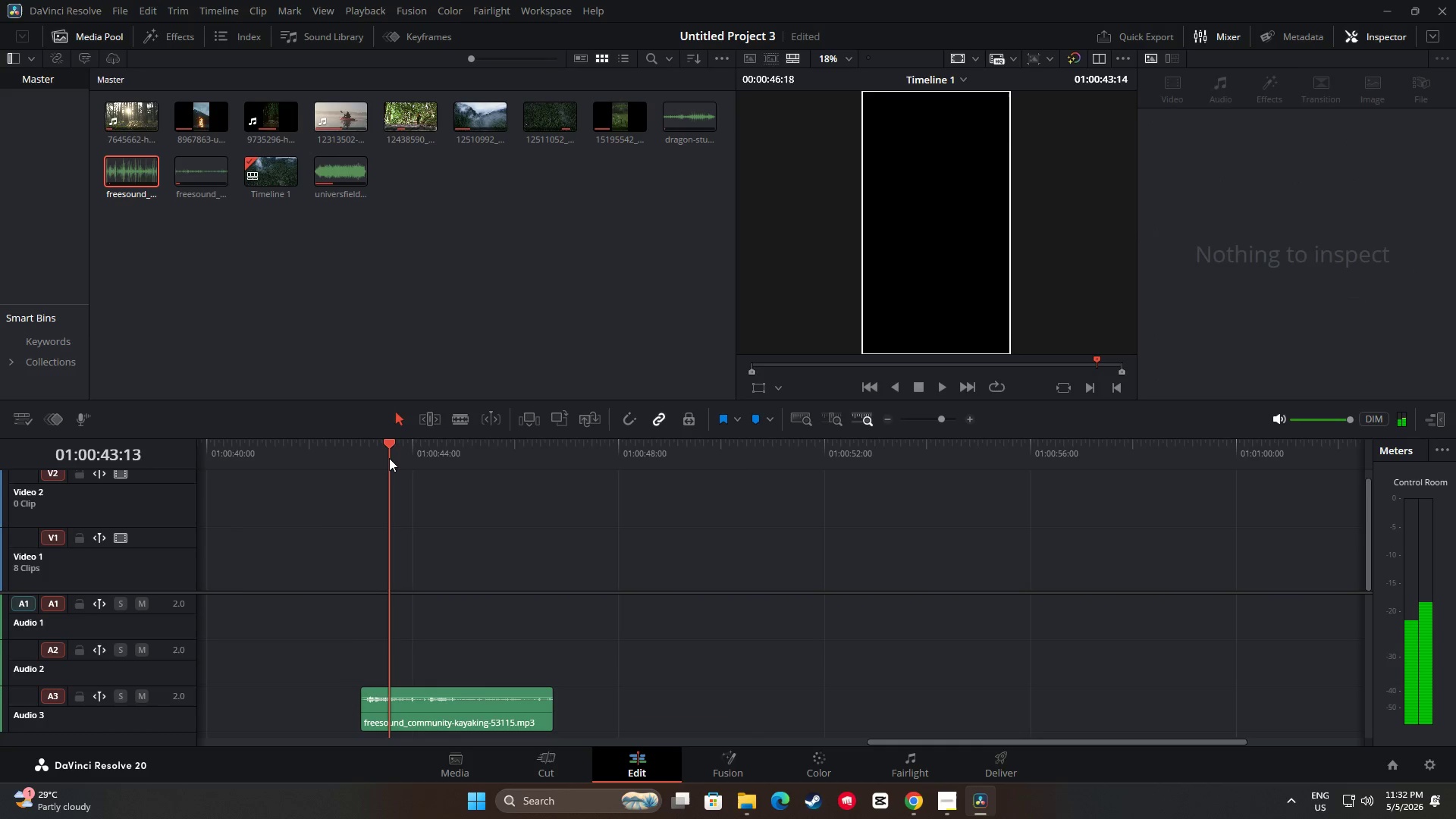 
key(Space)
 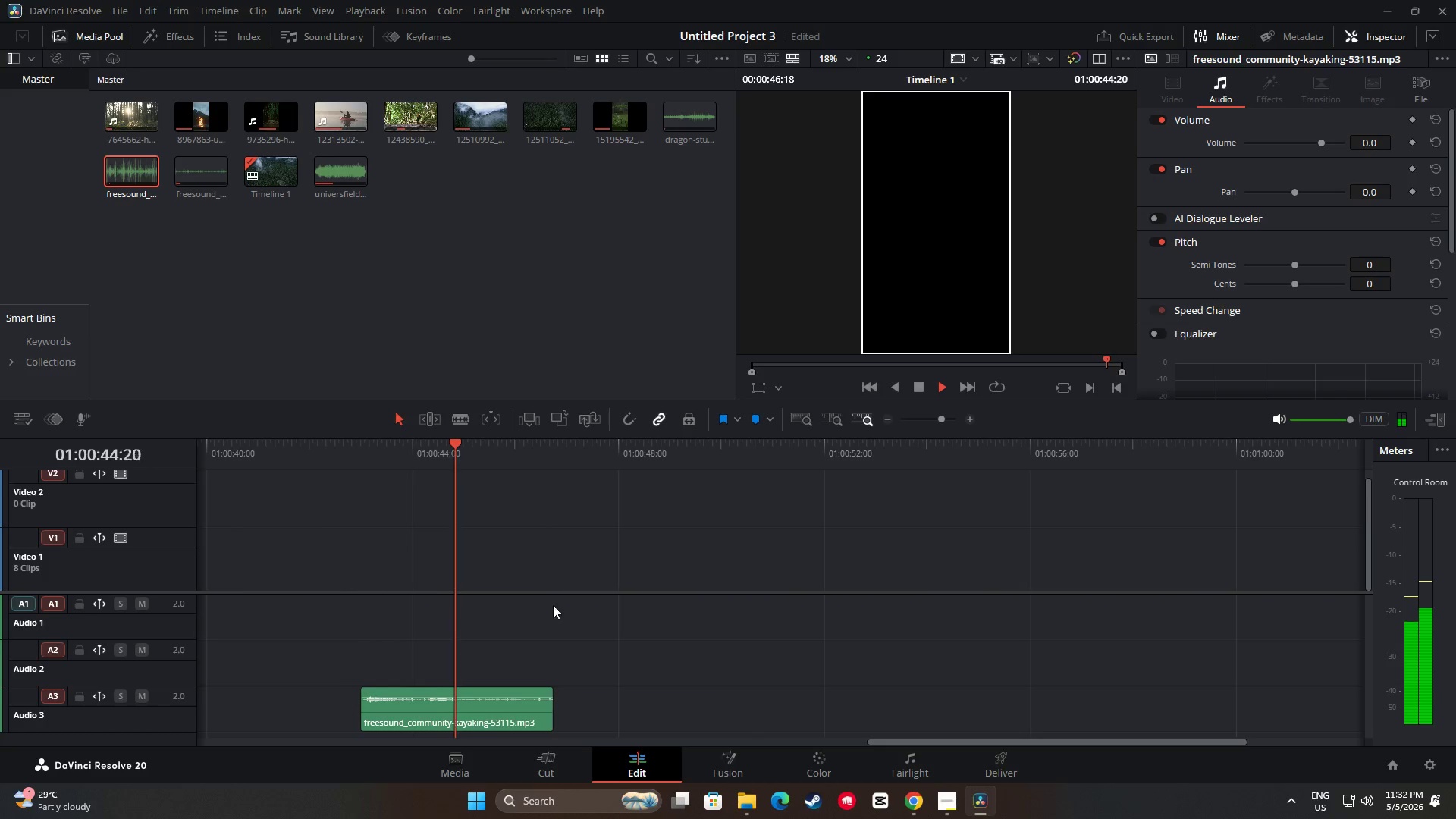 
key(Space)
 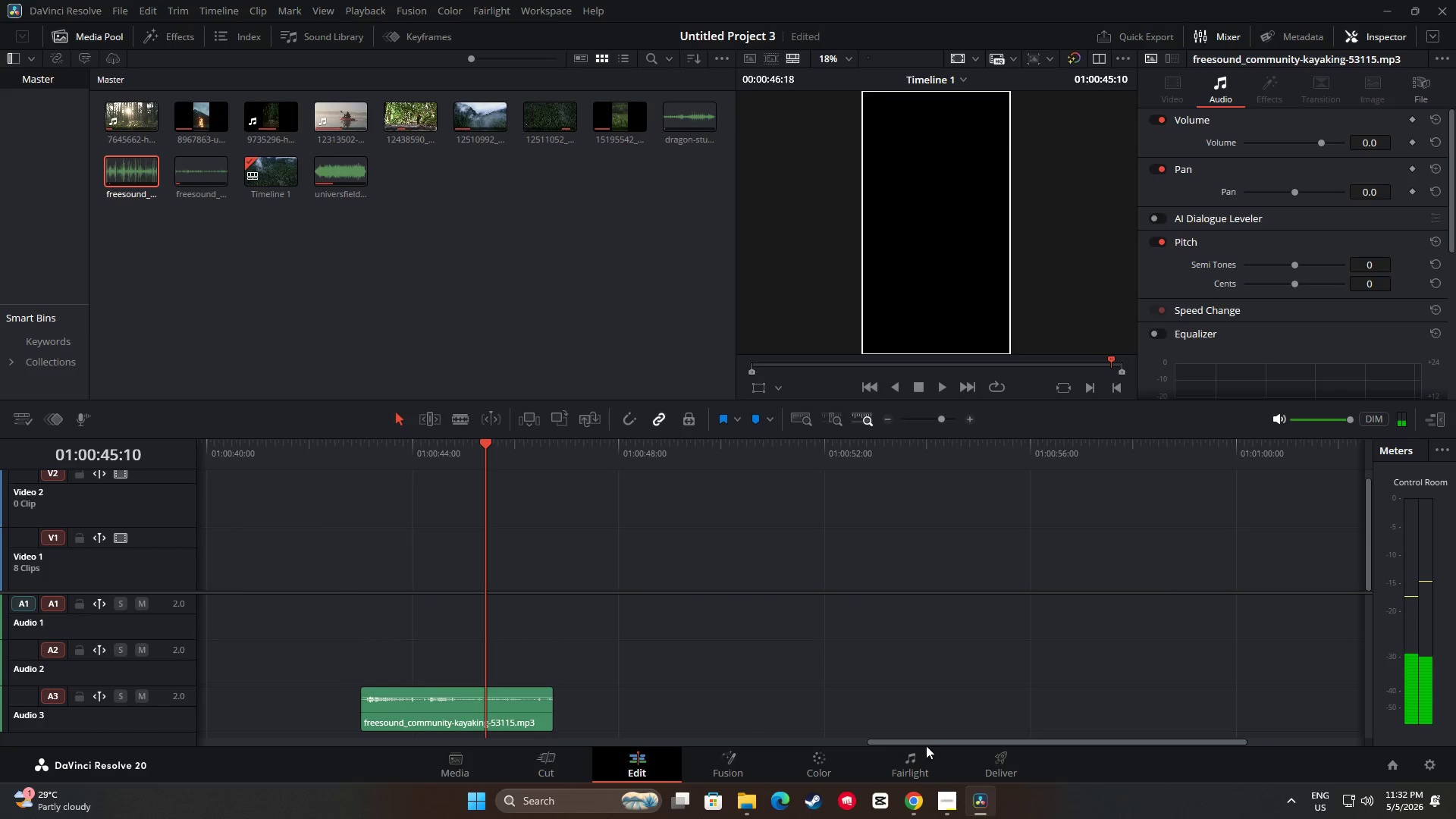 
left_click_drag(start_coordinate=[935, 743], to_coordinate=[799, 751])
 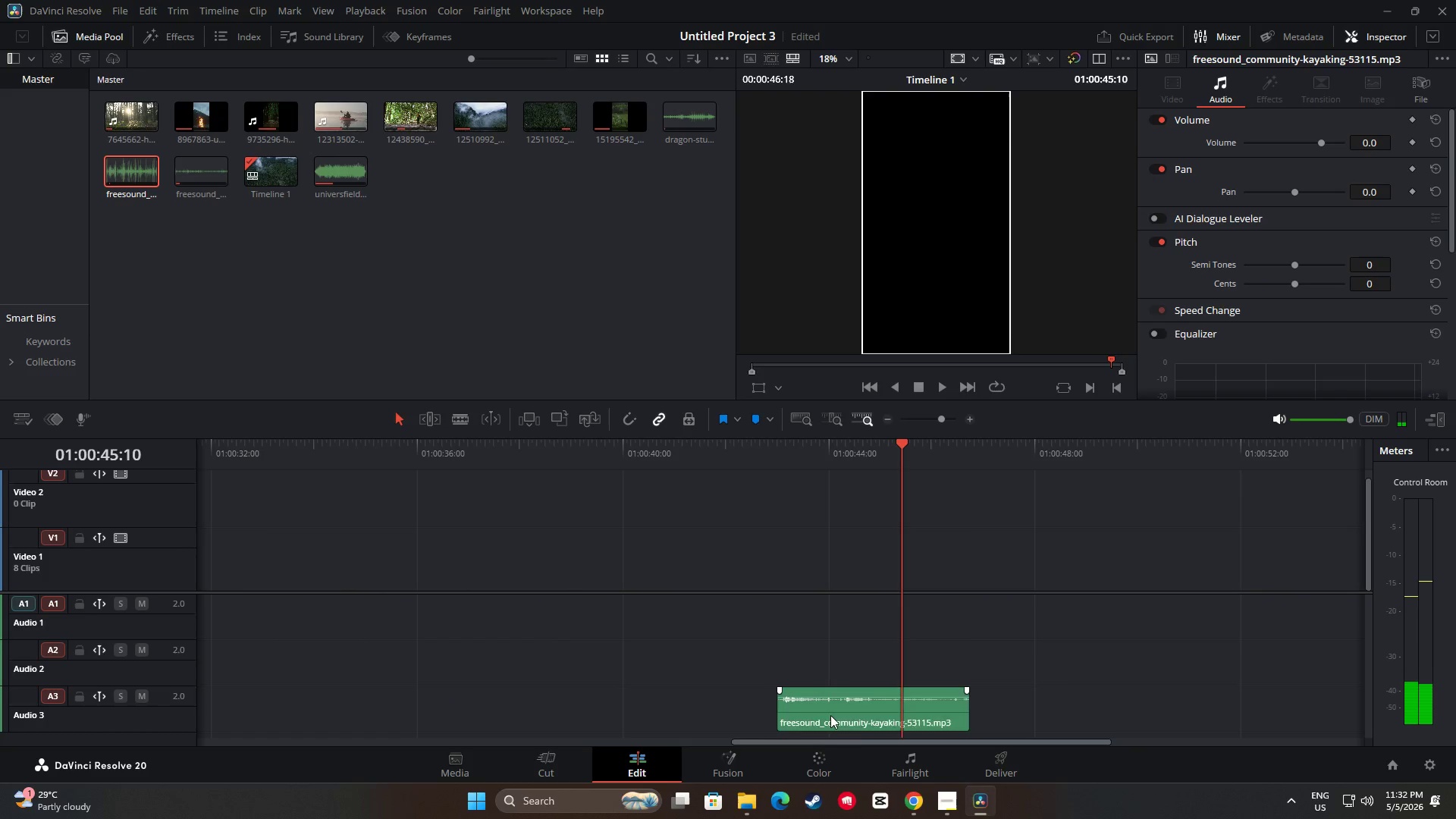 
left_click_drag(start_coordinate=[830, 715], to_coordinate=[477, 692])
 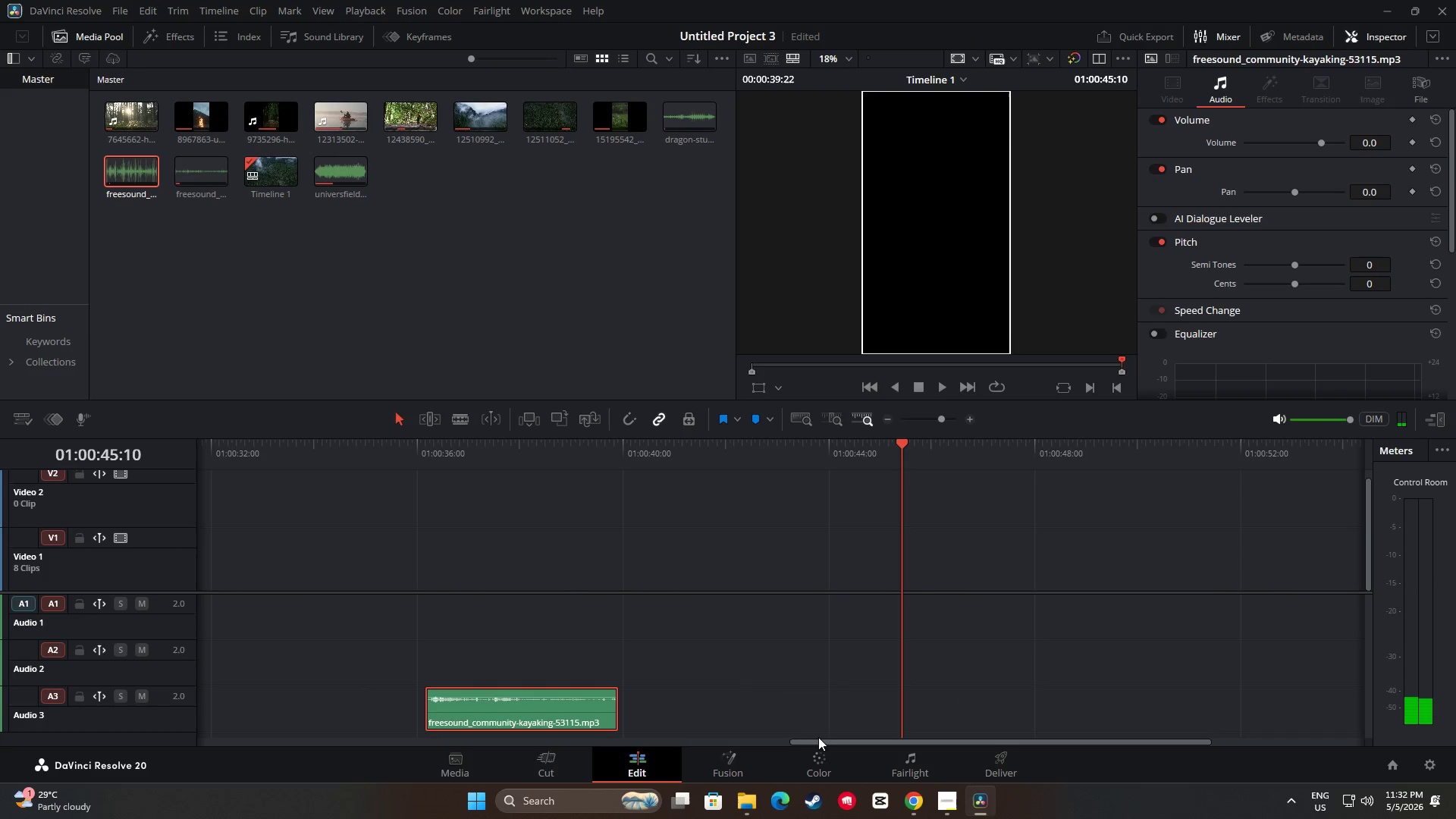 
left_click_drag(start_coordinate=[821, 740], to_coordinate=[642, 740])
 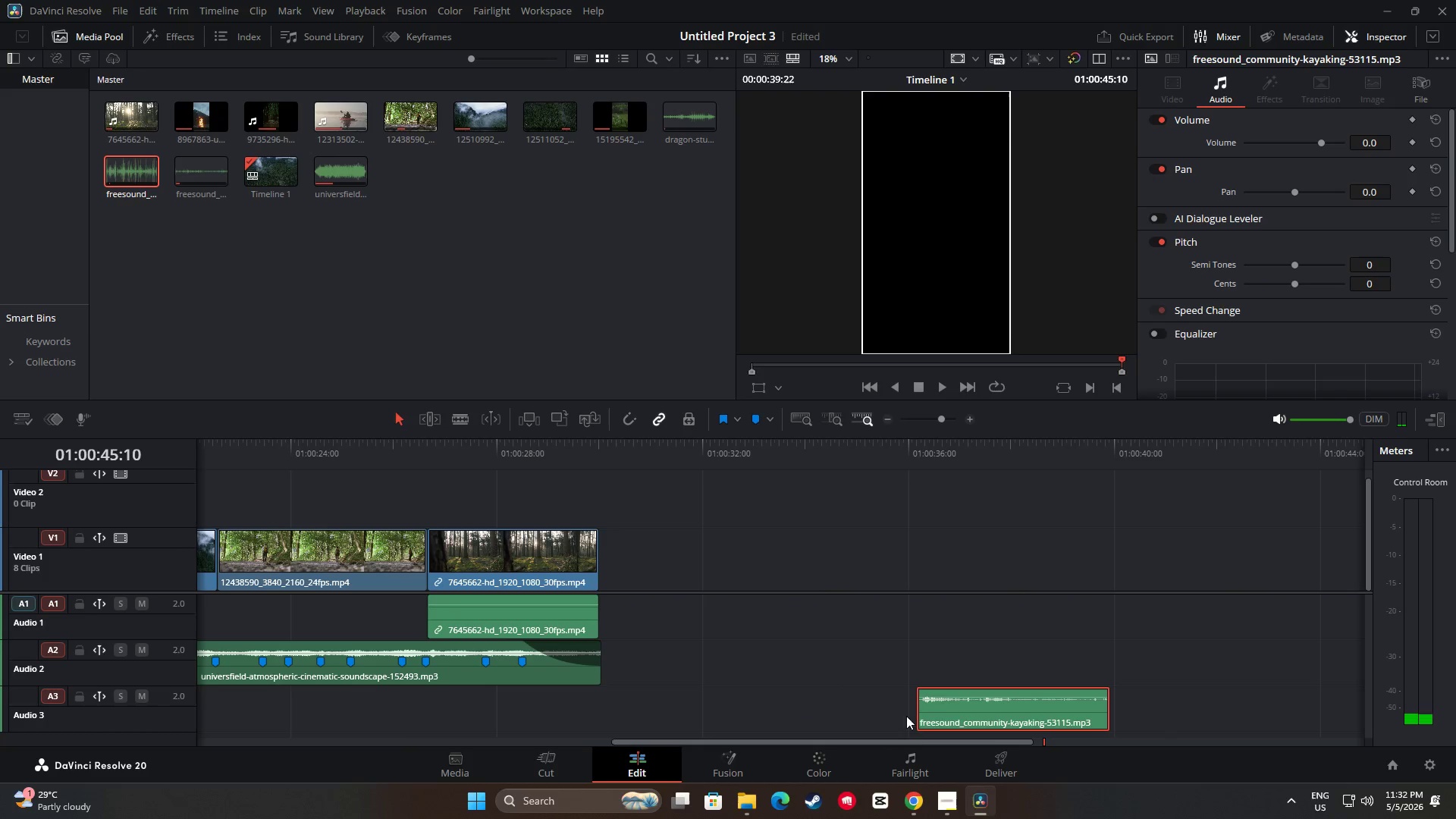 
left_click_drag(start_coordinate=[937, 711], to_coordinate=[400, 710])
 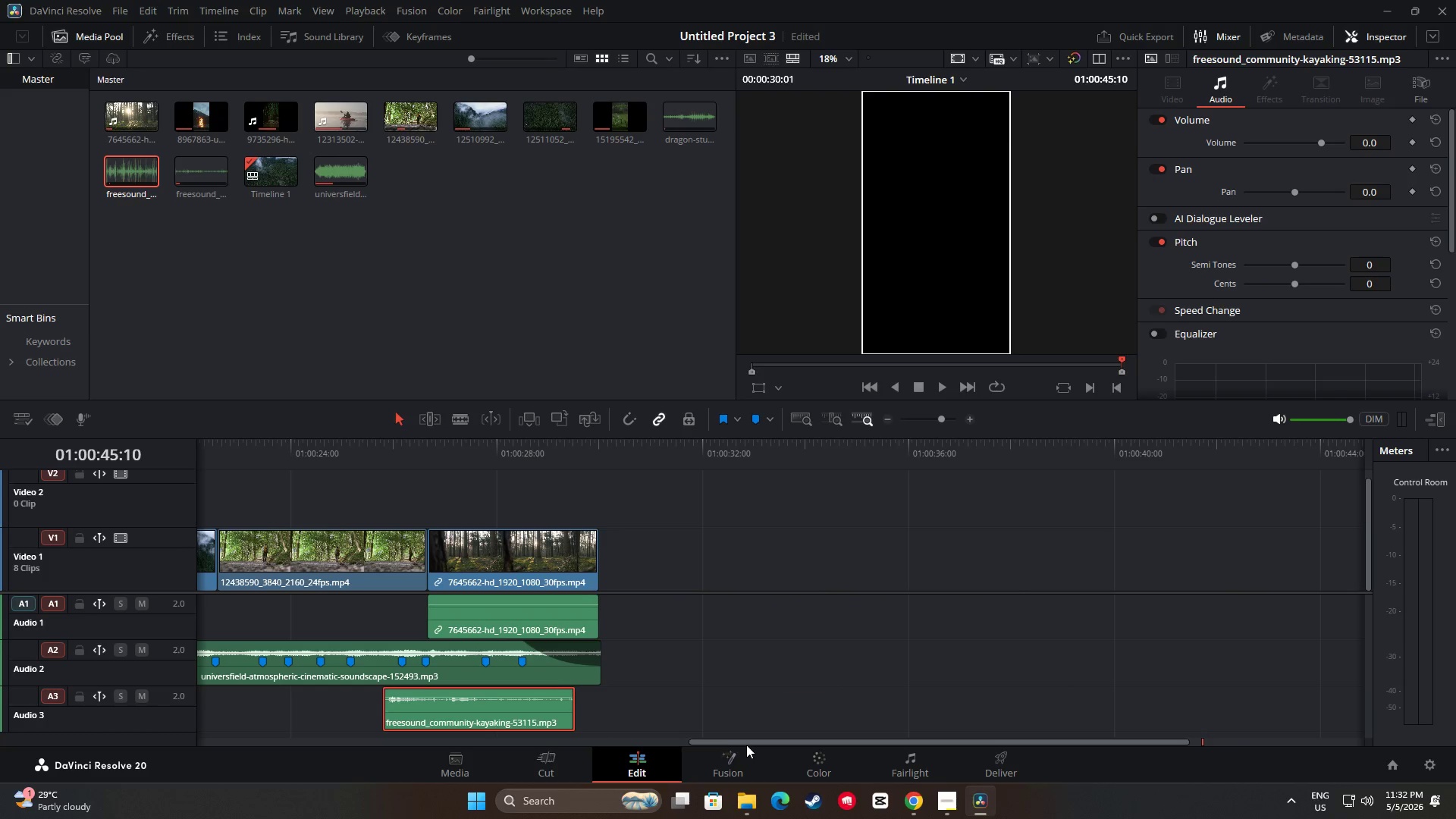 
left_click_drag(start_coordinate=[745, 745], to_coordinate=[535, 730])
 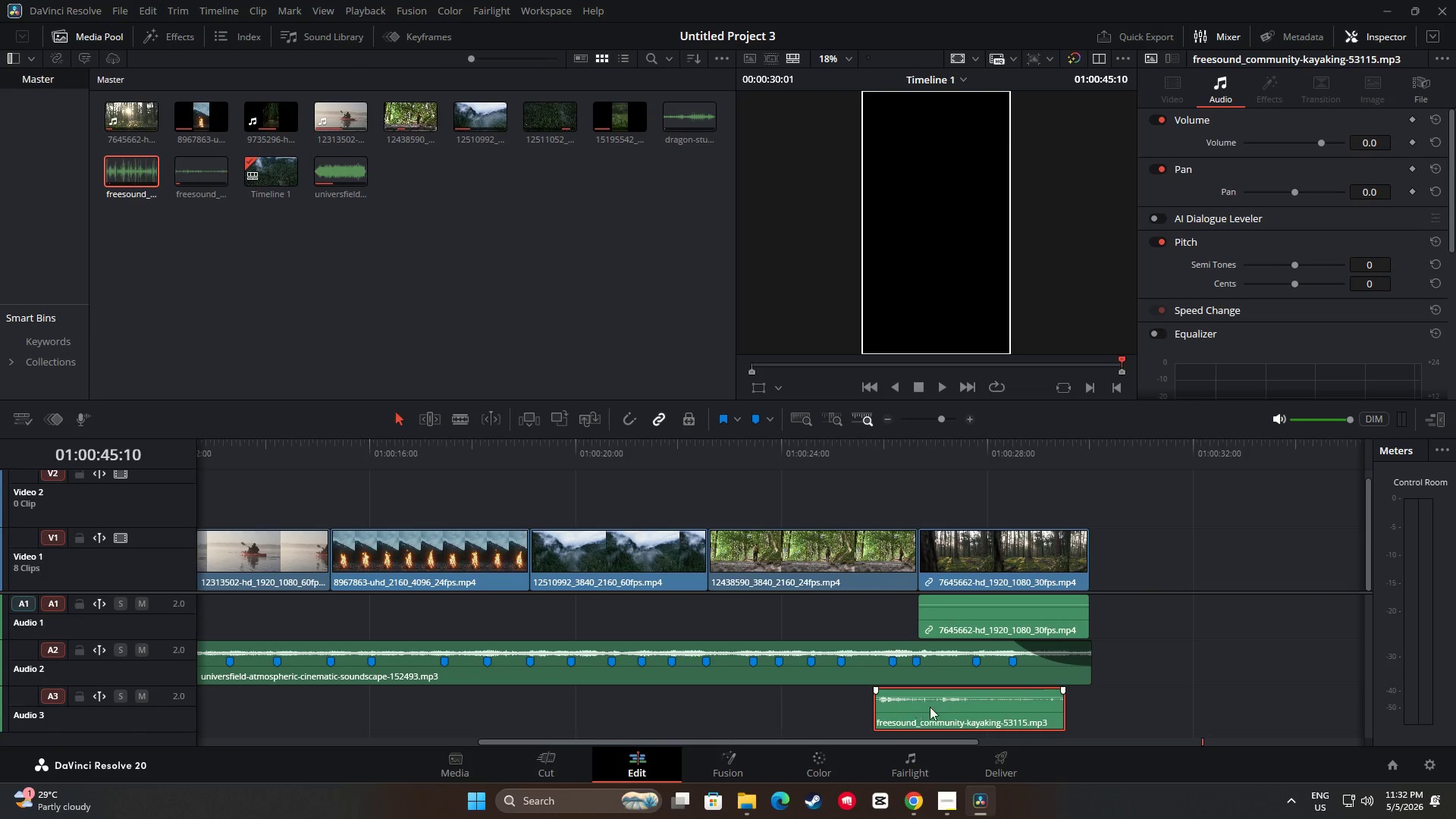 
left_click_drag(start_coordinate=[946, 707], to_coordinate=[520, 705])
 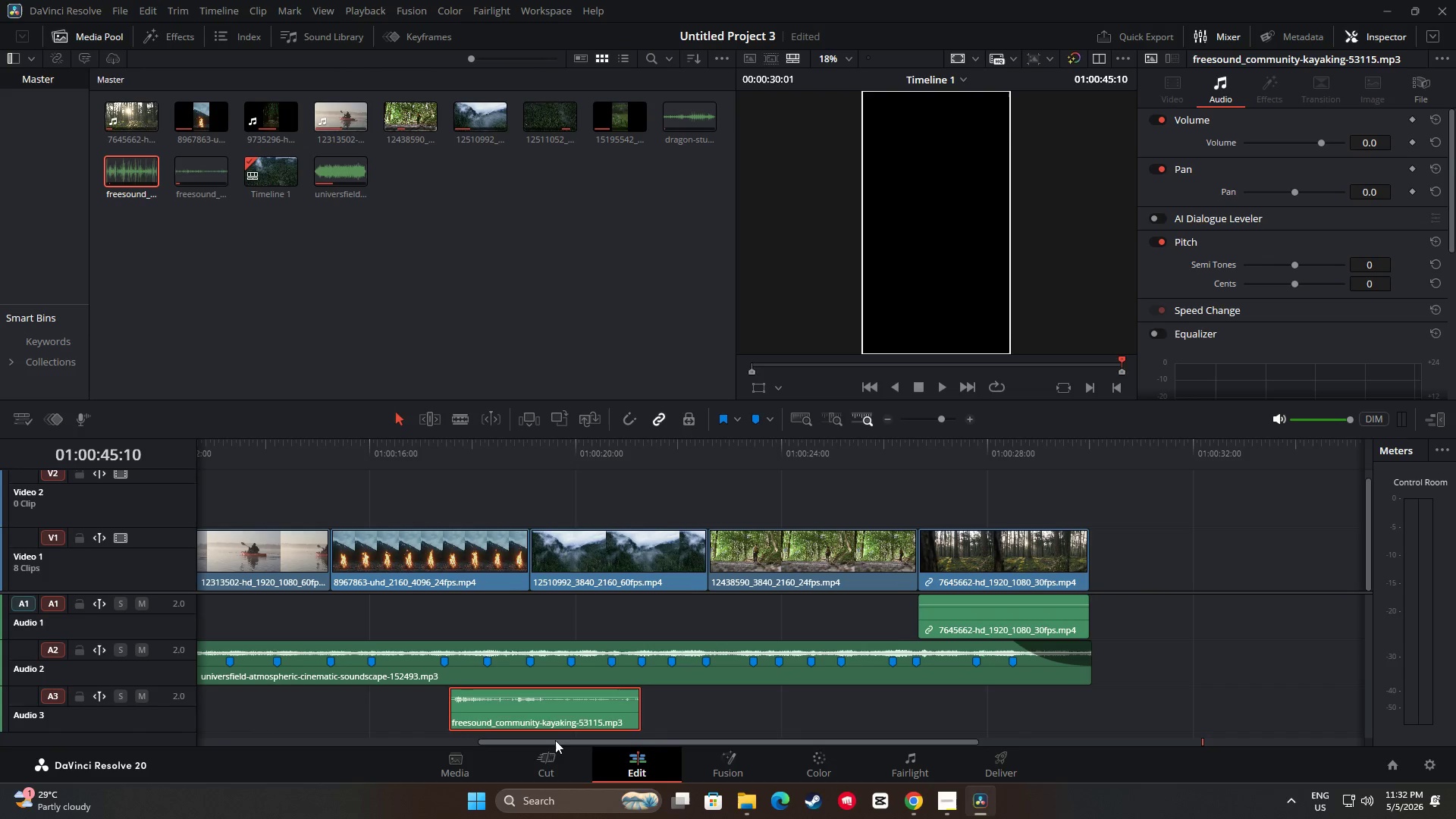 
left_click_drag(start_coordinate=[554, 742], to_coordinate=[456, 736])
 